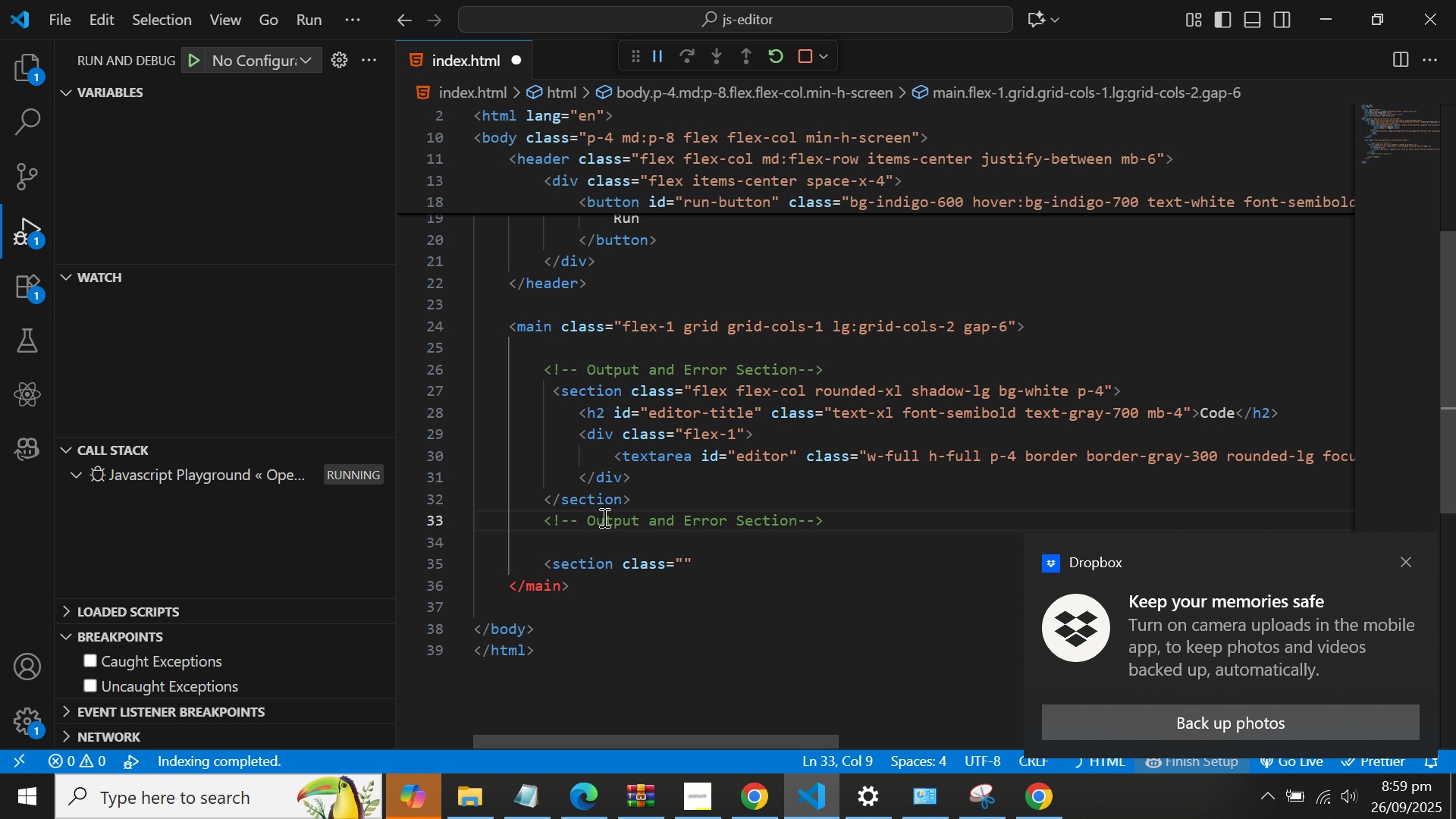 
key(Enter)
 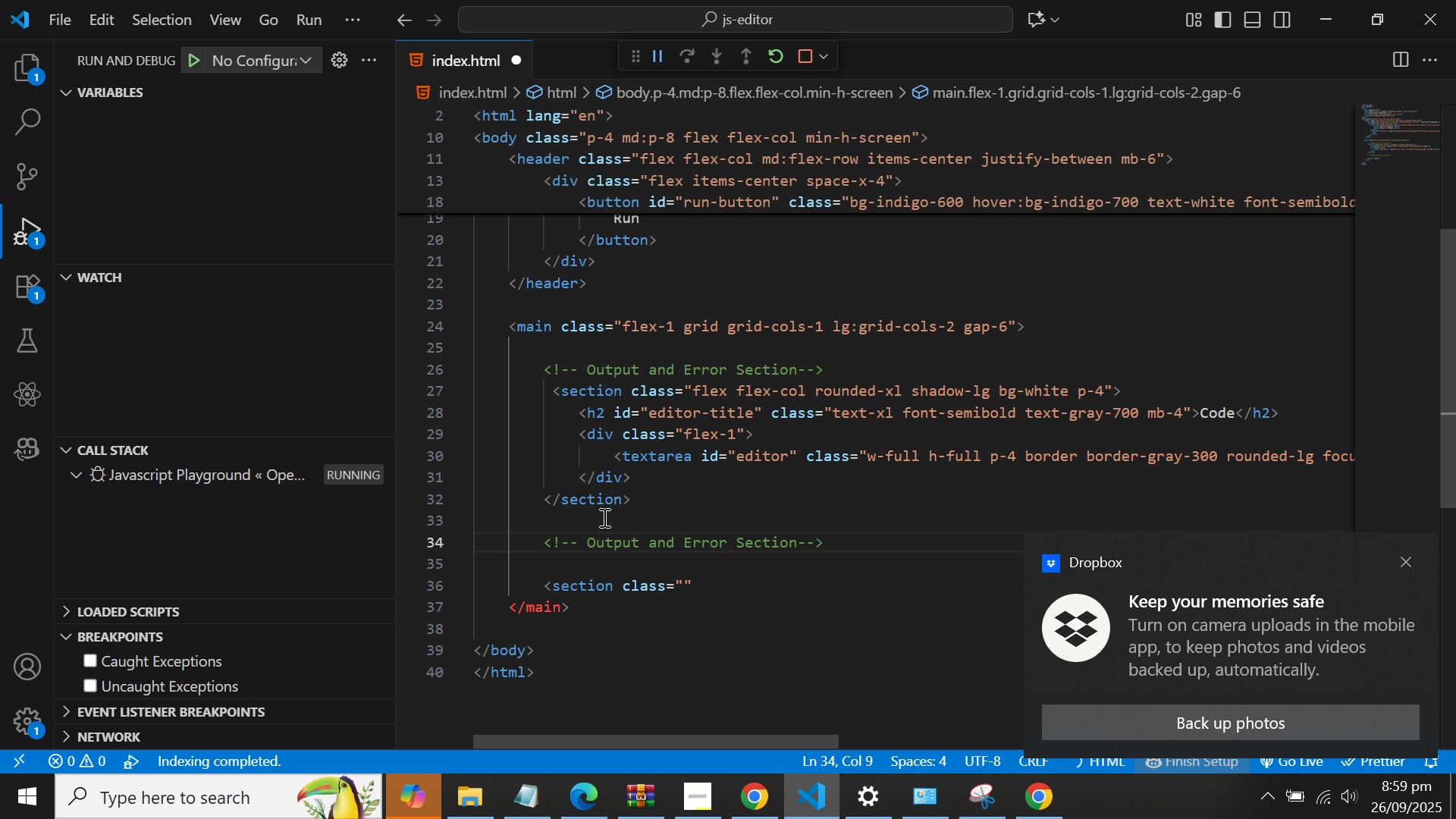 
key(ArrowDown)
 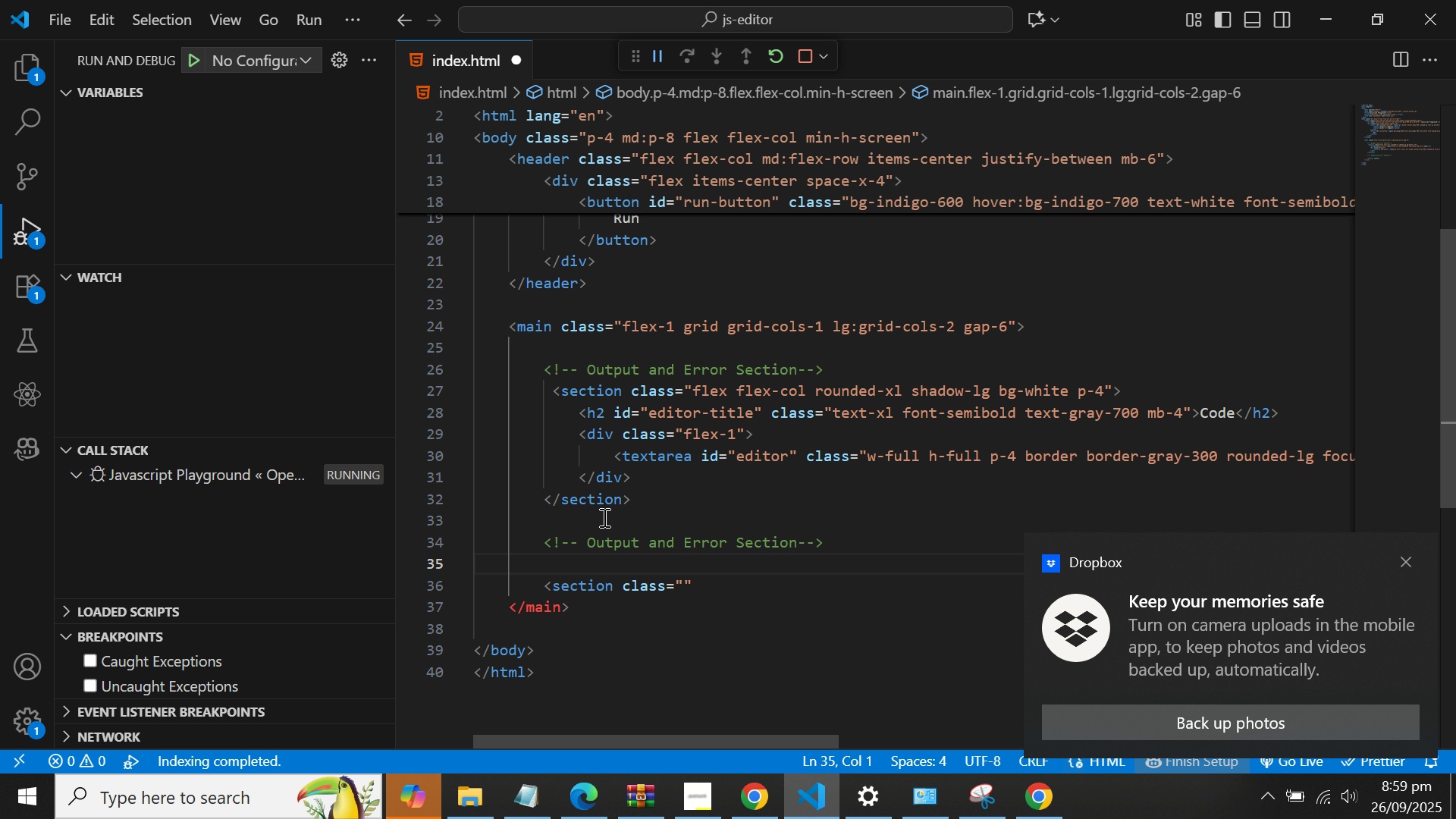 
key(Backspace)
 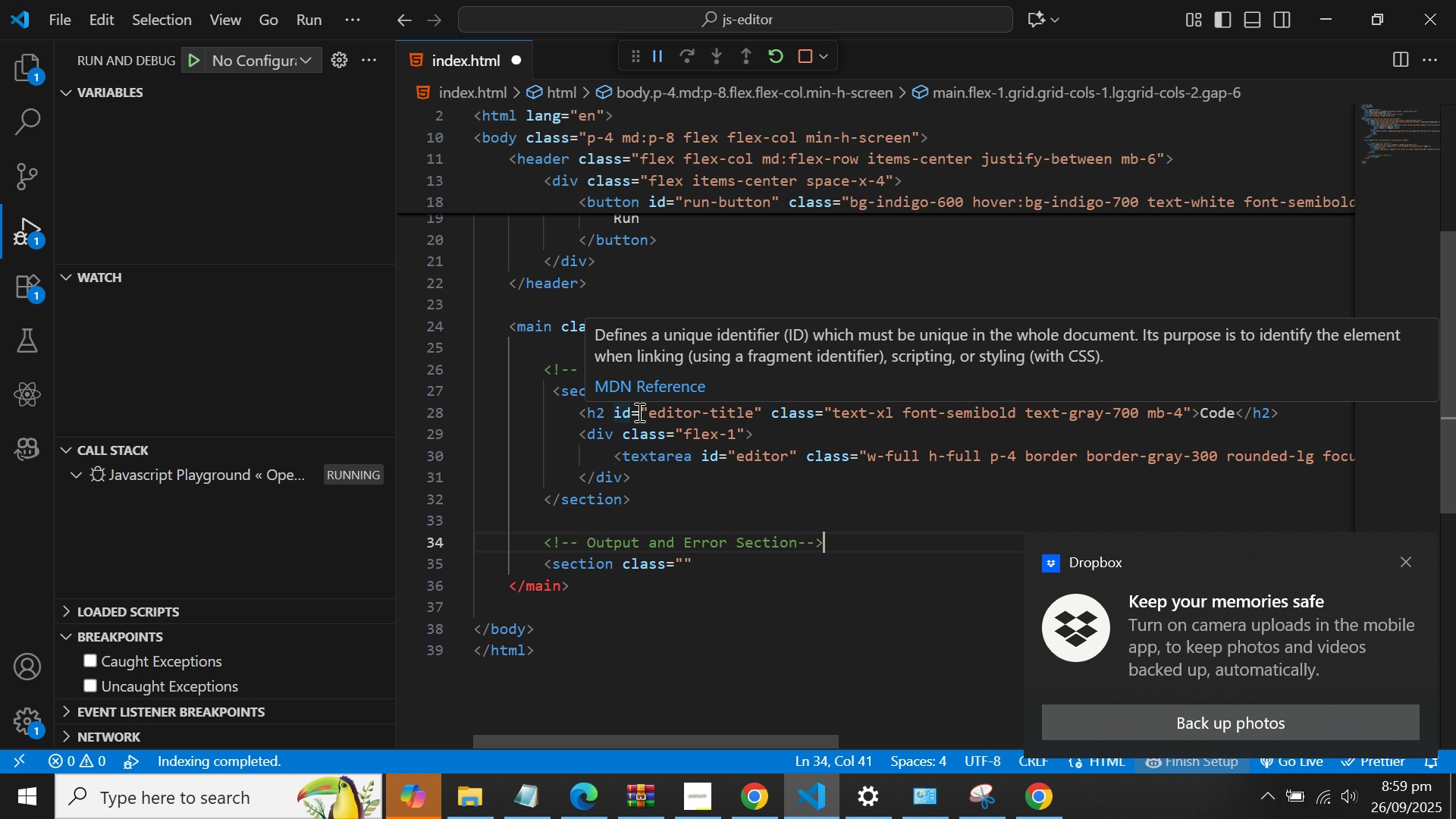 
wait(10.19)
 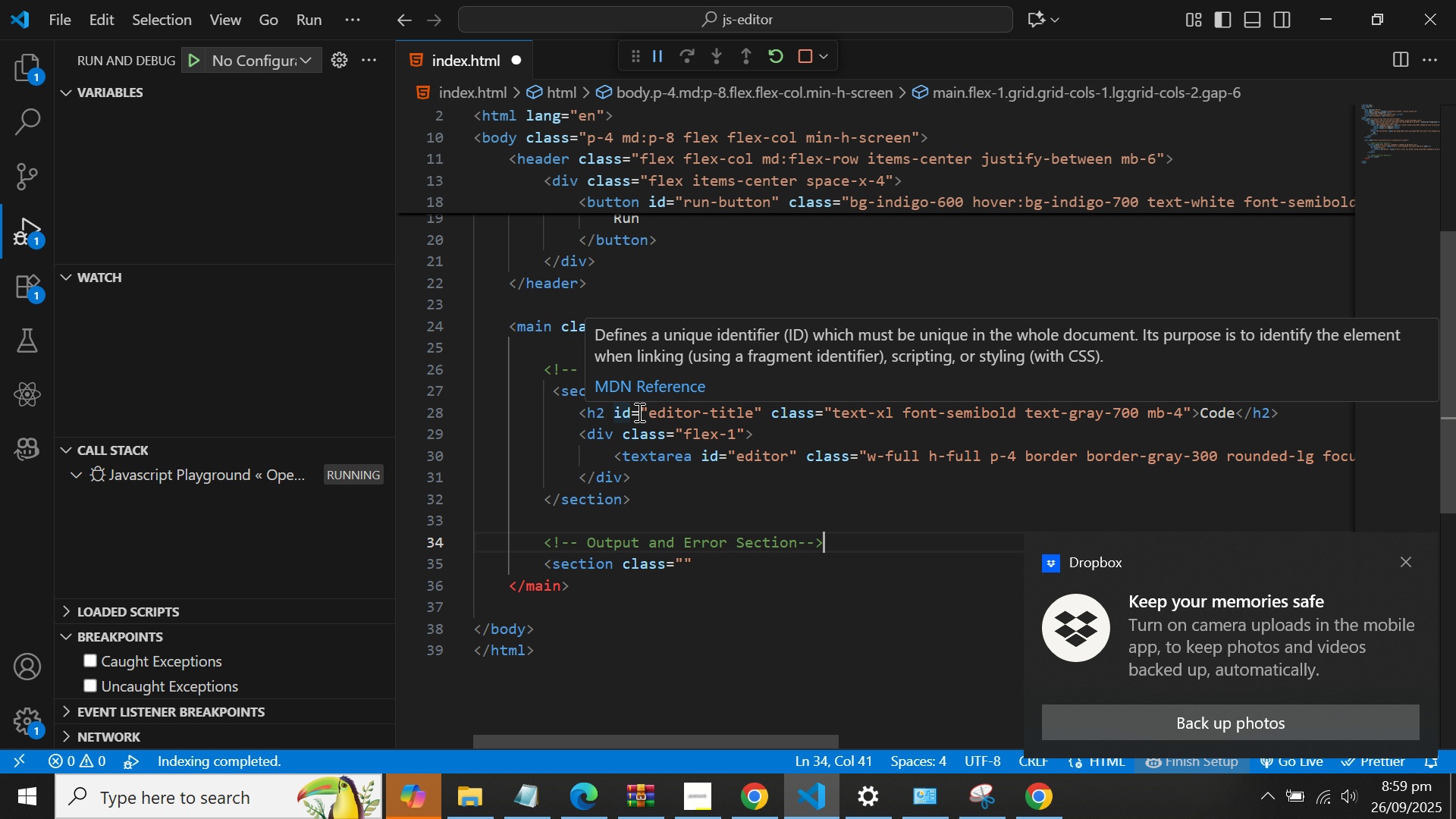 
left_click([739, 370])
 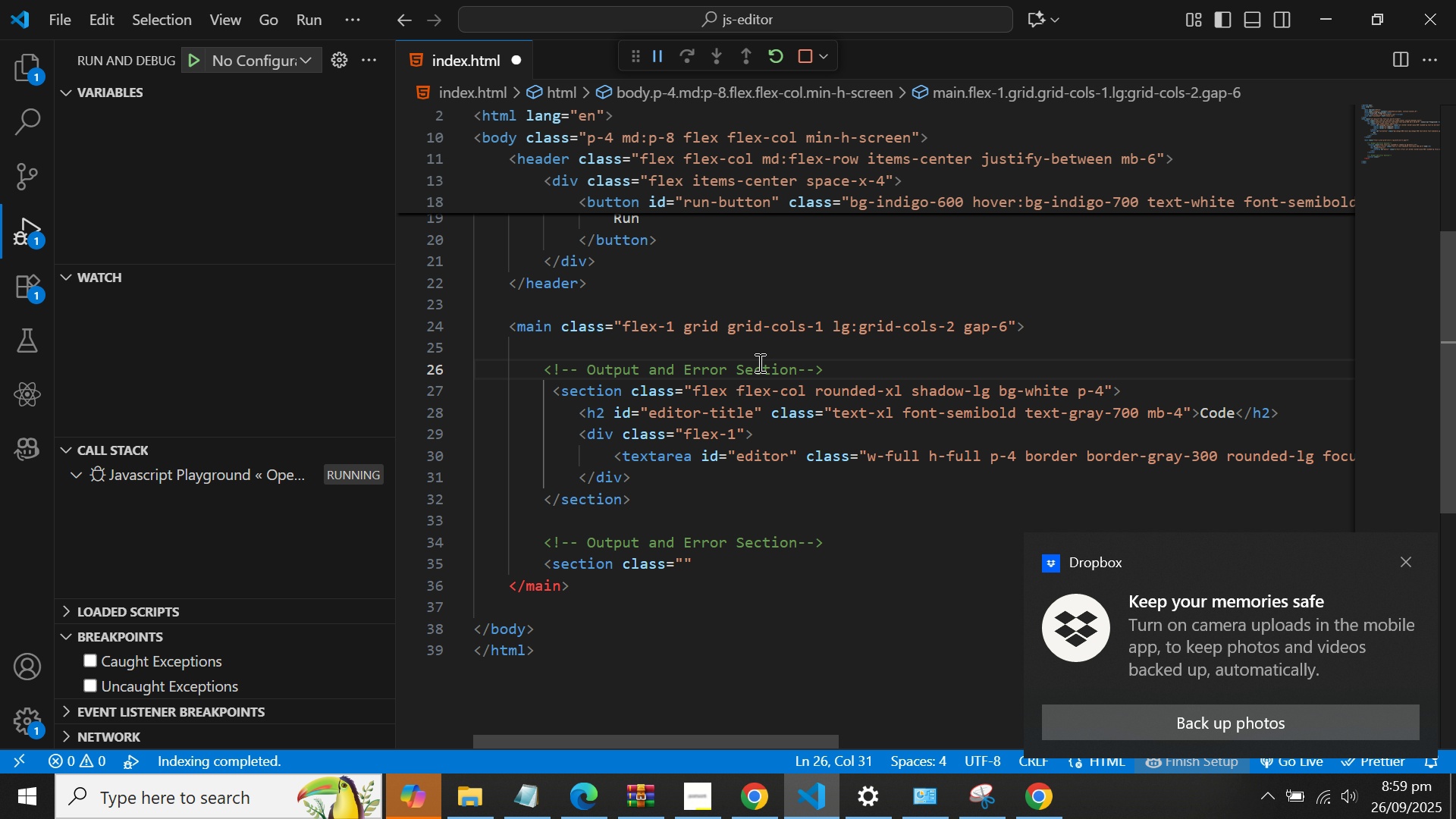 
key(Backspace)
key(Backspace)
key(Backspace)
key(Backspace)
key(Backspace)
key(Backspace)
type(cODE )
key(Backspace)
key(Backspace)
key(Backspace)
key(Backspace)
key(Backspace)
type(OC)
key(Backspace)
key(Backspace)
type(Code Eid)
key(Backspace)
key(Backspace)
type(ditor )
 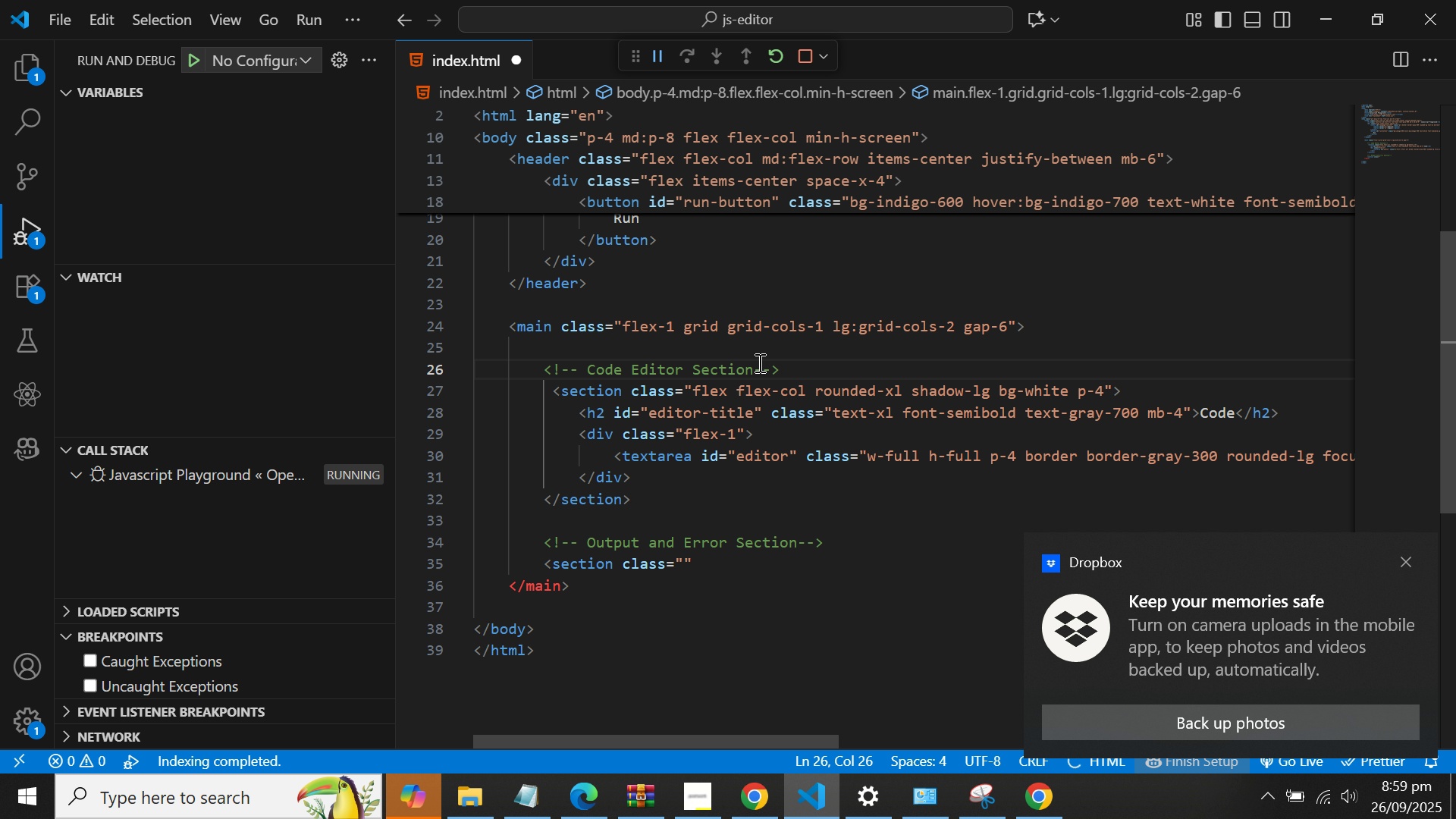 
wait(7.53)
 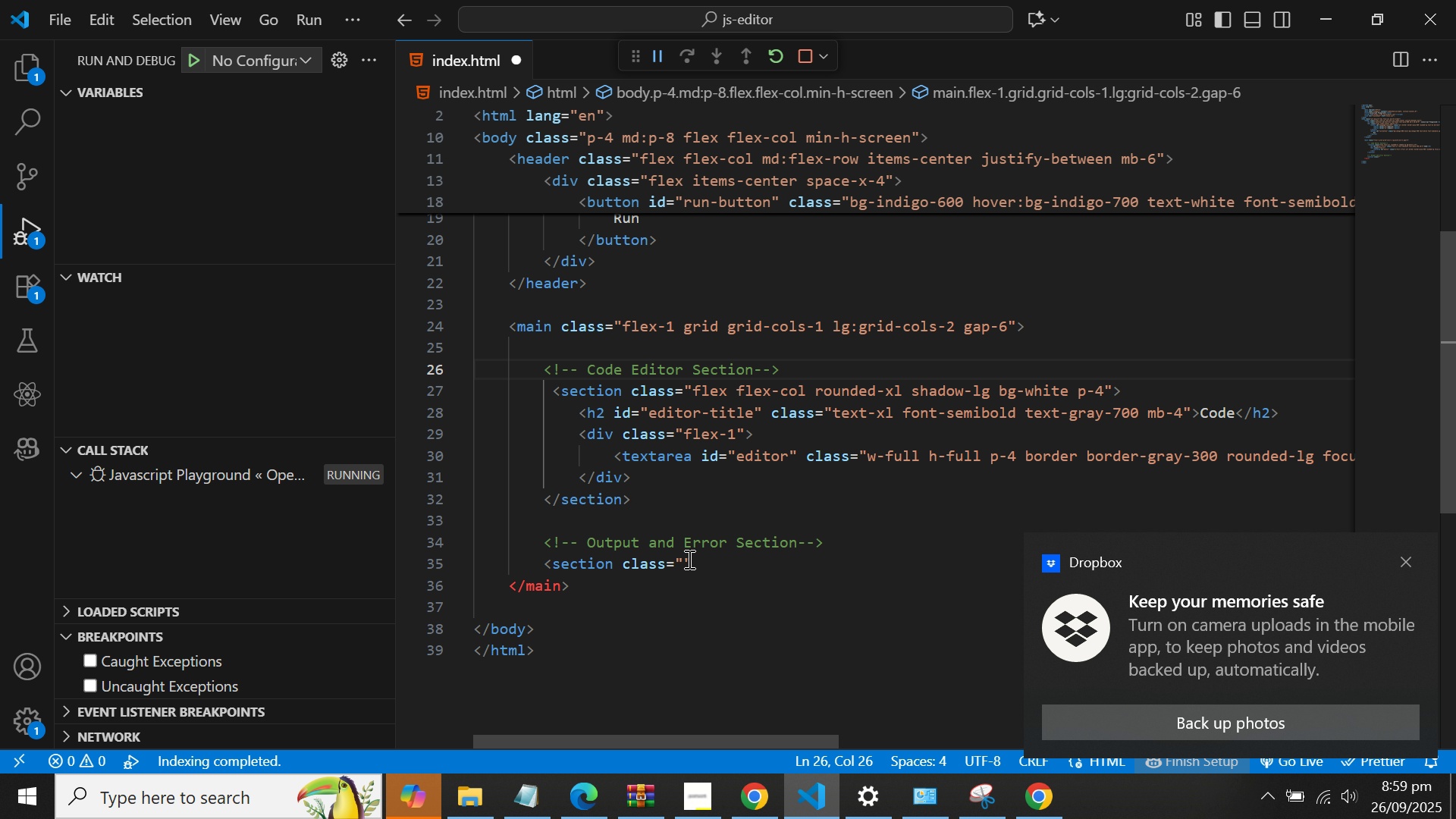 
key(Shift+ShiftLeft)
 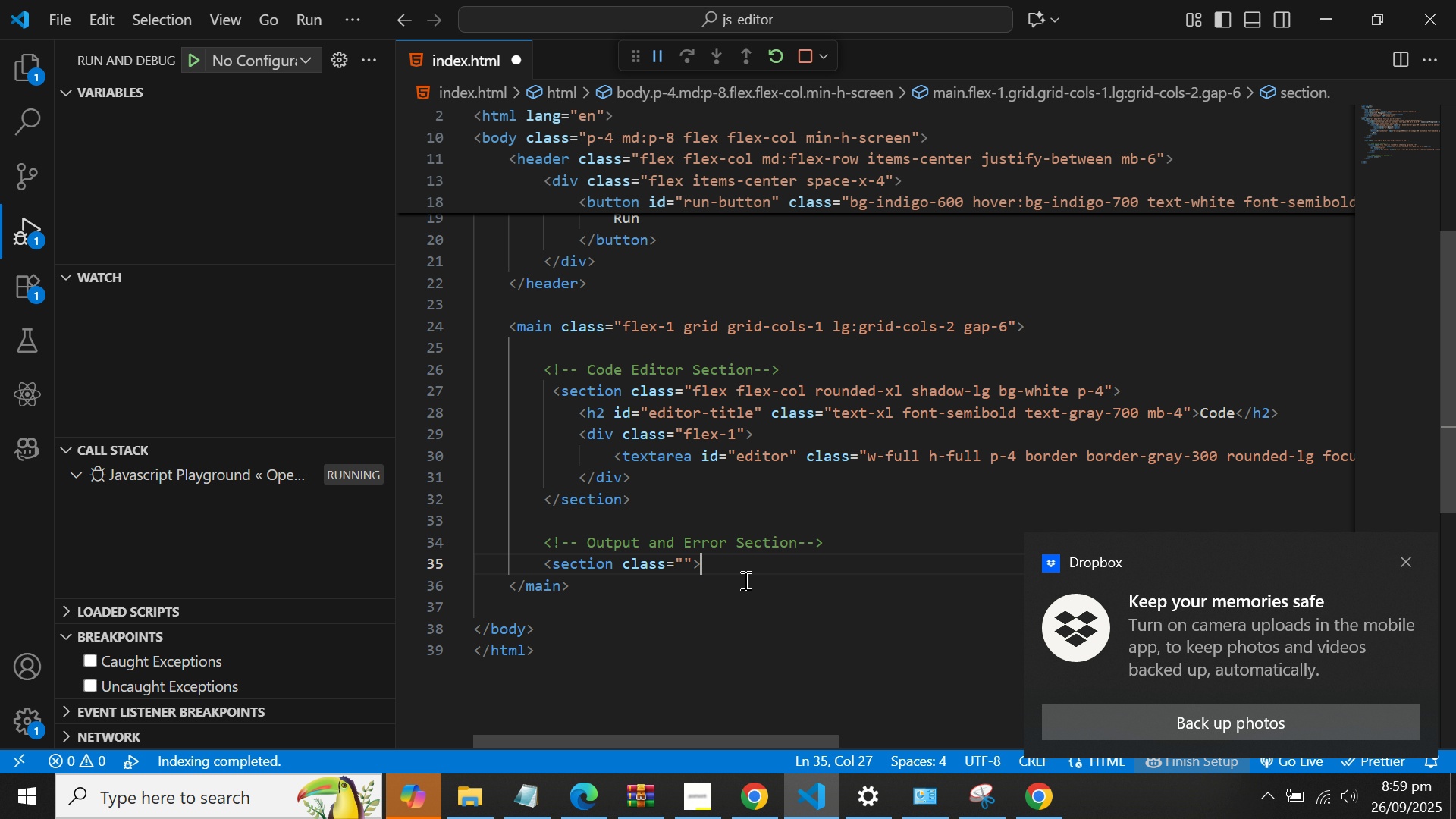 
key(Shift+Period)
 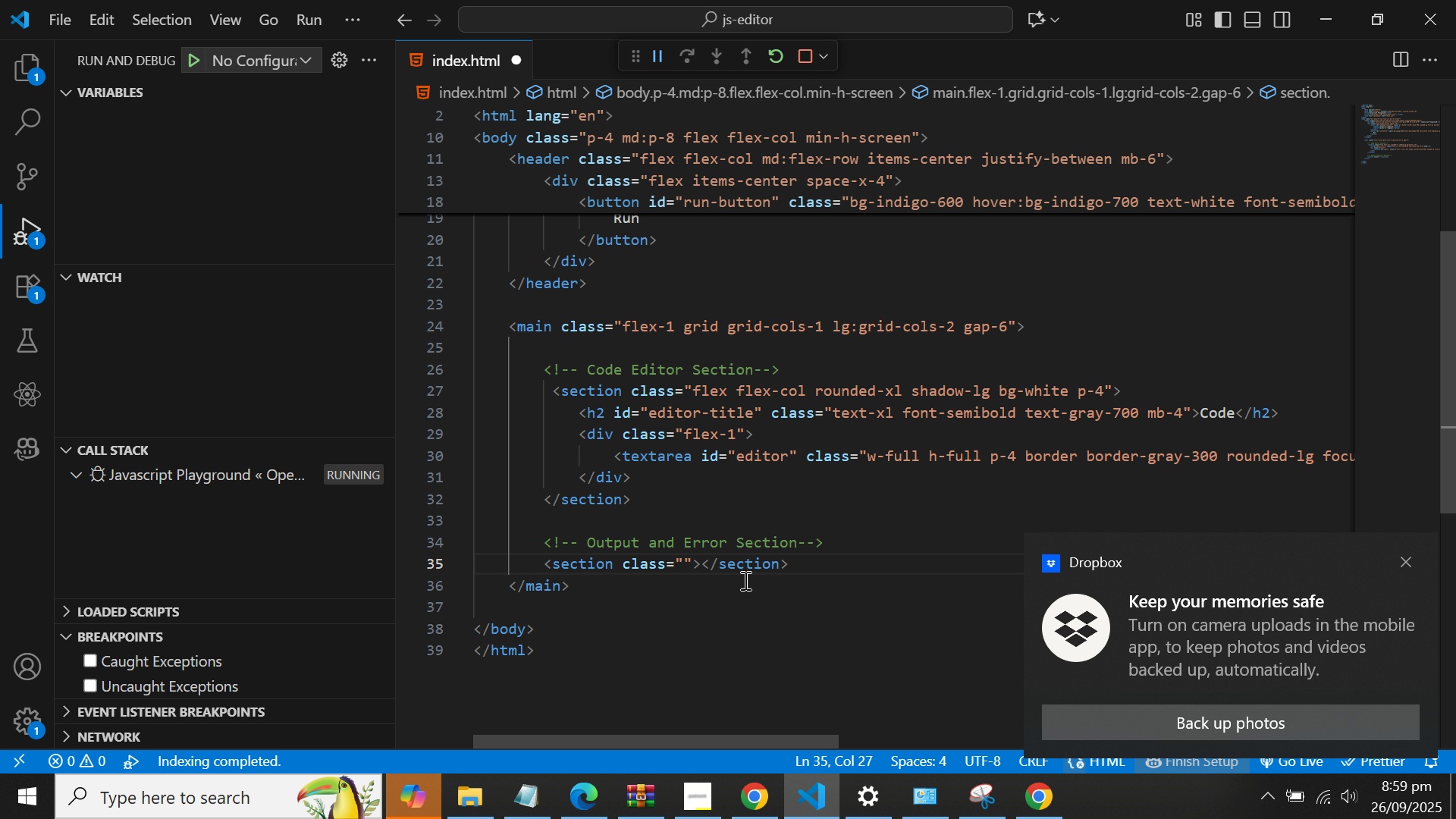 
key(Enter)
 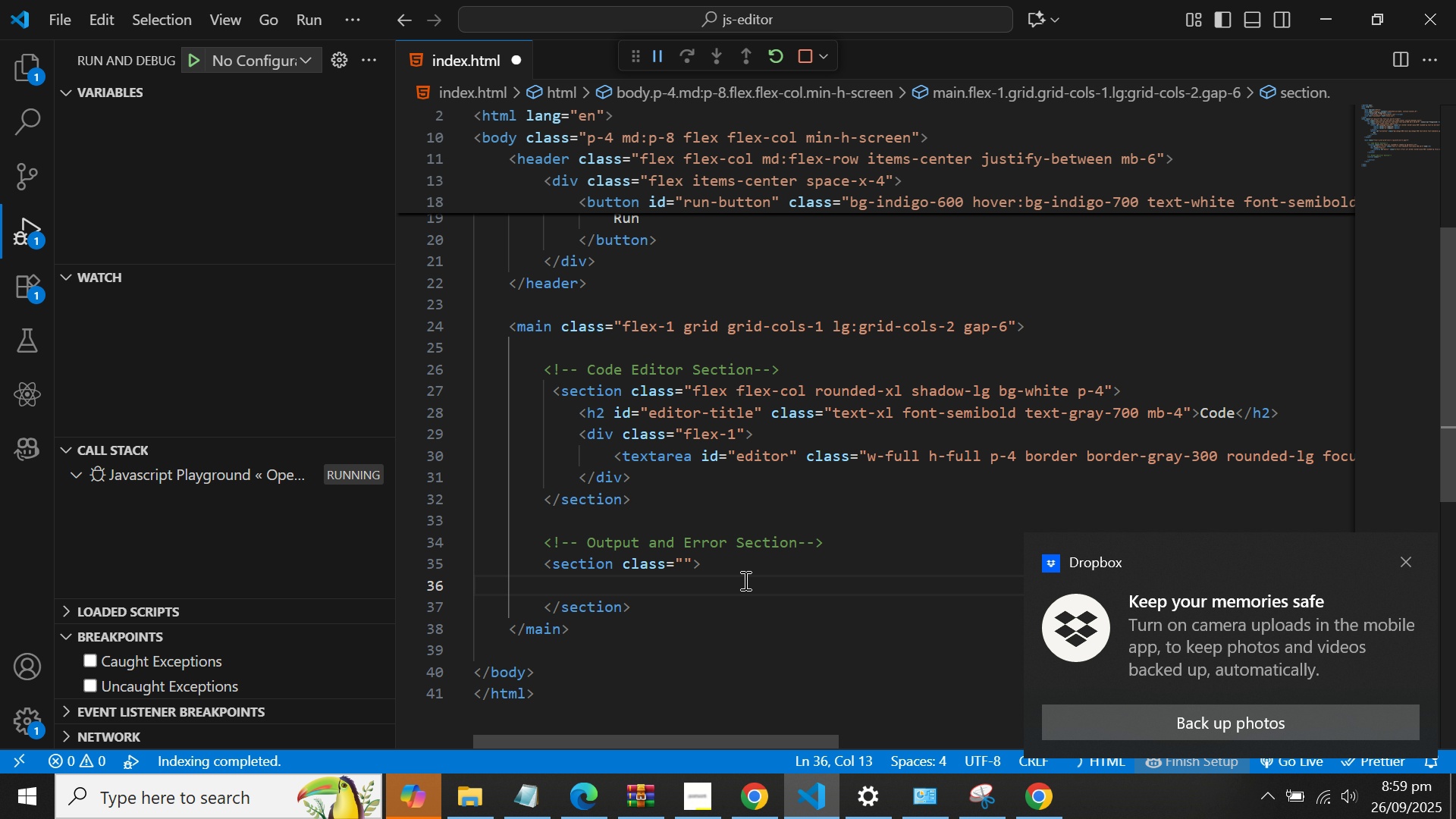 
key(ArrowUp)
 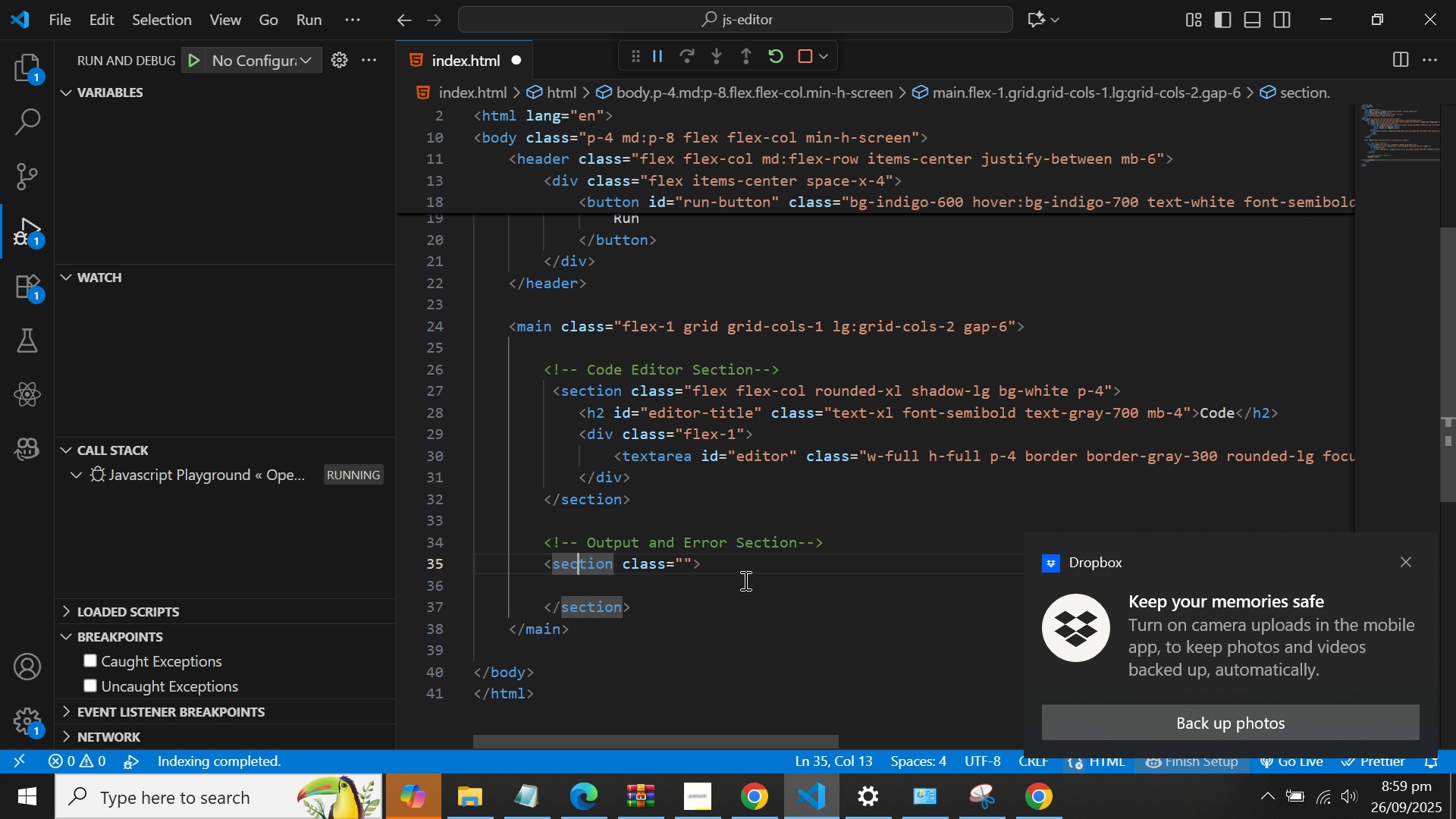 
key(ArrowRight)
 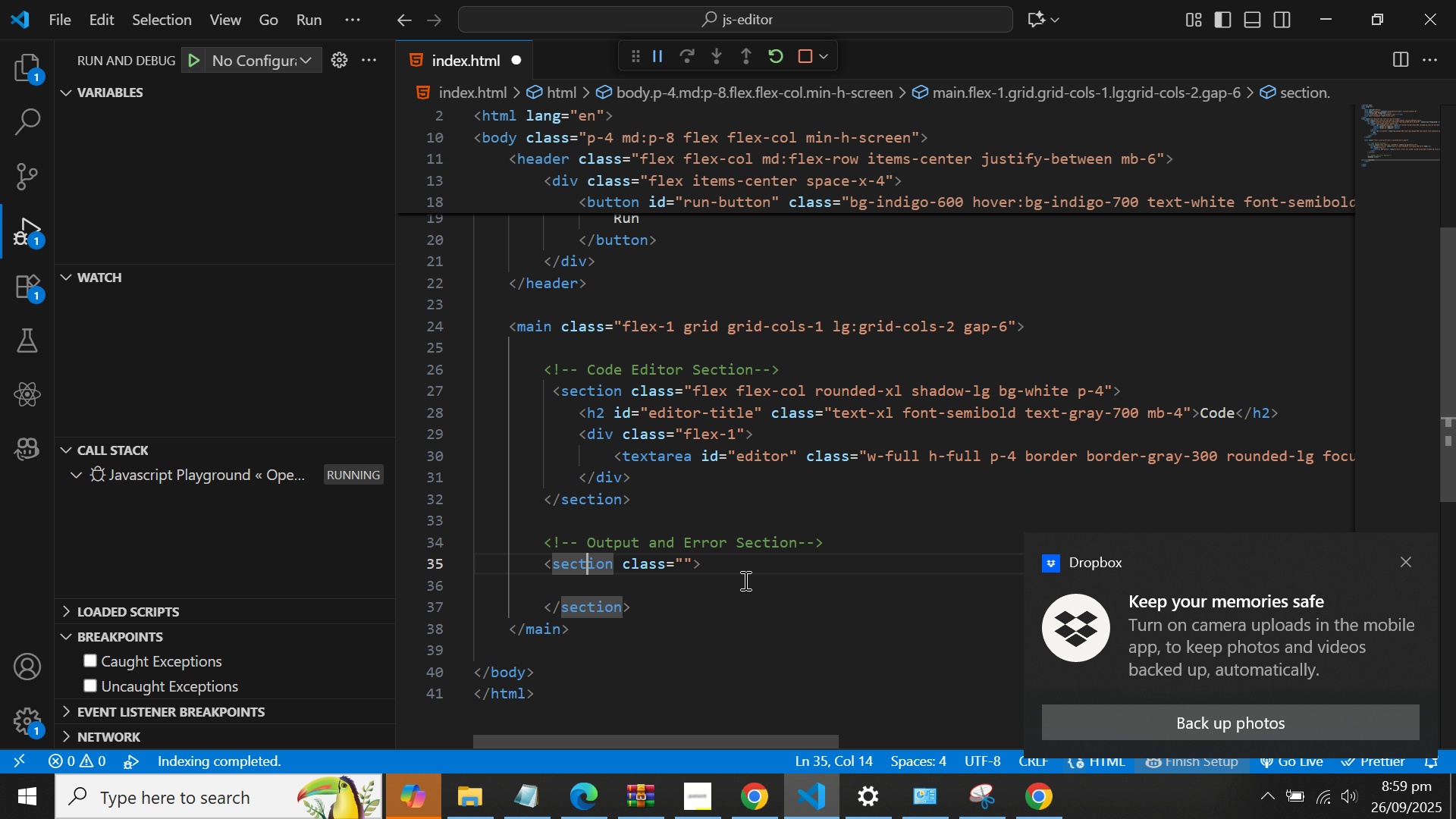 
key(ArrowRight)
 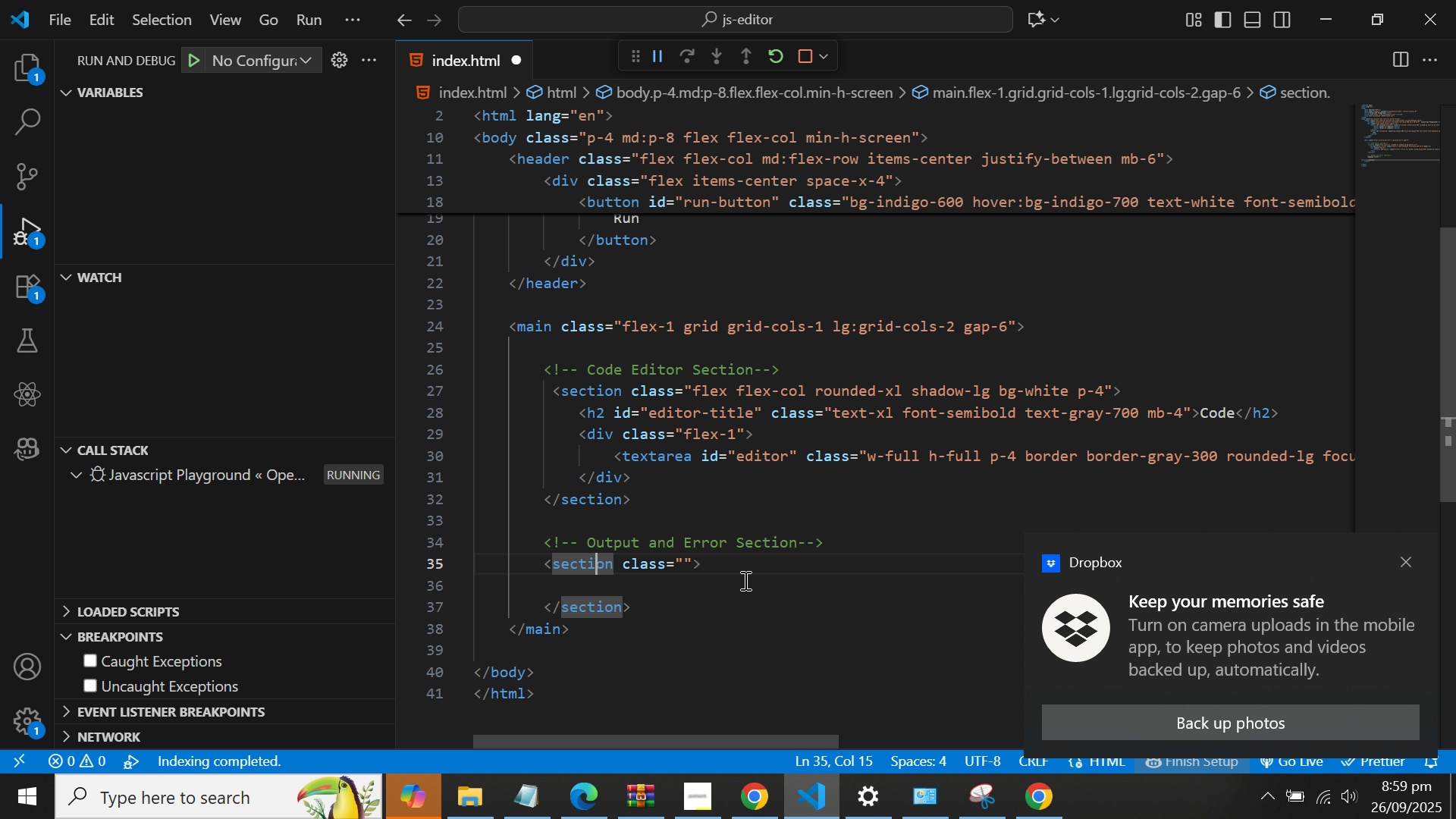 
key(ArrowRight)
 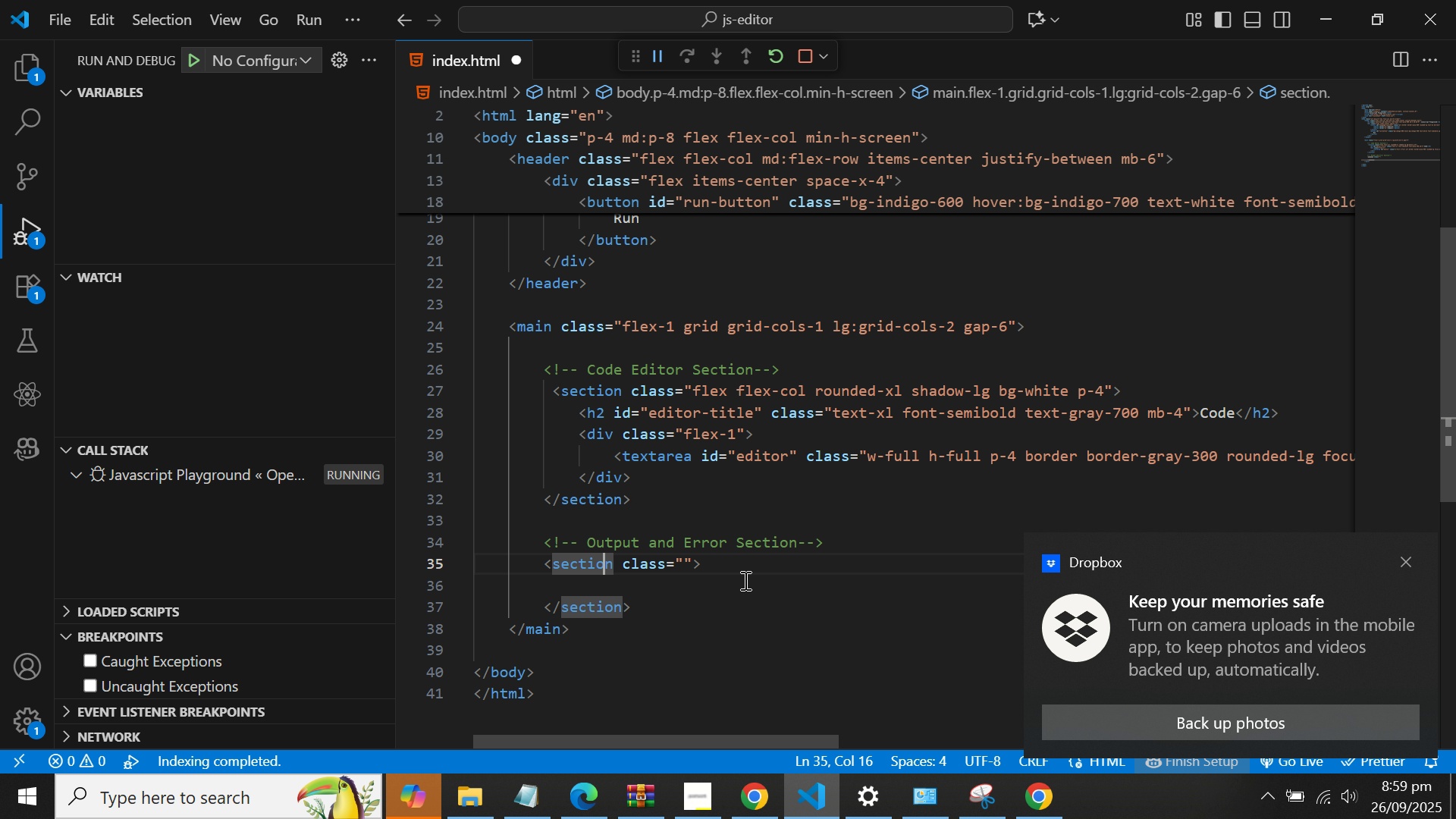 
key(ArrowRight)
 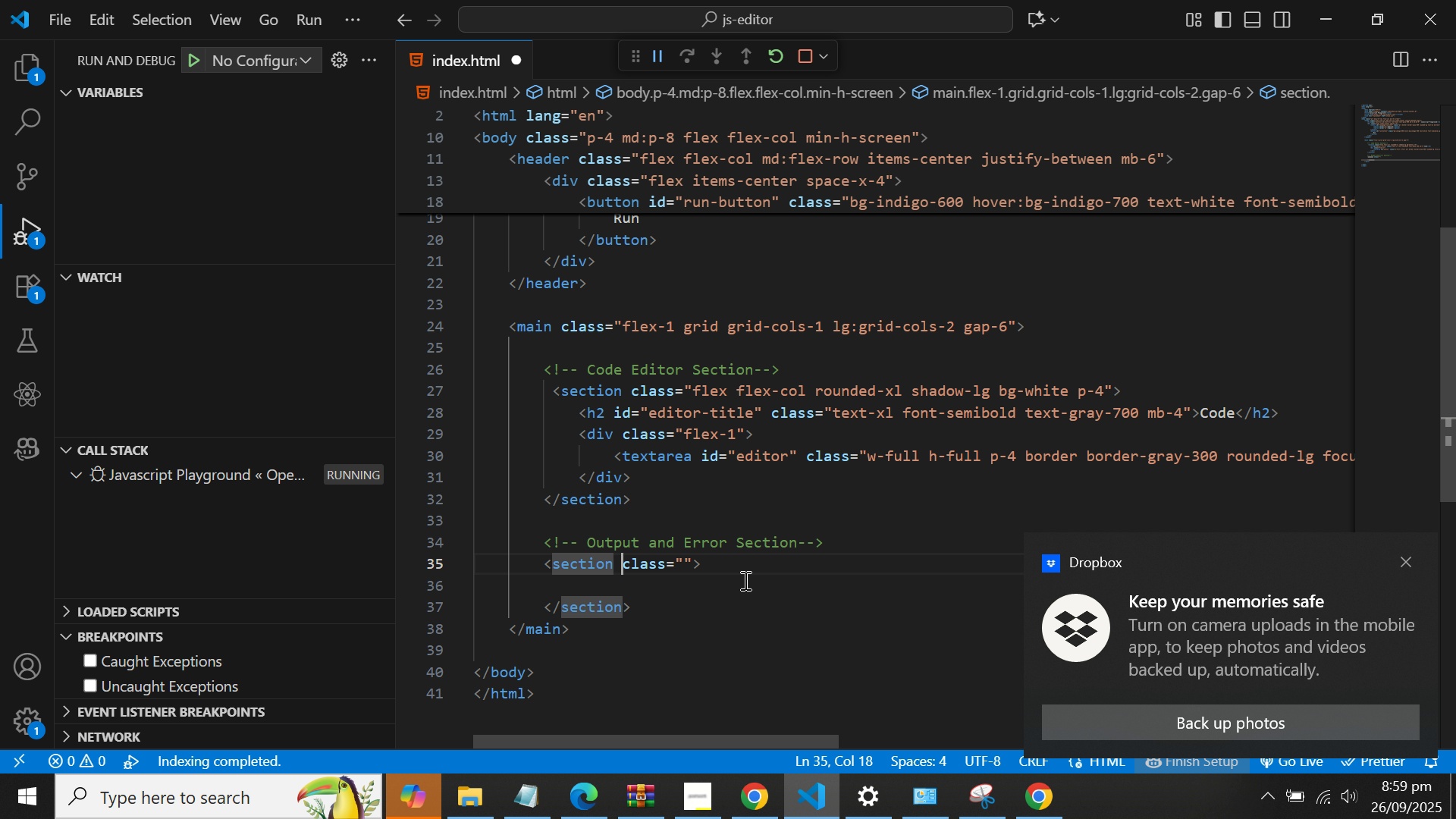 
key(ArrowRight)
 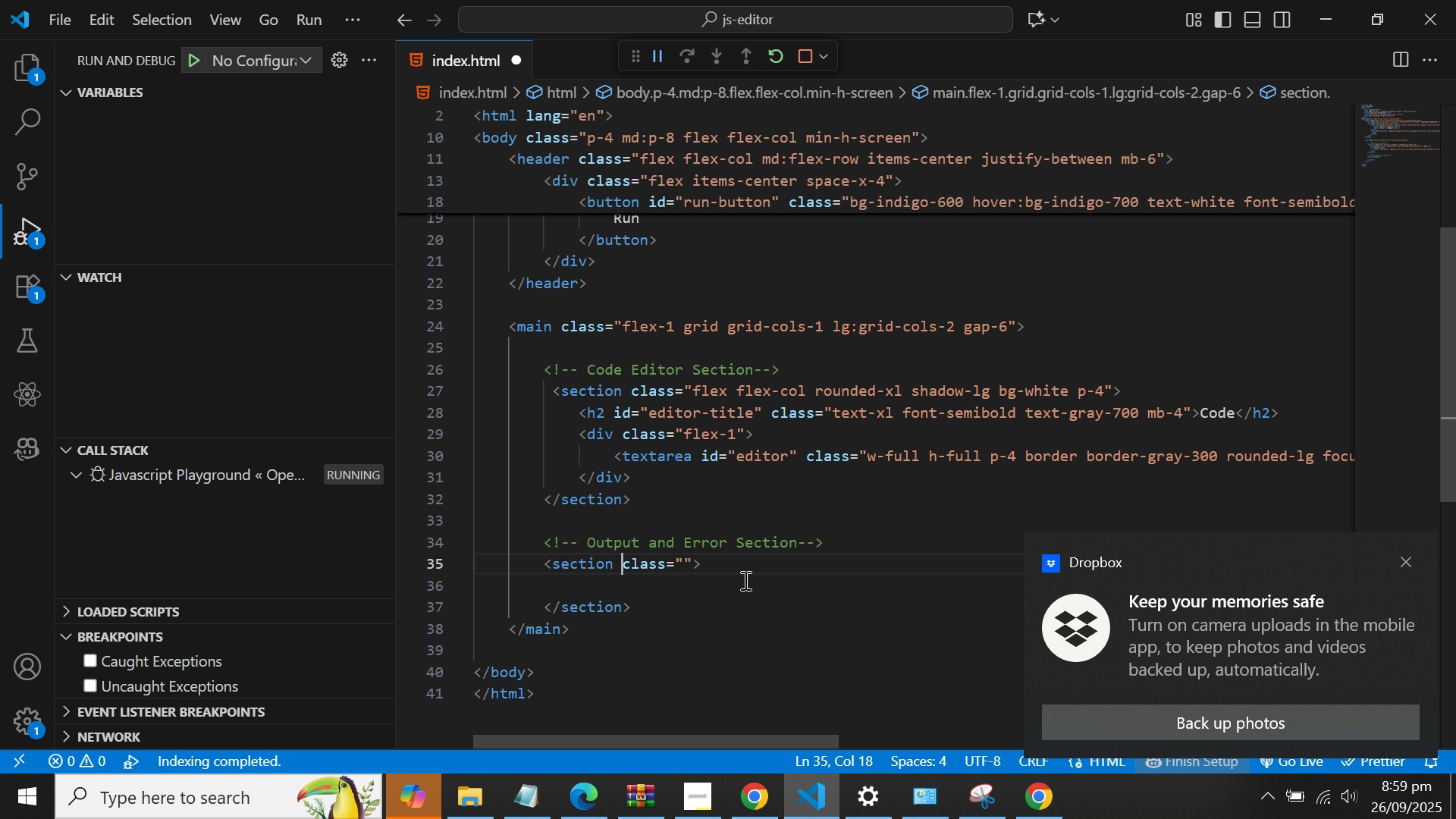 
key(ArrowRight)
 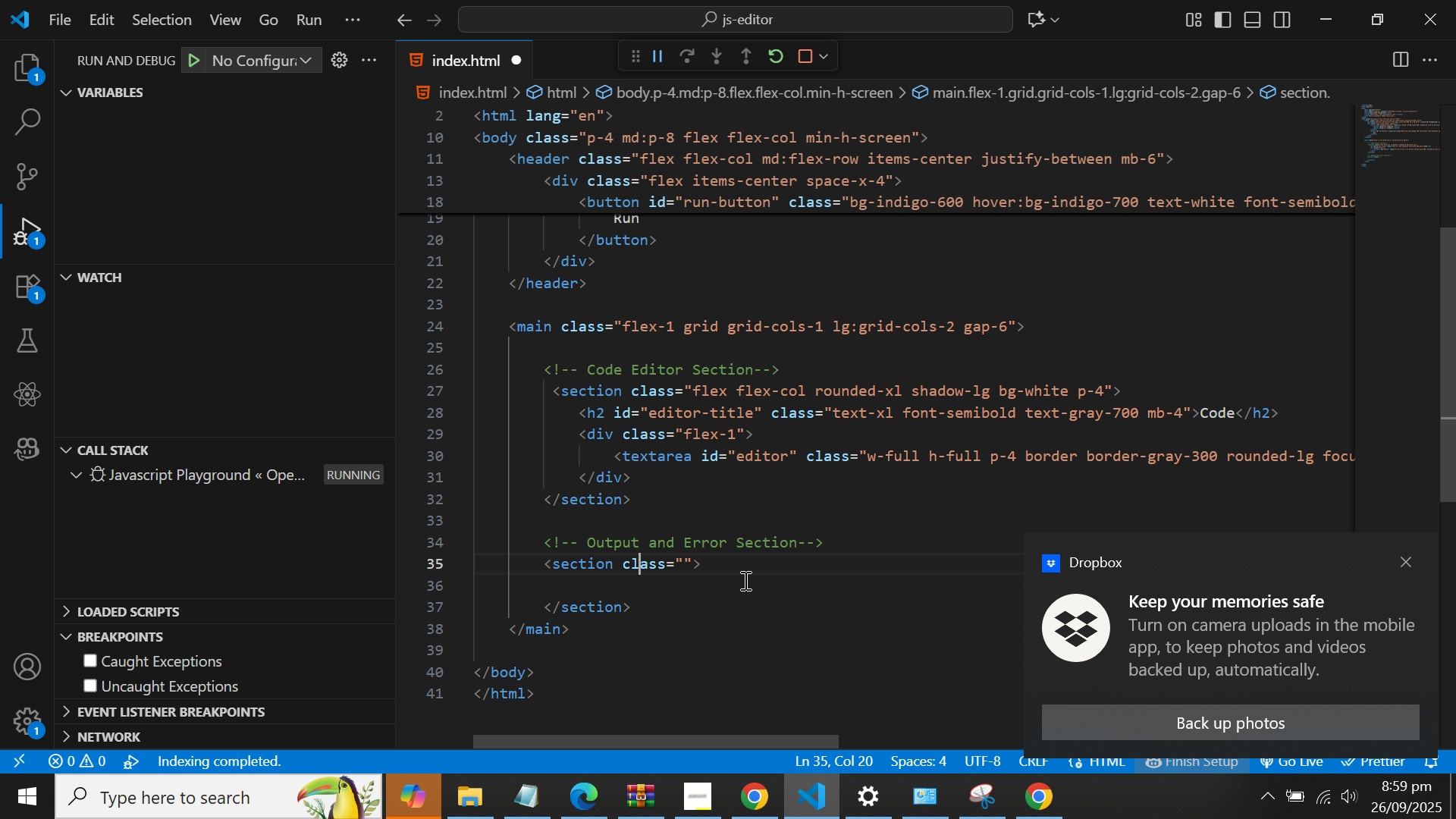 
key(ArrowRight)
 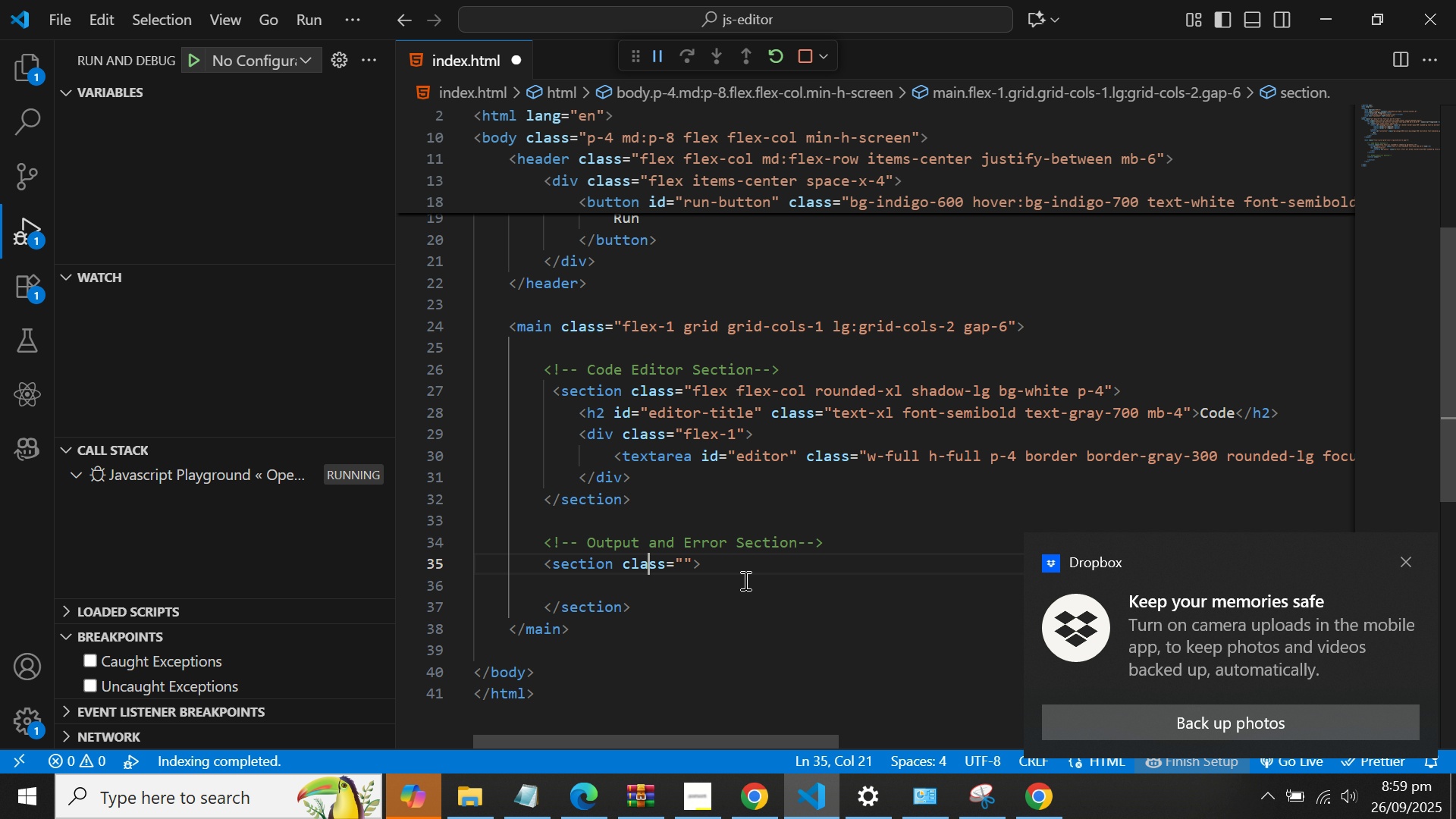 
key(ArrowRight)
 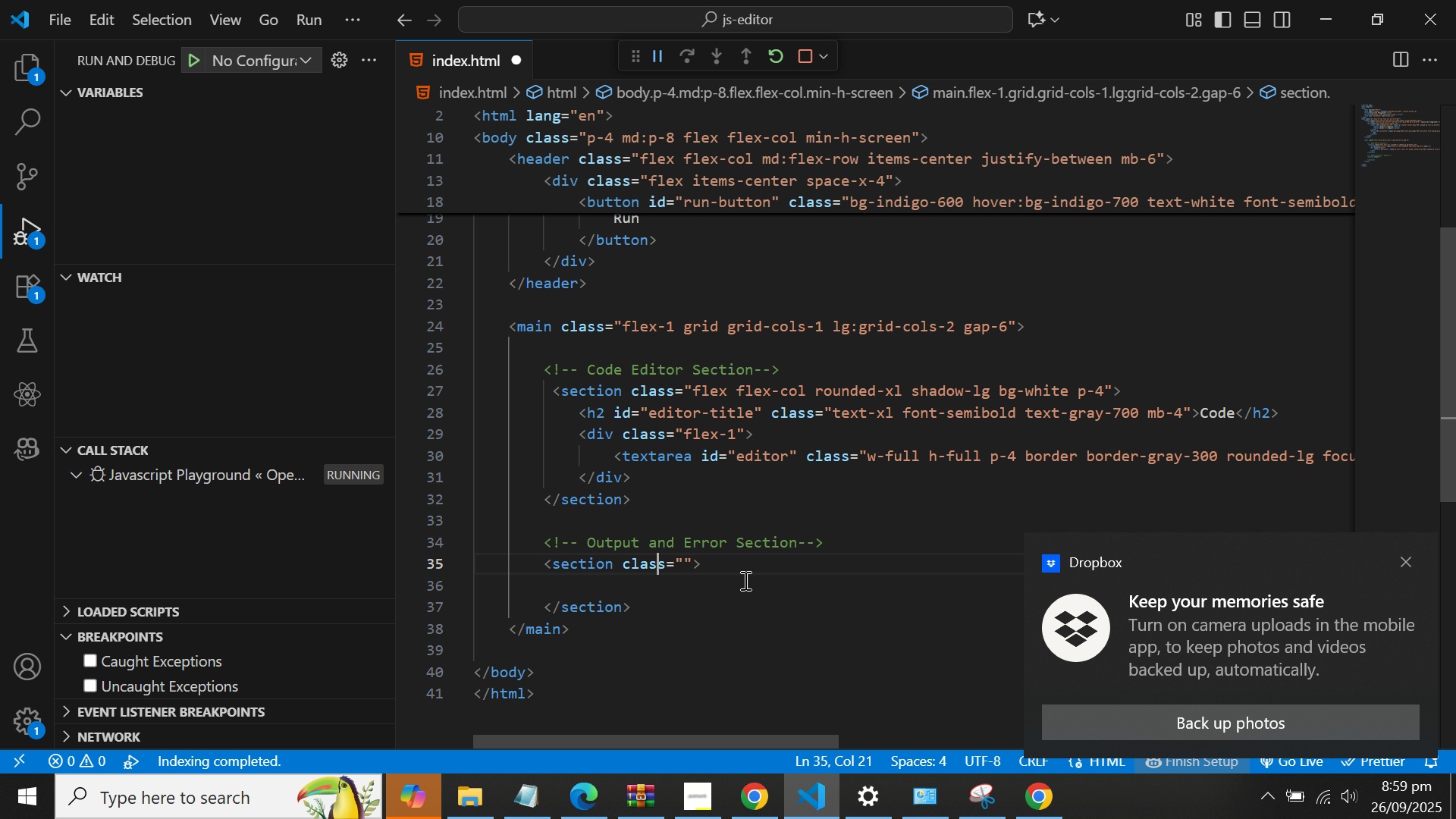 
key(ArrowRight)
 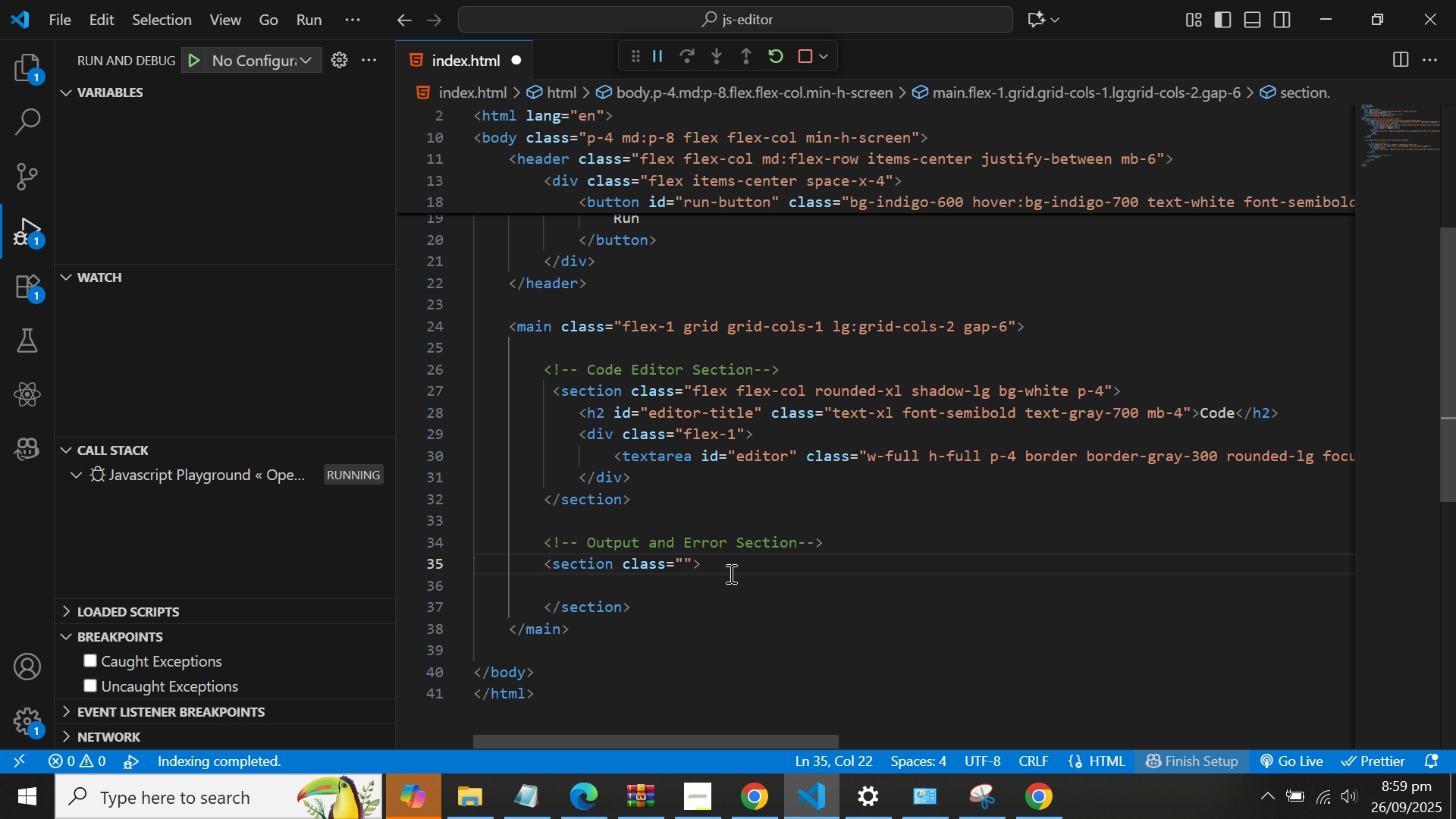 
left_click([681, 564])
 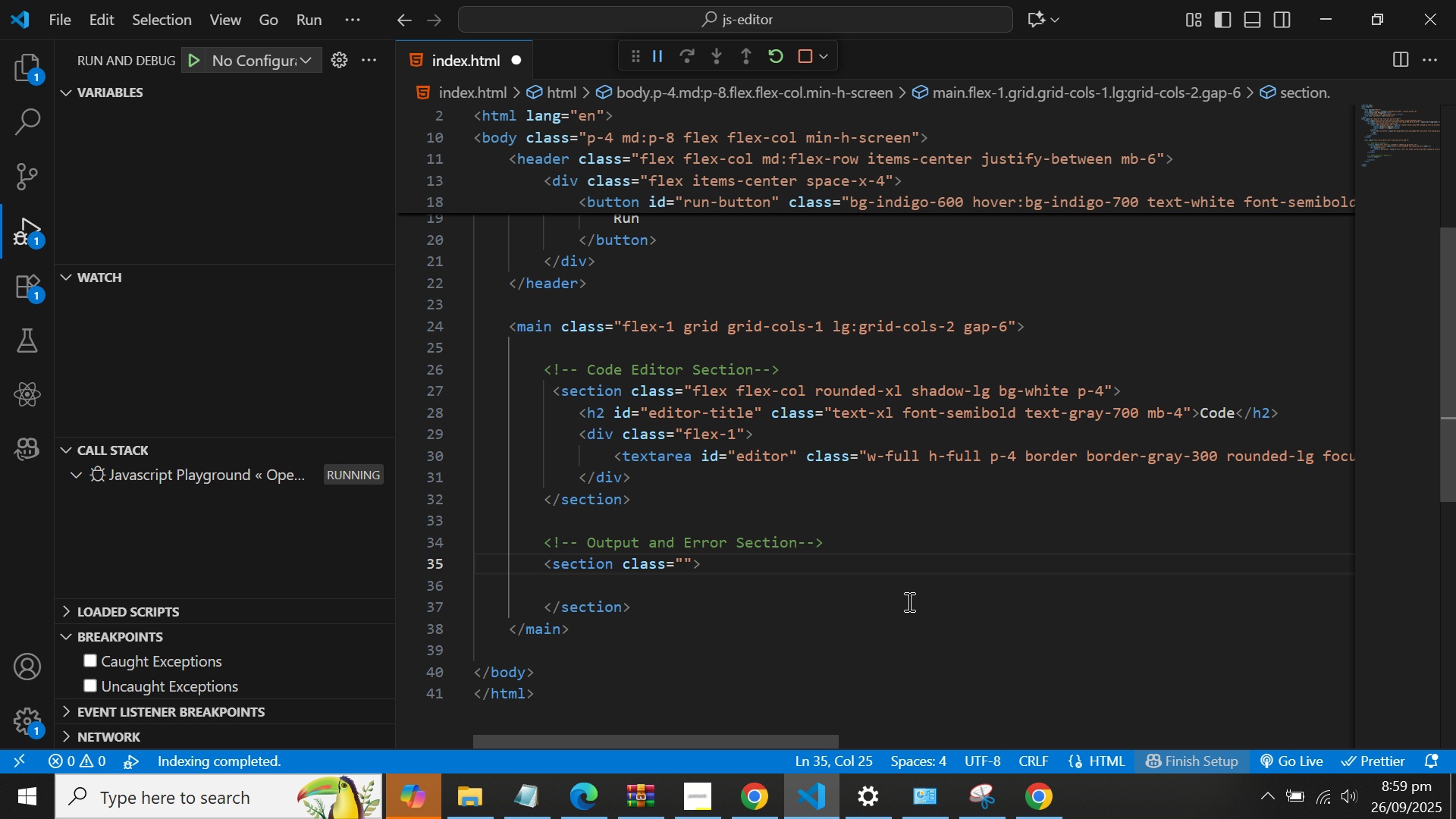 
type(fl)
 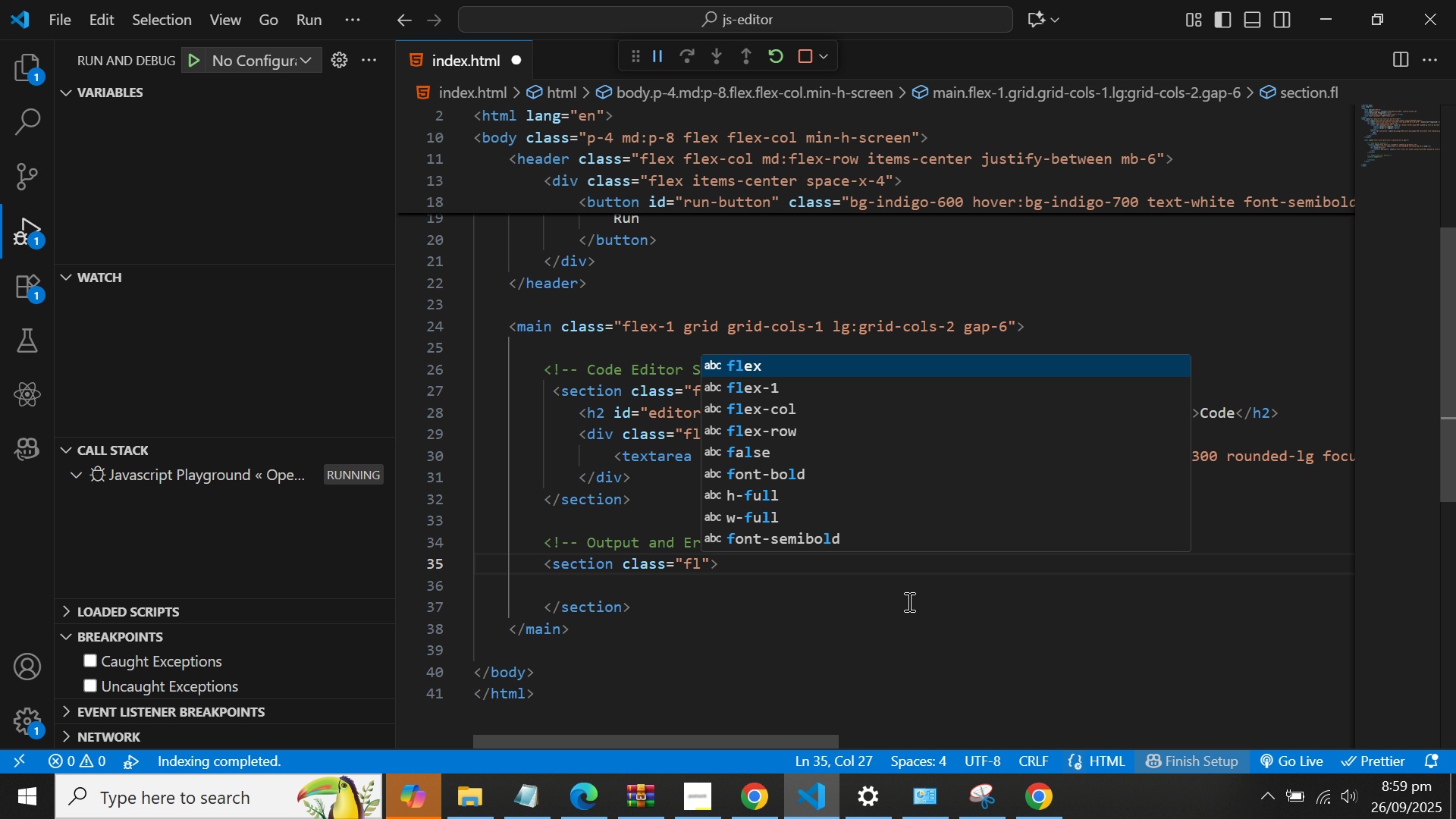 
key(Enter)
 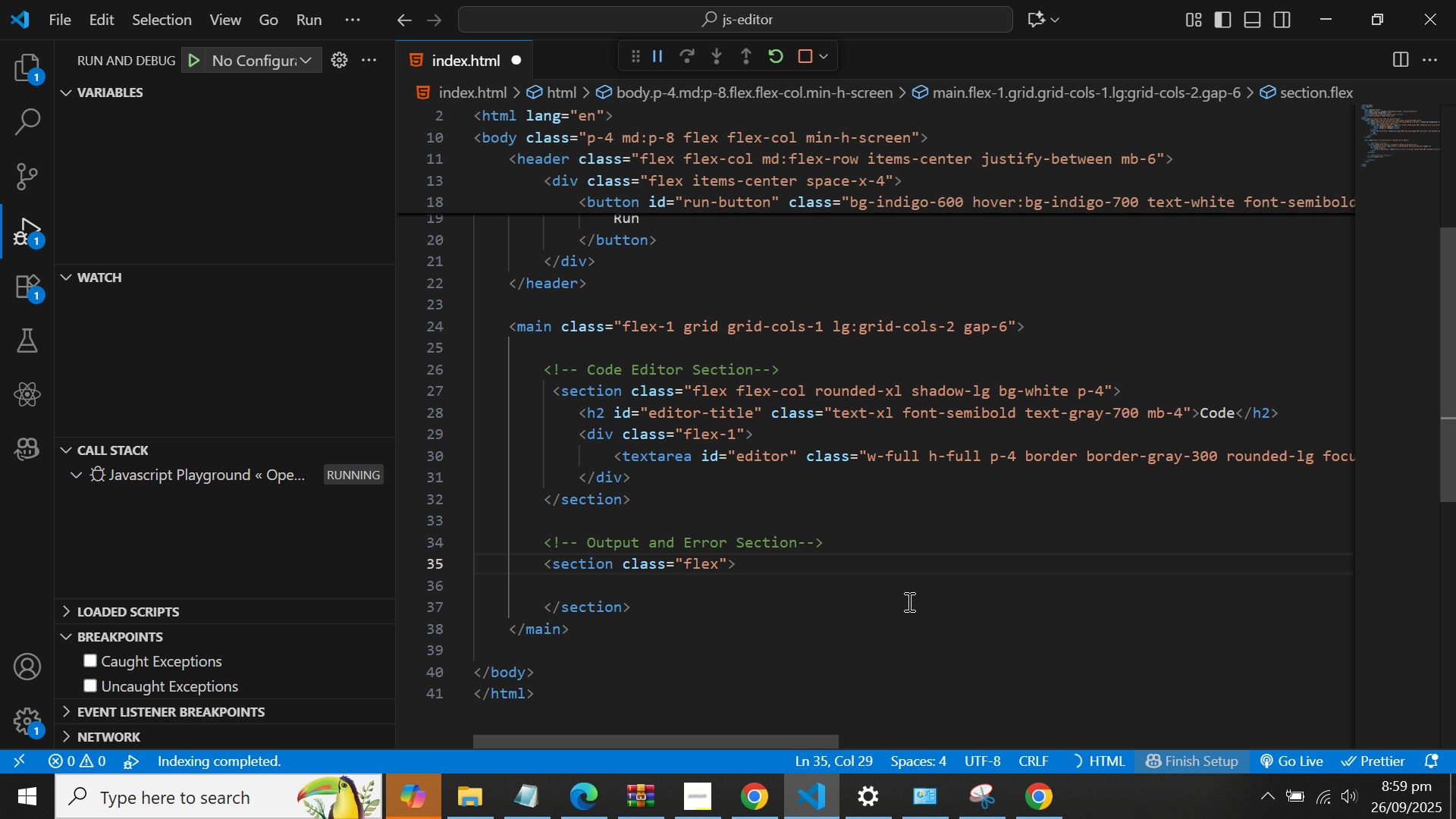 
type( fle)
 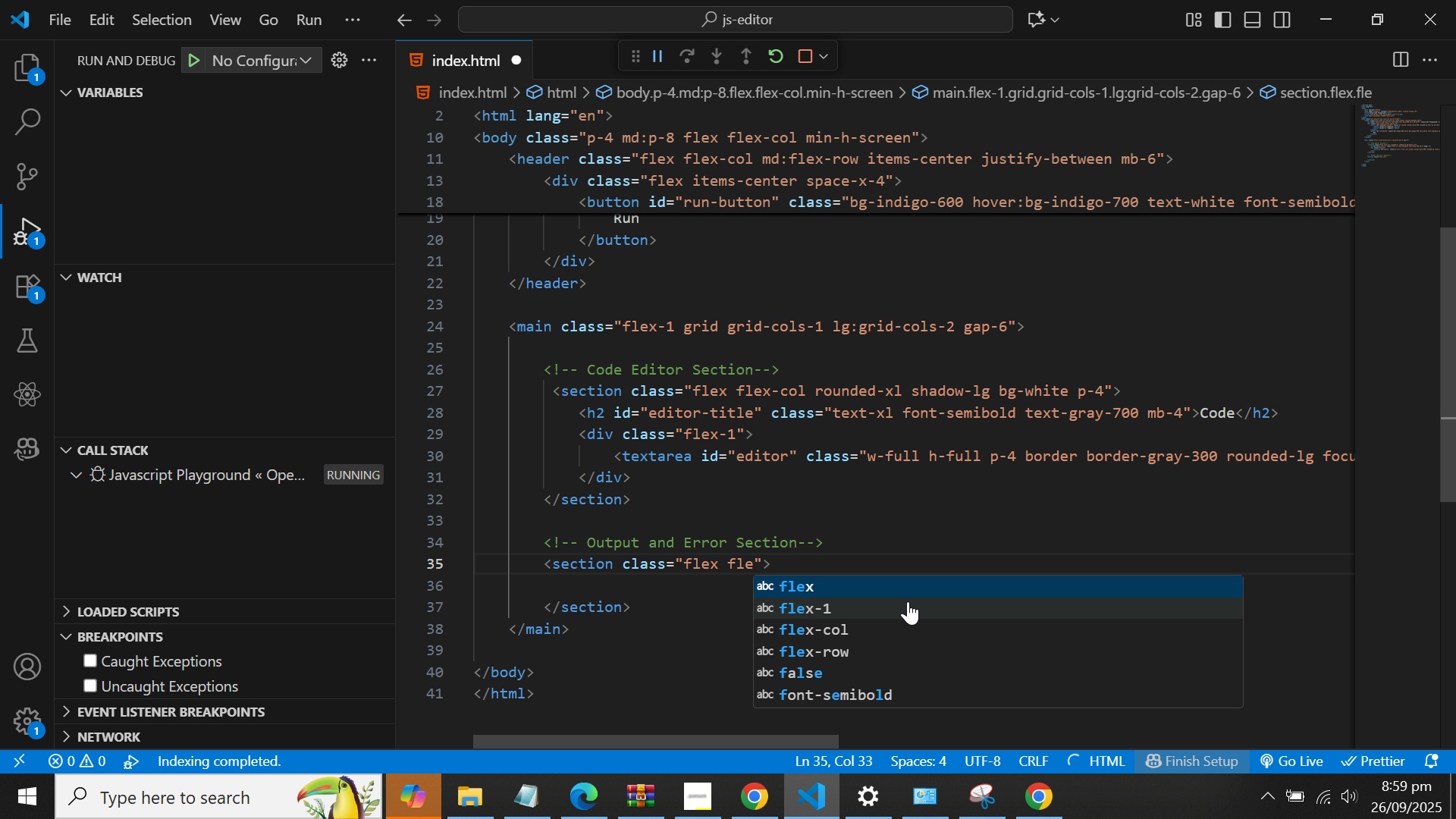 
key(ArrowDown)
 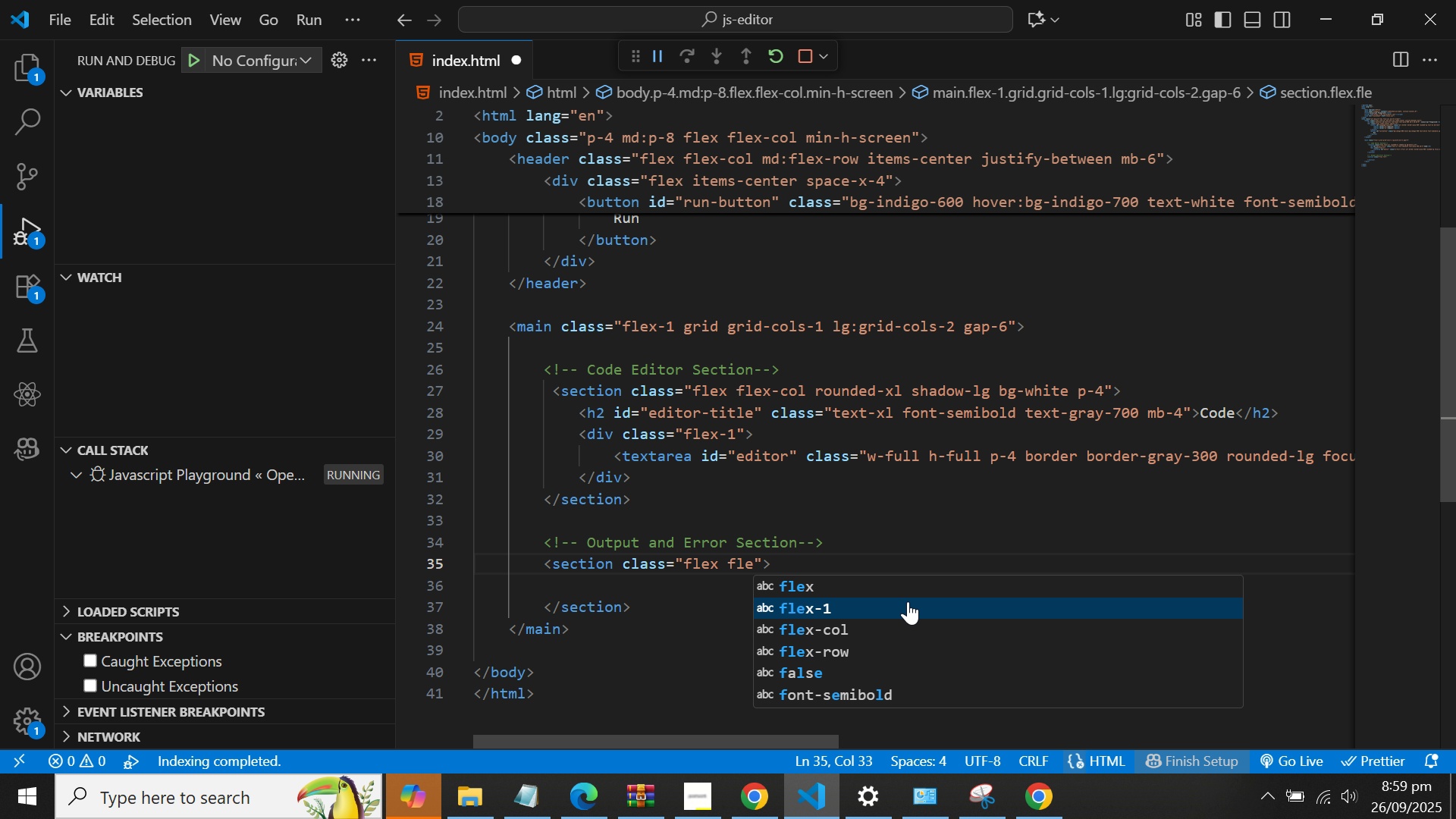 
key(ArrowDown)
 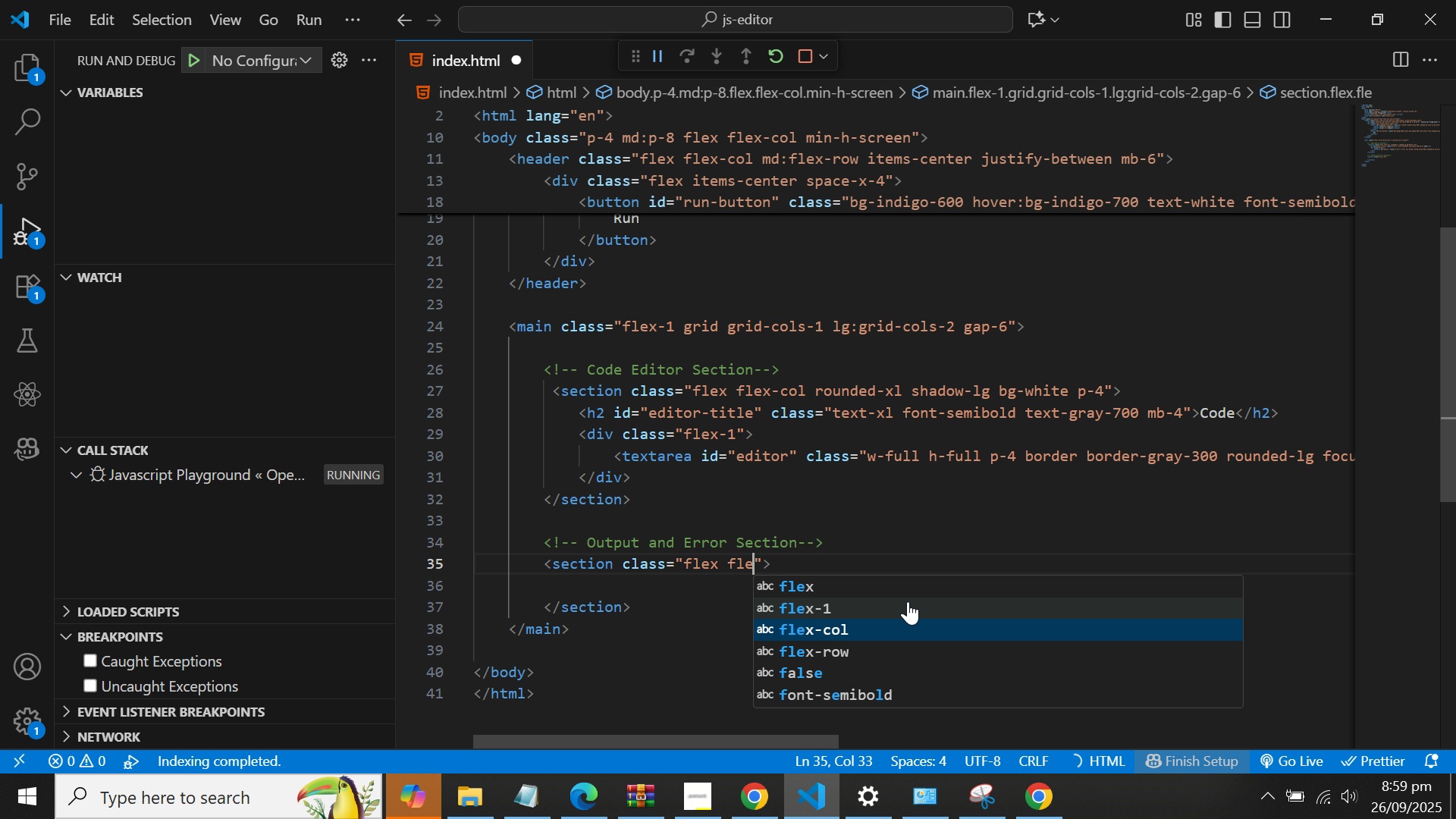 
key(Enter)
 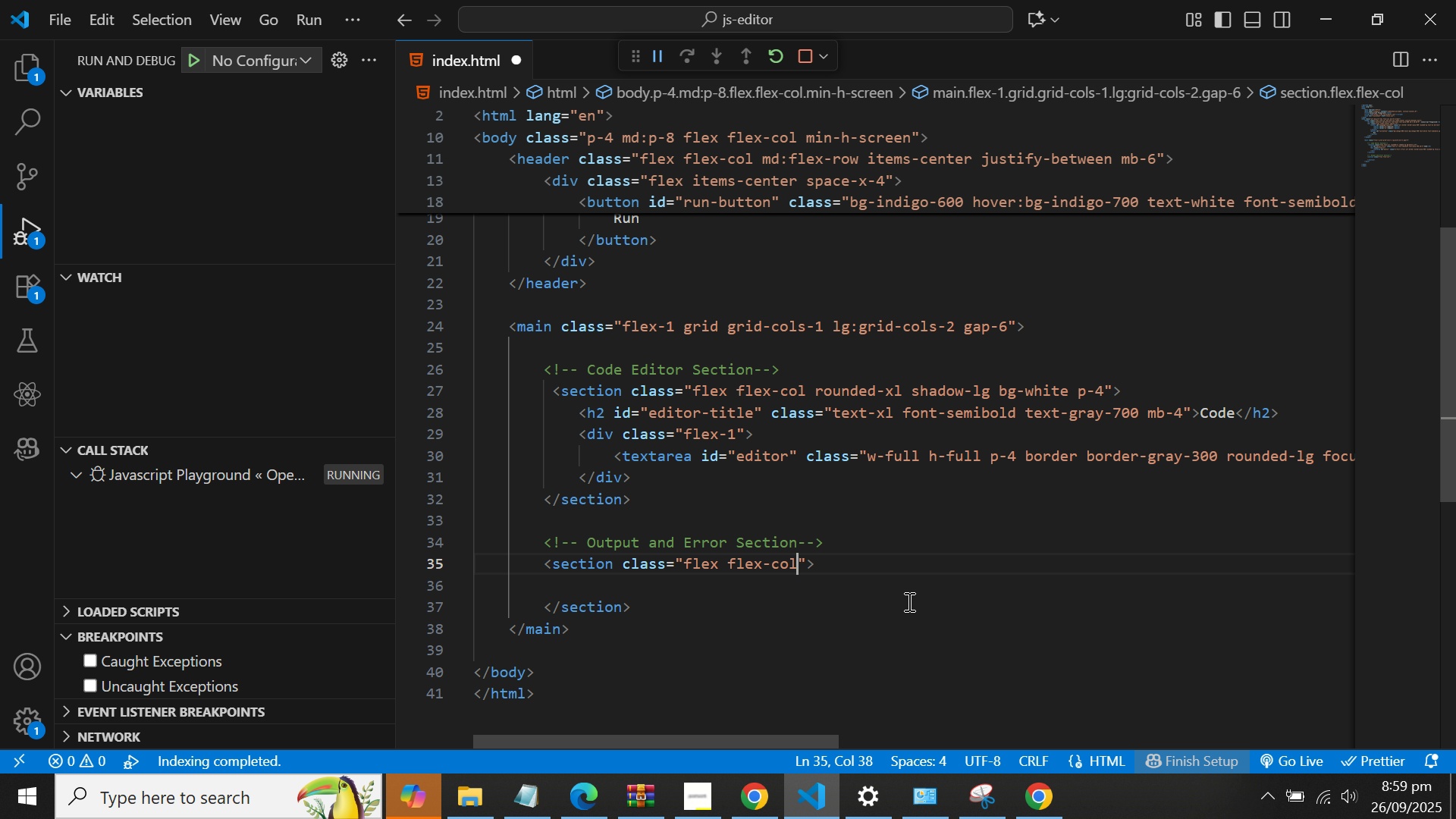 
type( ro)
 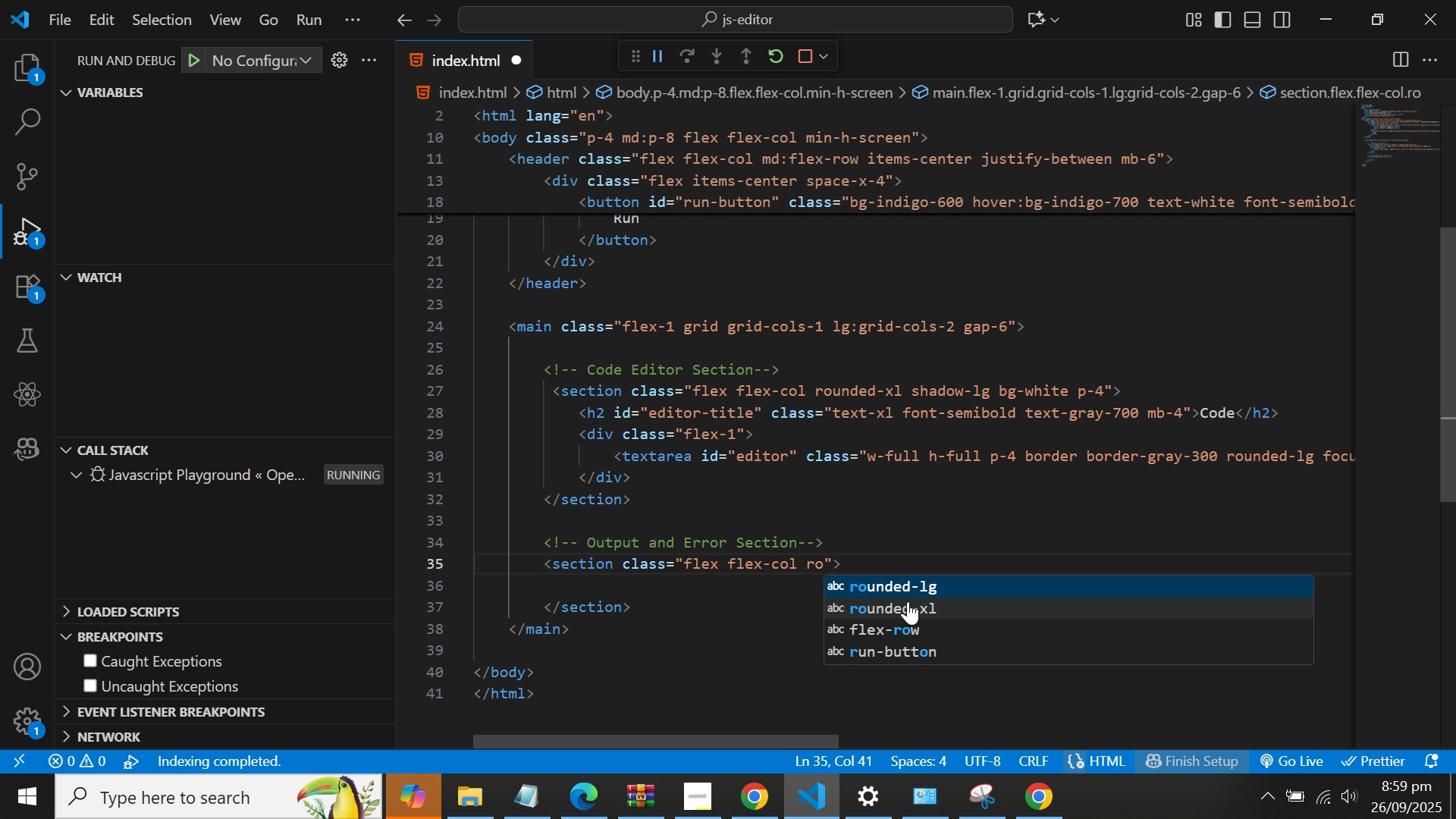 
key(ArrowDown)
 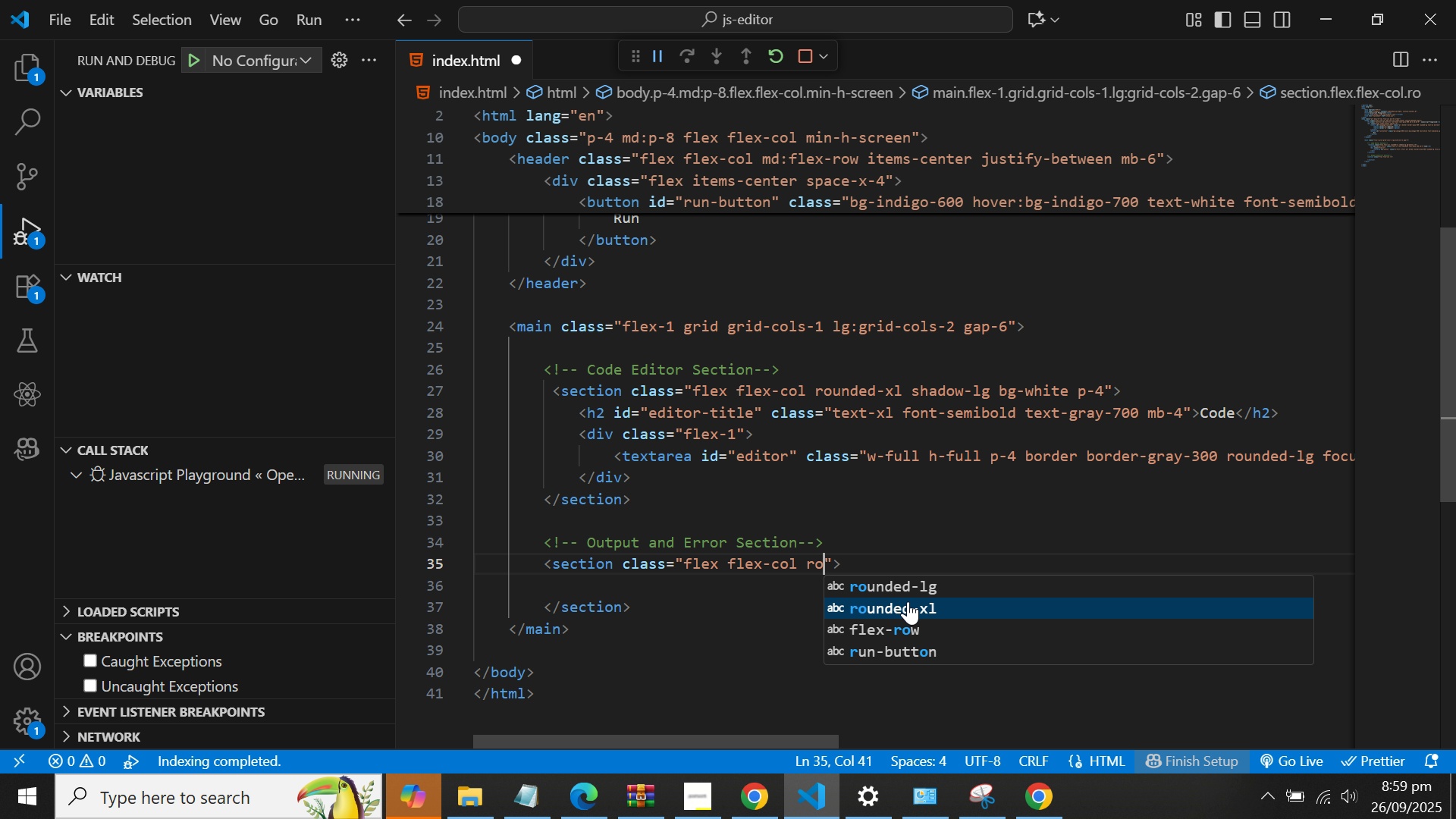 
key(Enter)
 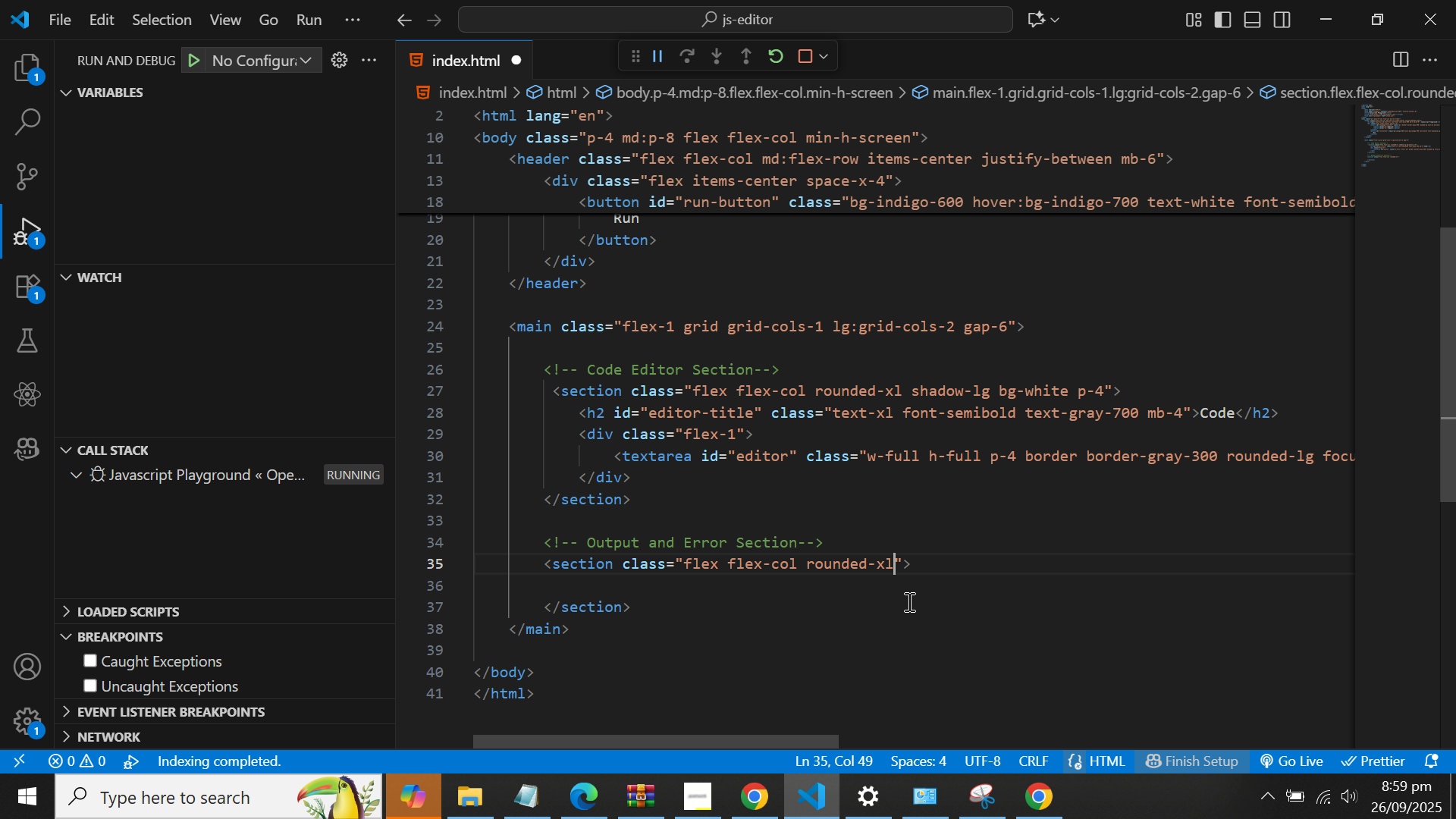 
type( sh)
 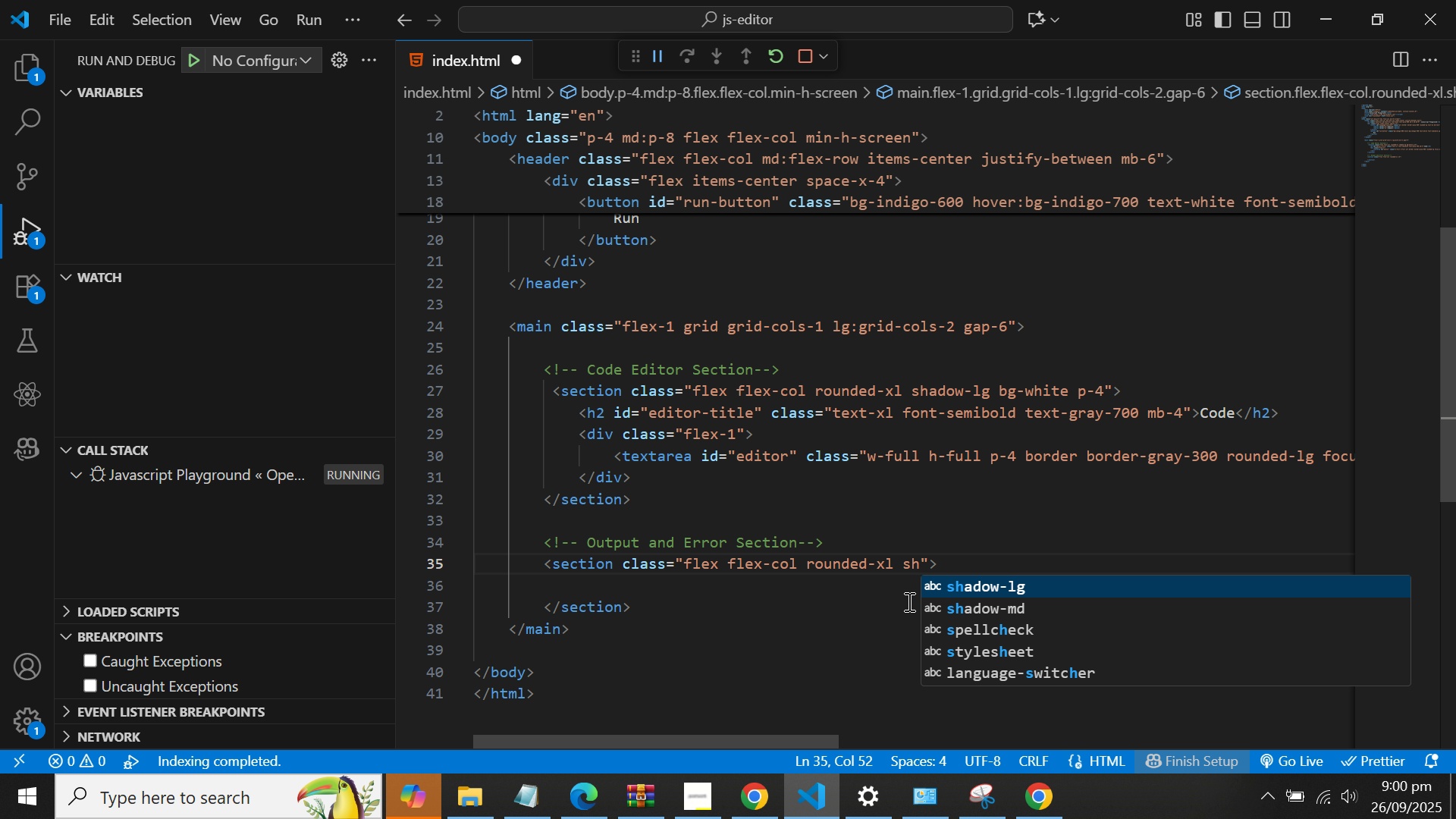 
key(Enter)
 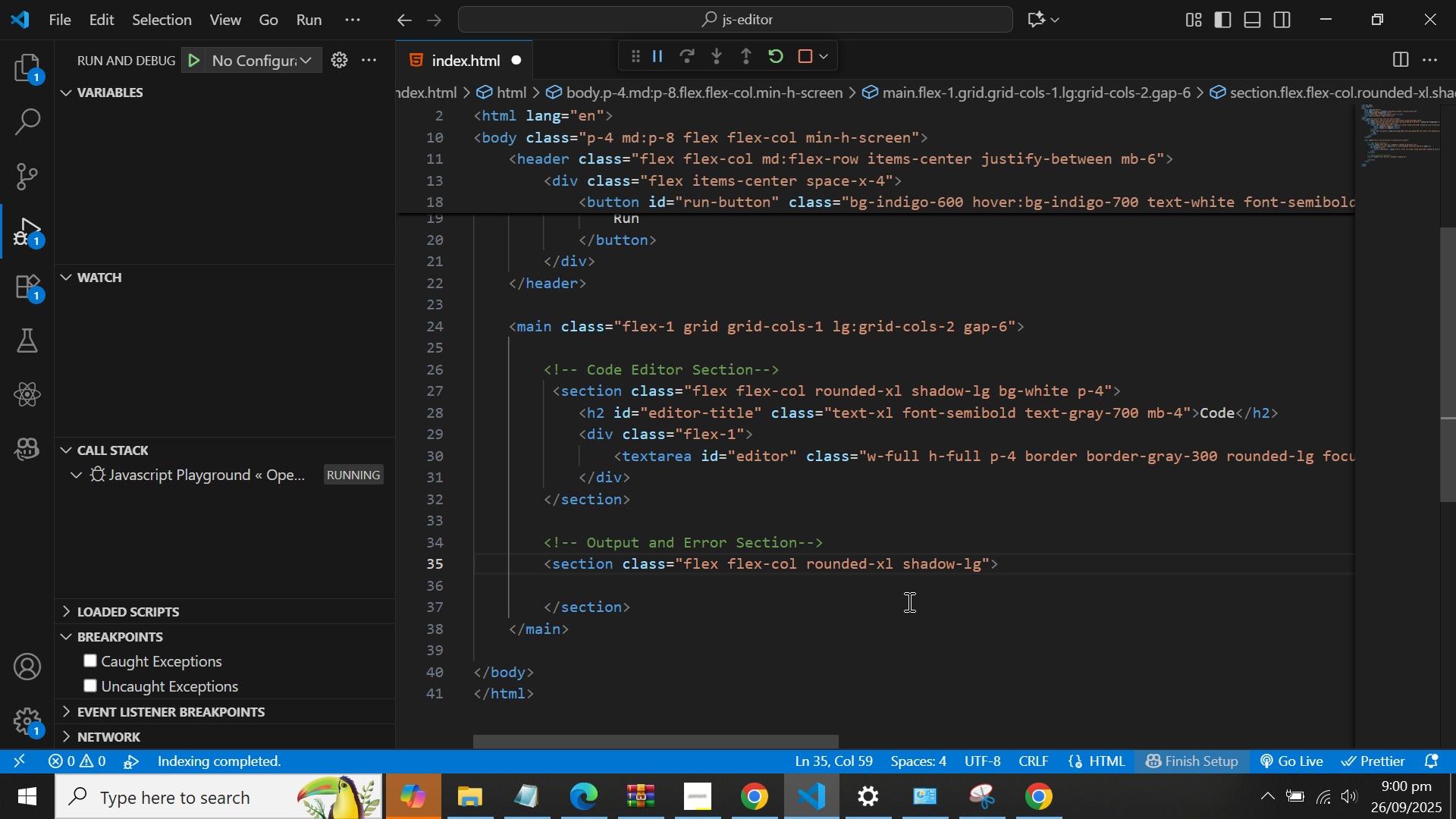 
wait(5.79)
 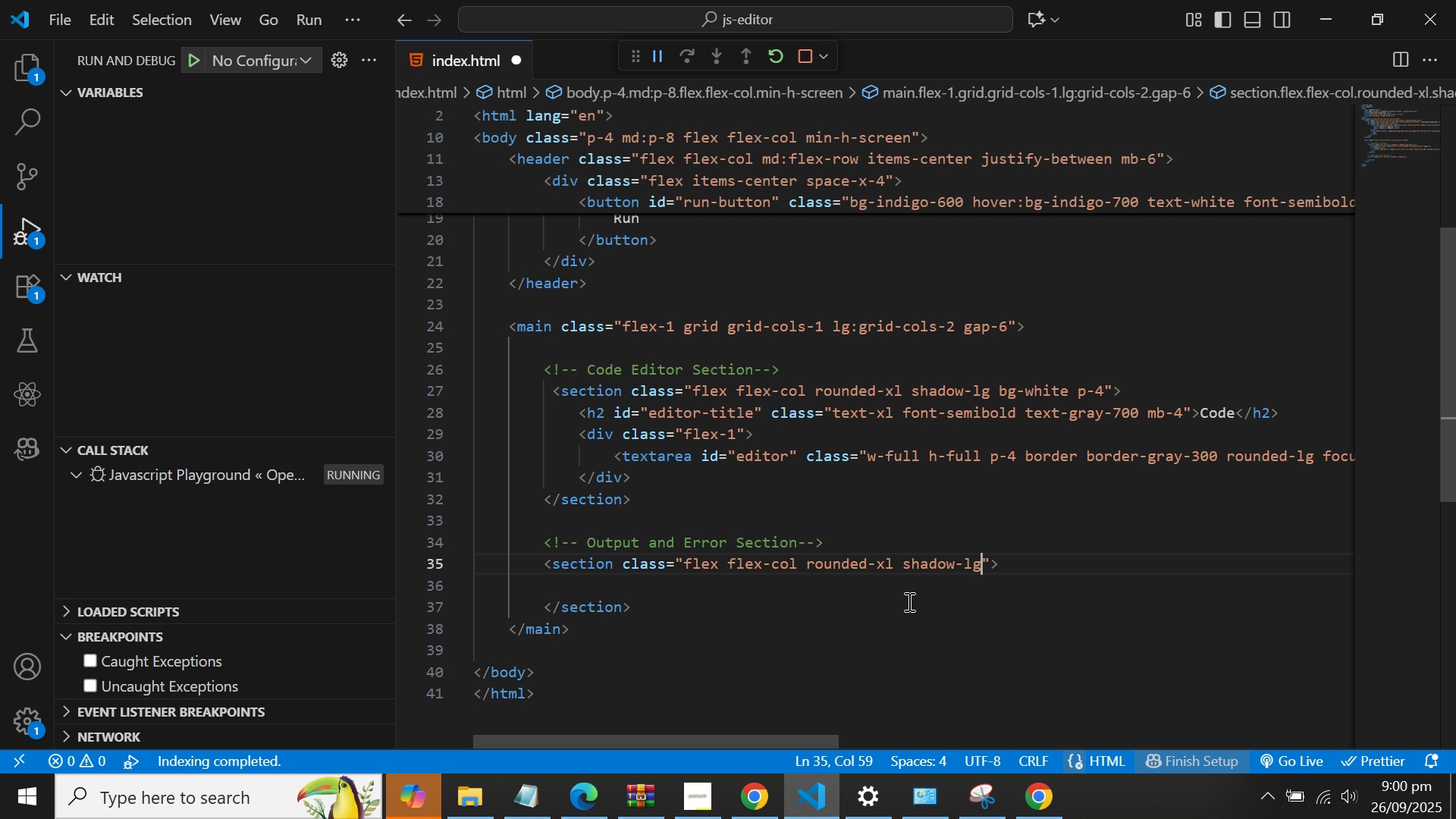 
type( bg-gray-100 p)
 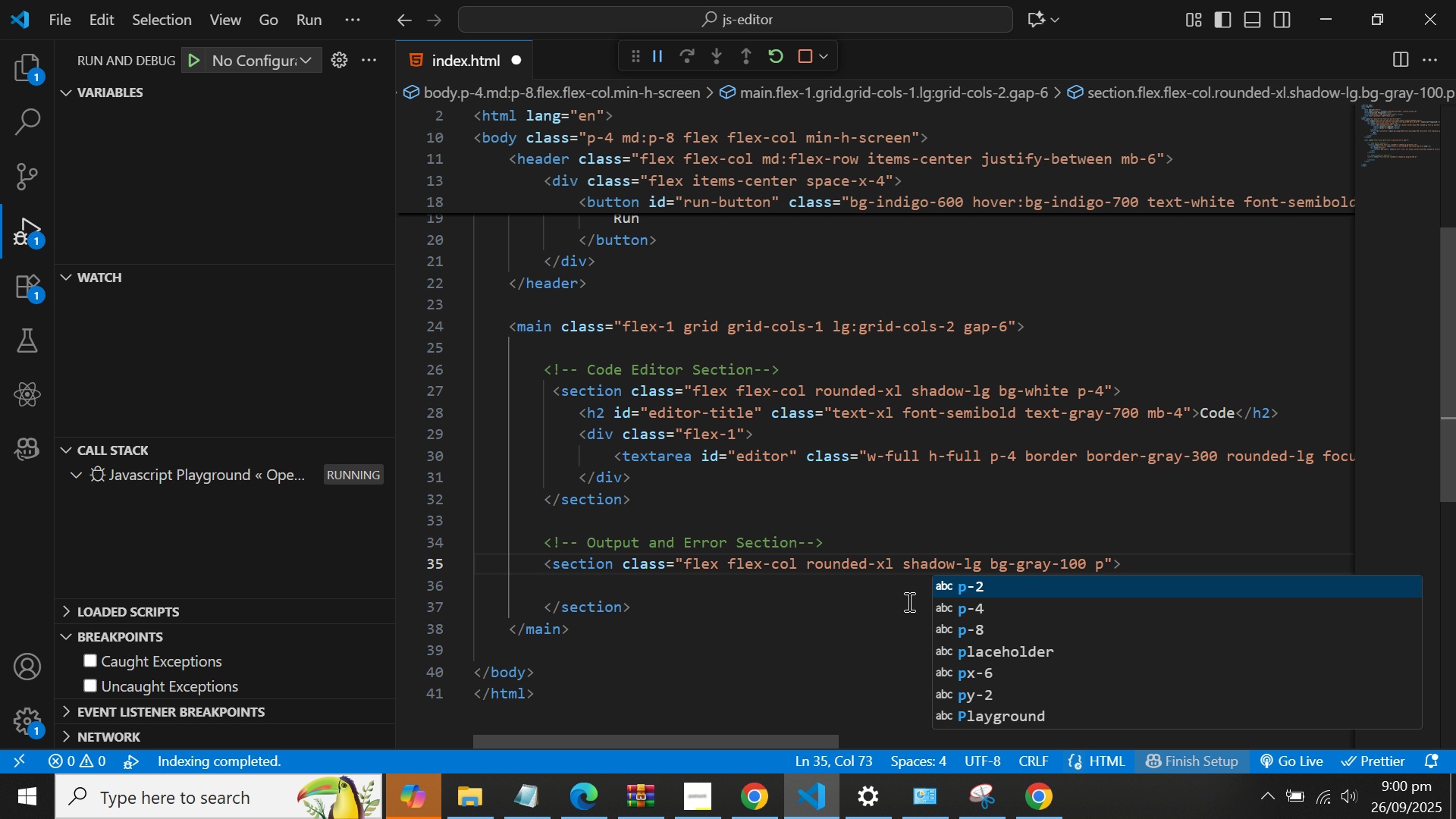 
key(ArrowDown)
 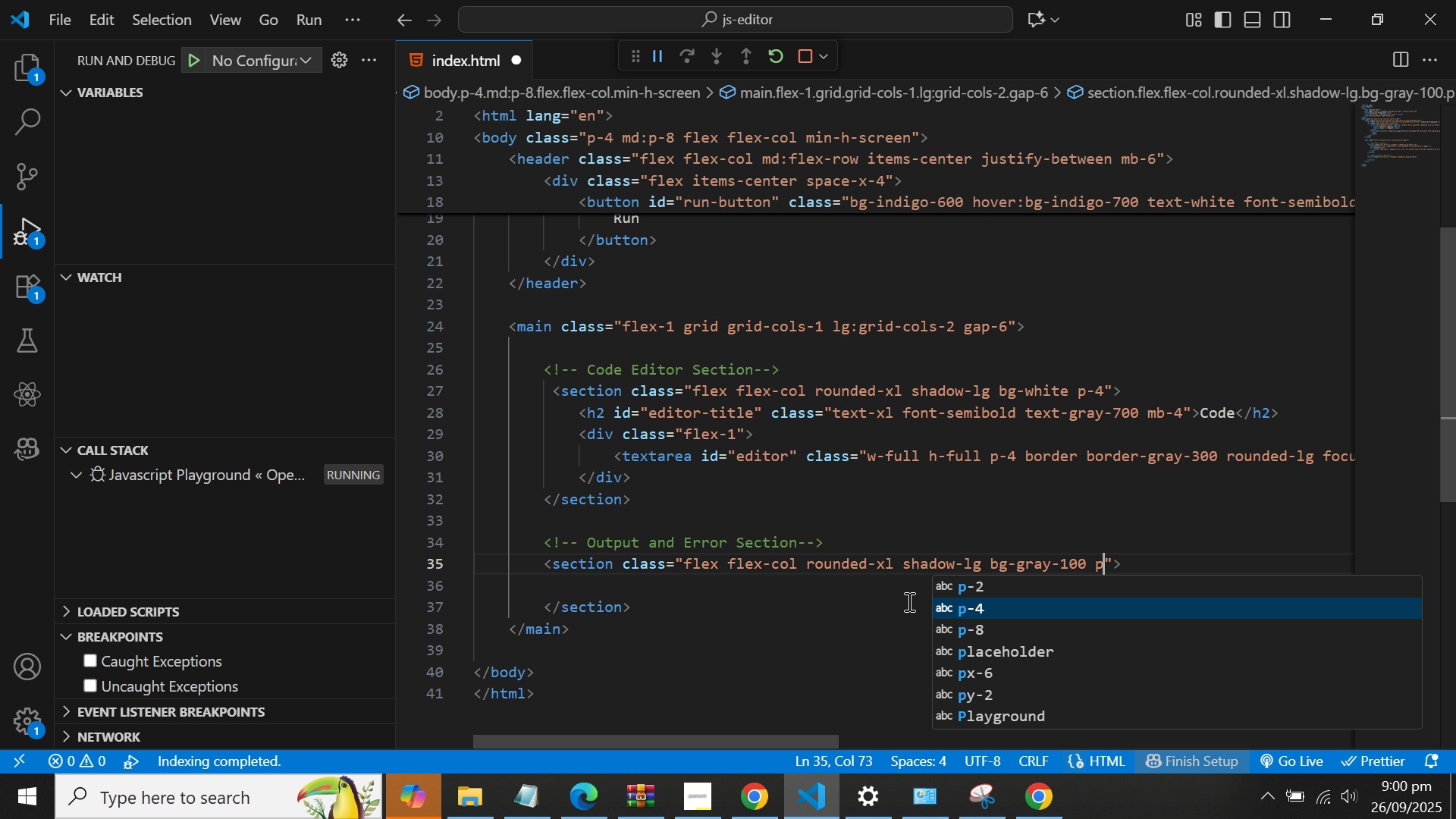 
key(Enter)
 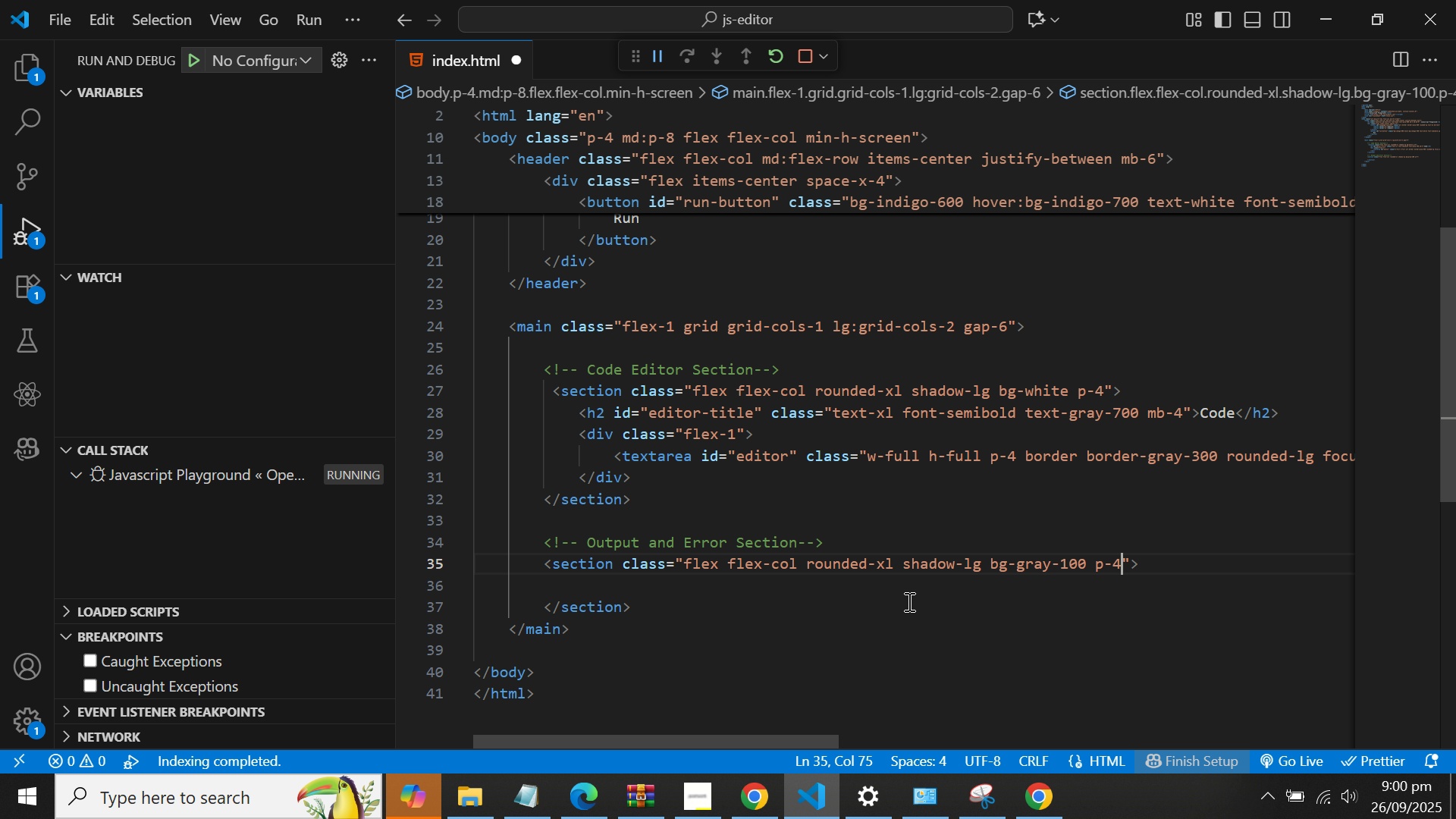 
key(ArrowRight)
 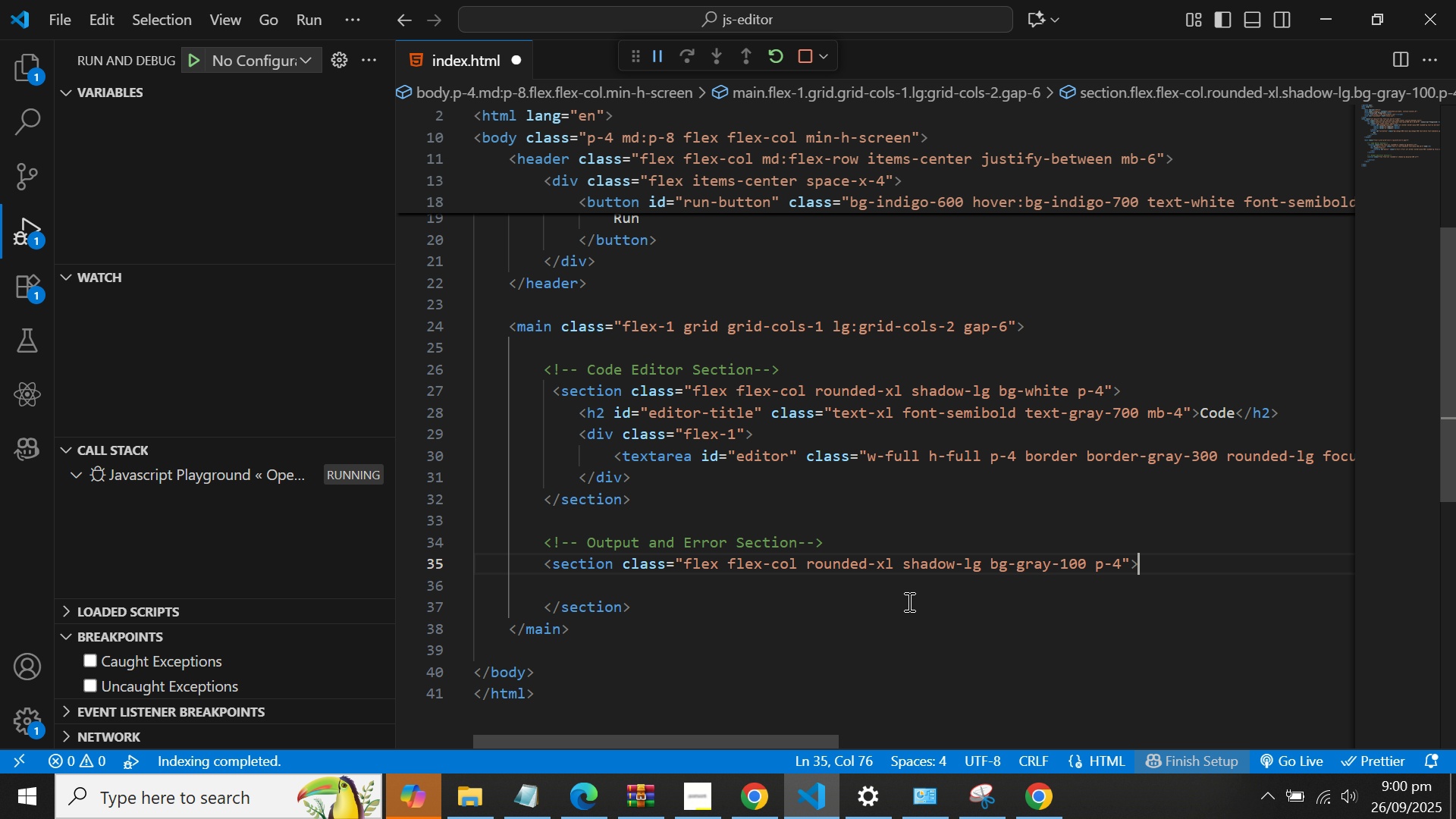 
key(ArrowRight)
 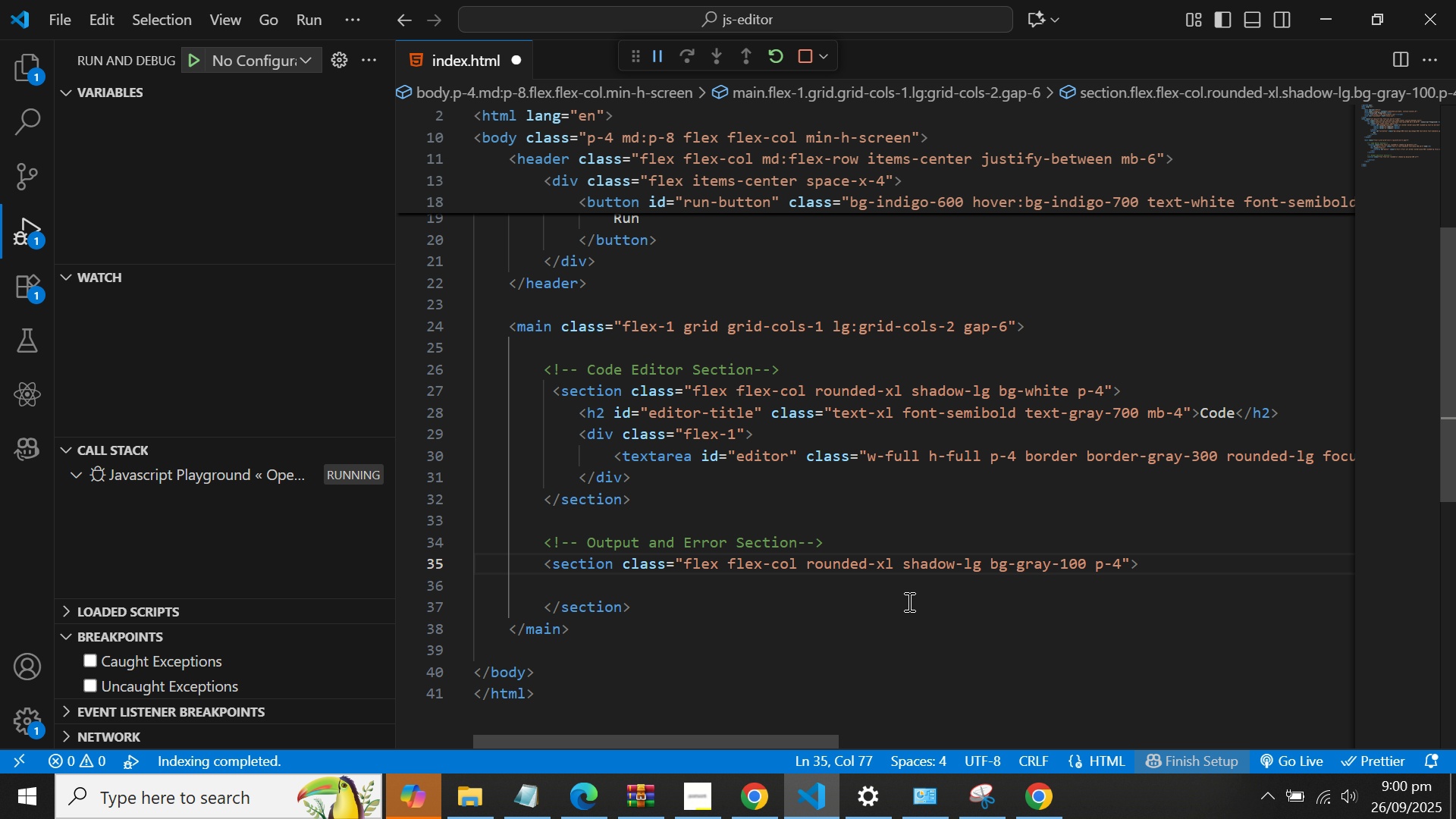 
key(Enter)
 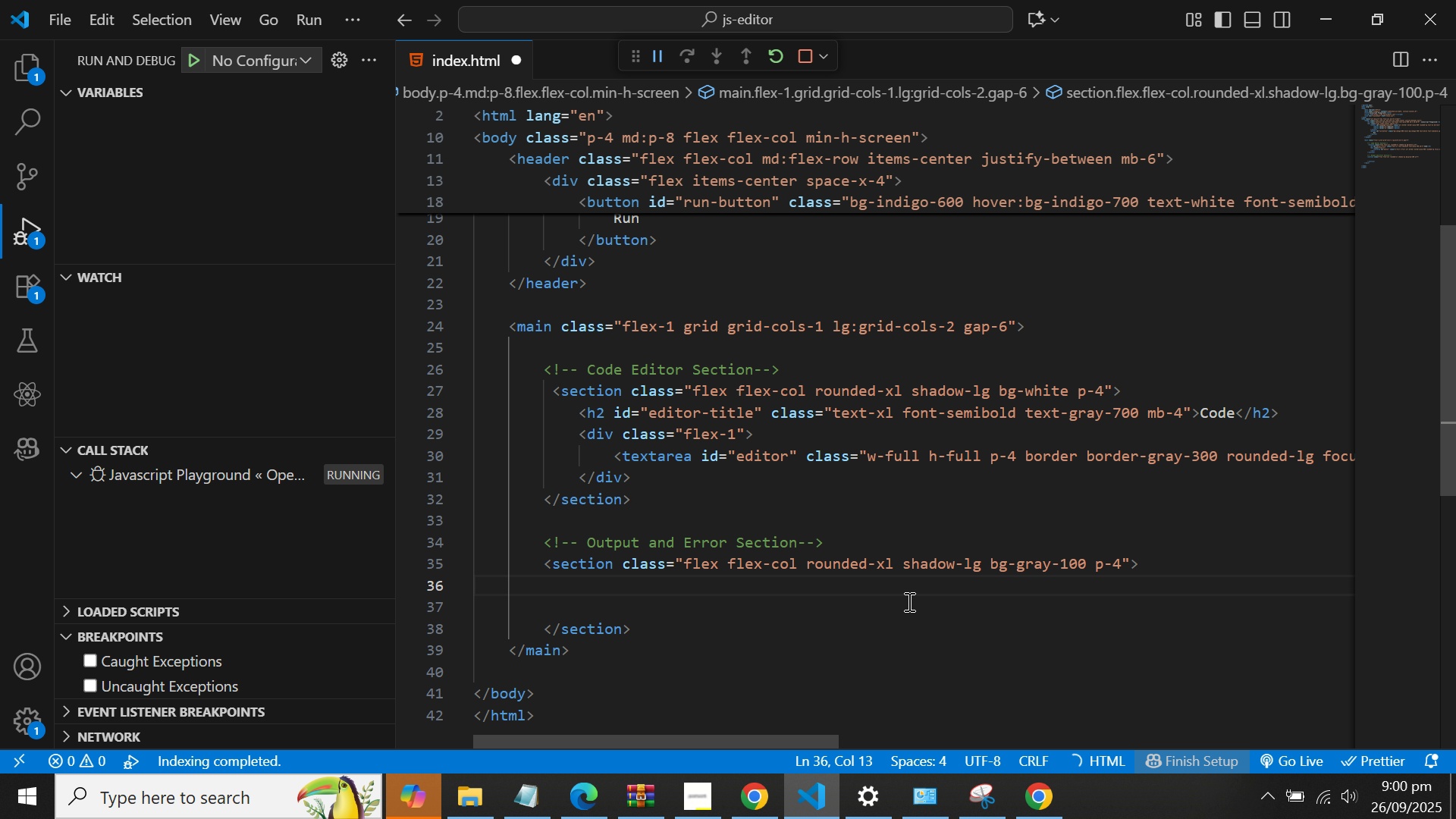 
type(<h2)
 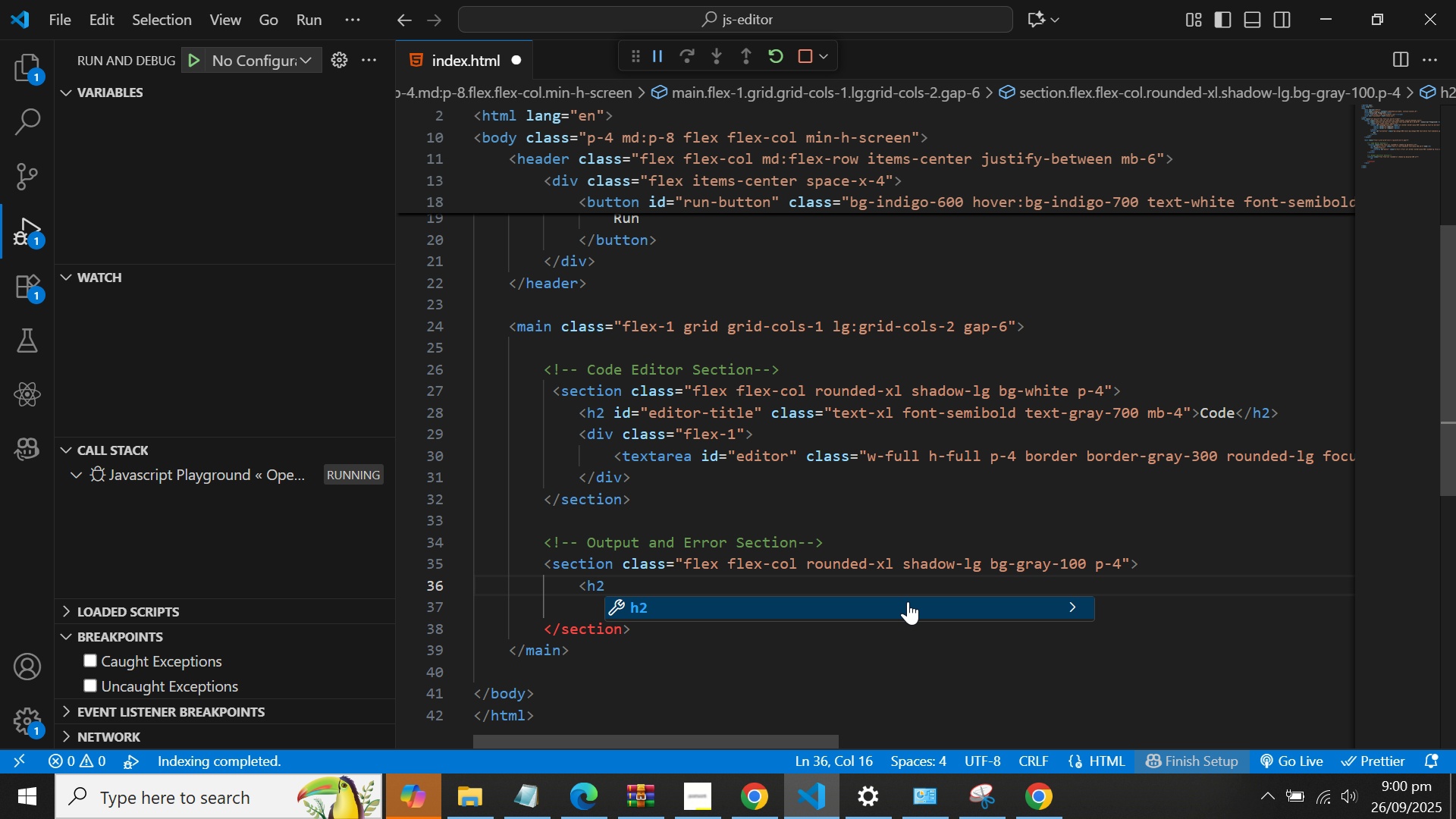 
type( id+)
key(Backspace)
type(=")
 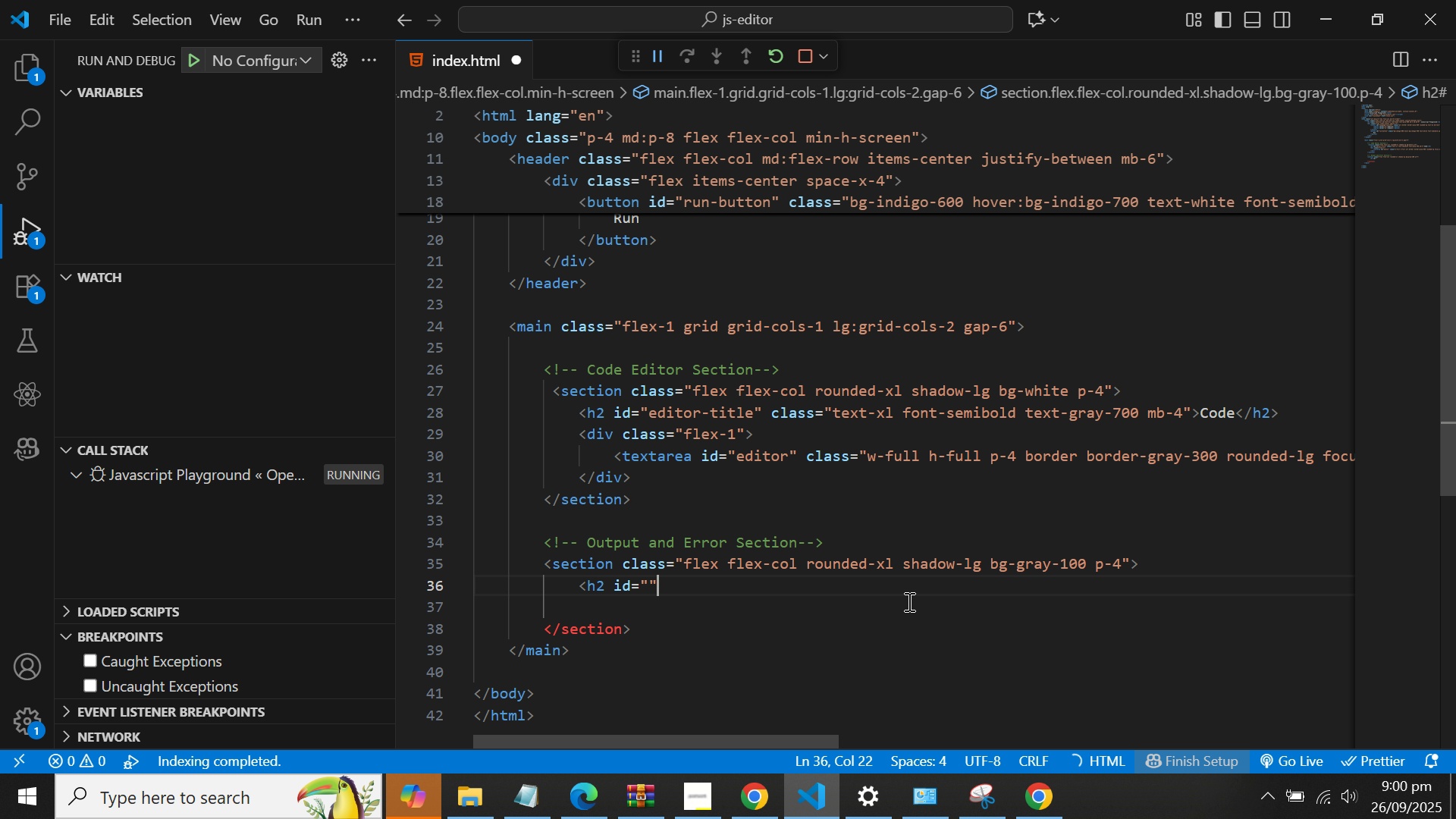 
key(ArrowLeft)
 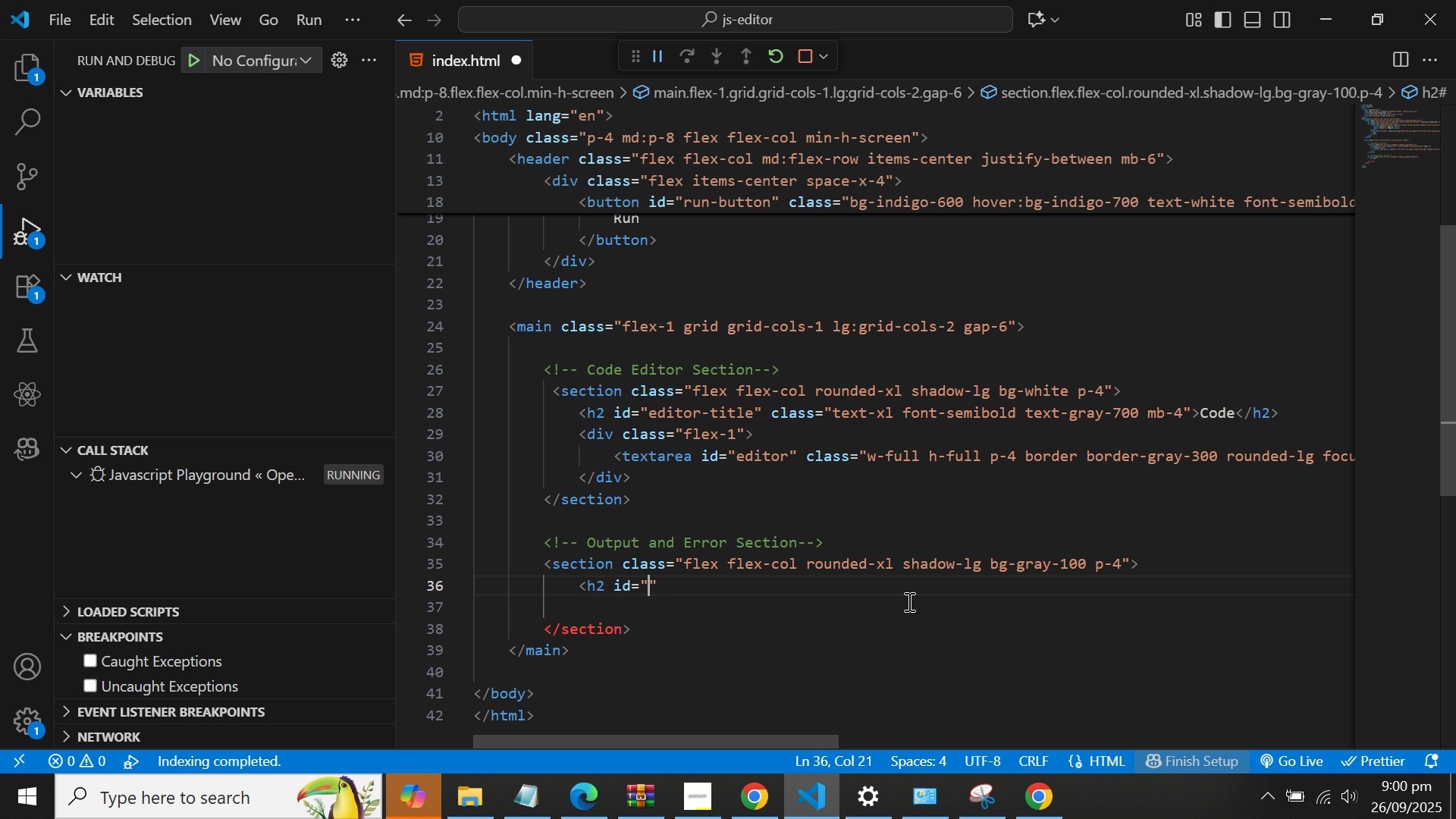 
type(output)
 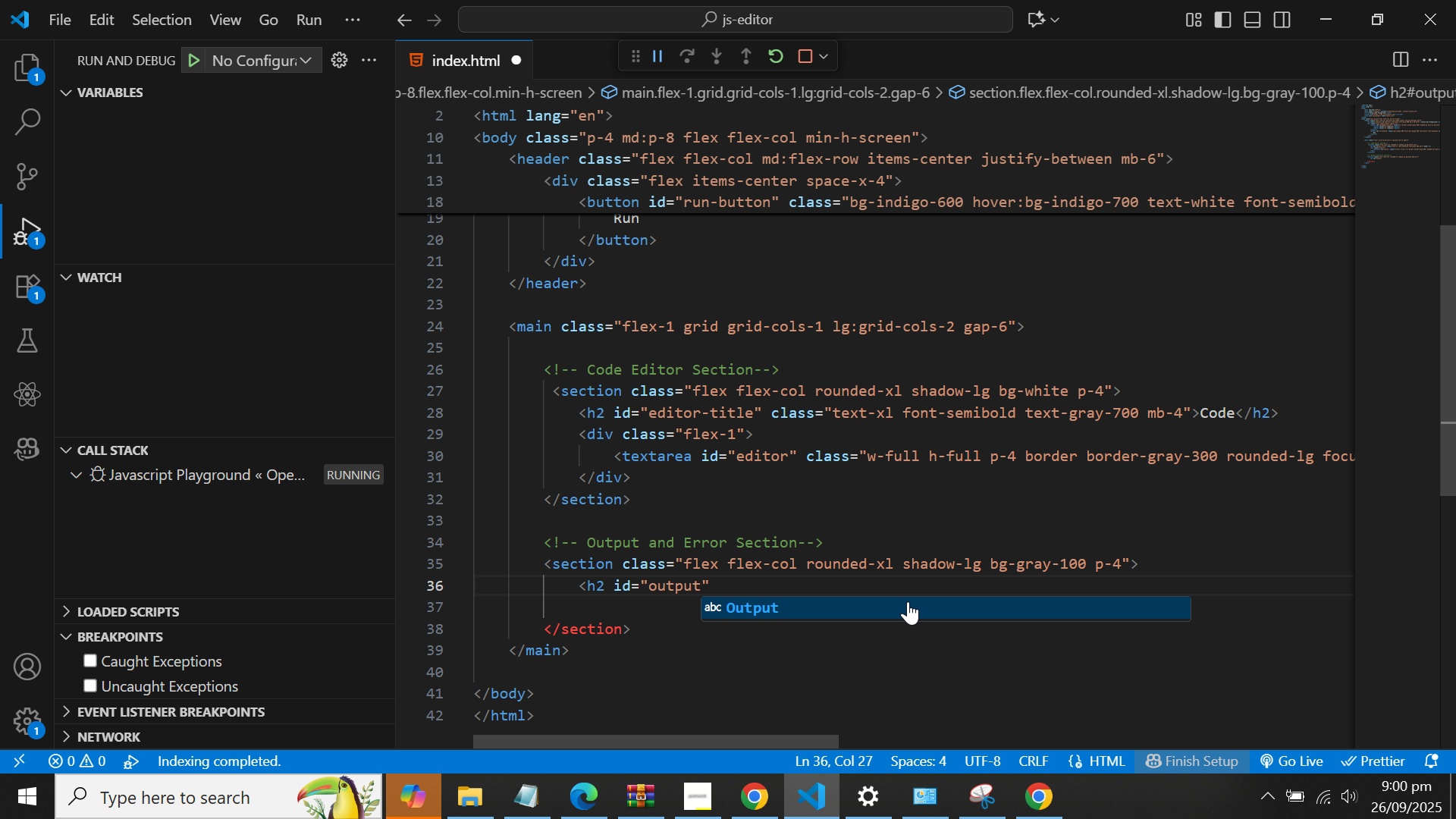 
type(-title)
 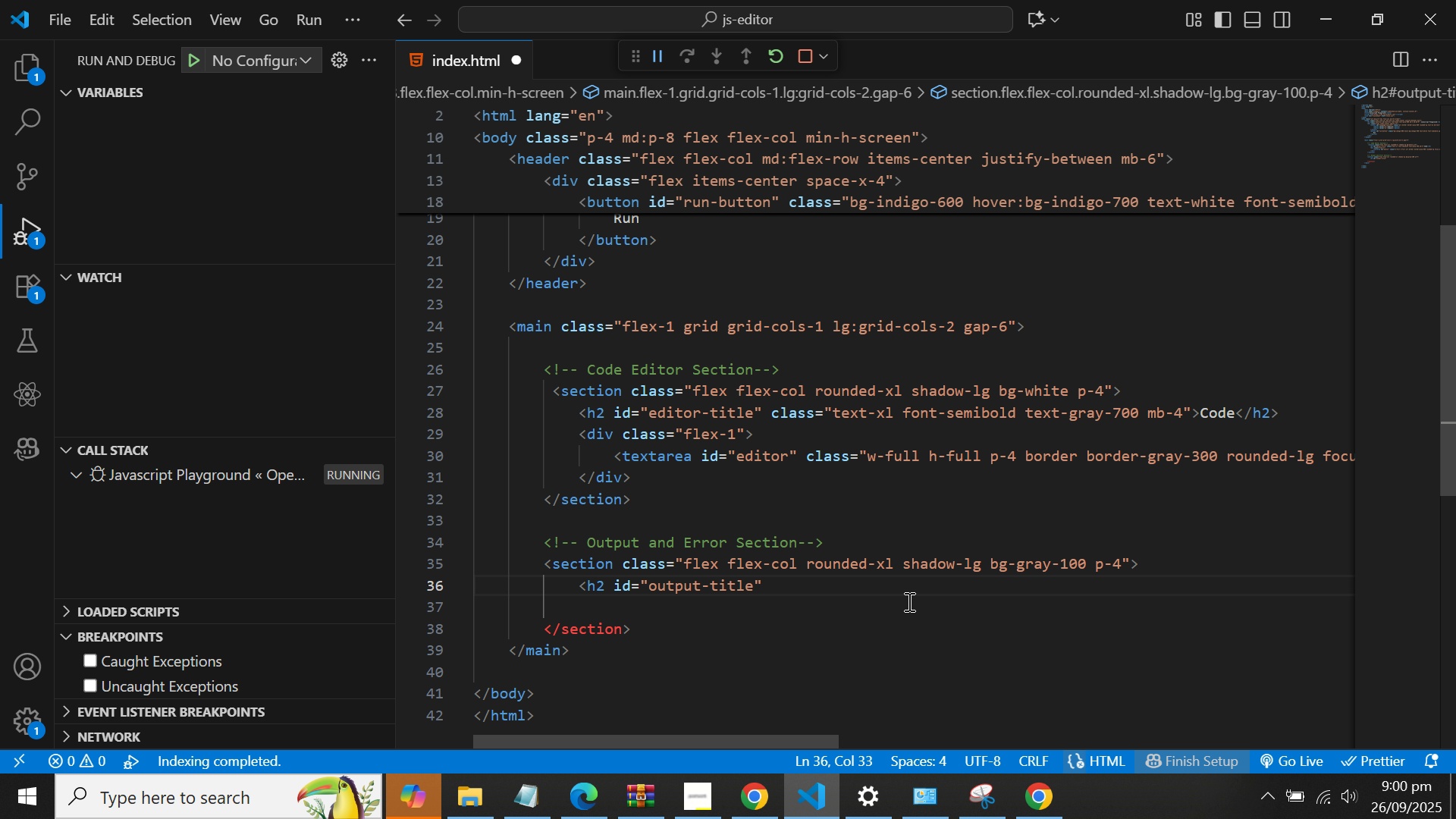 
key(ArrowRight)
 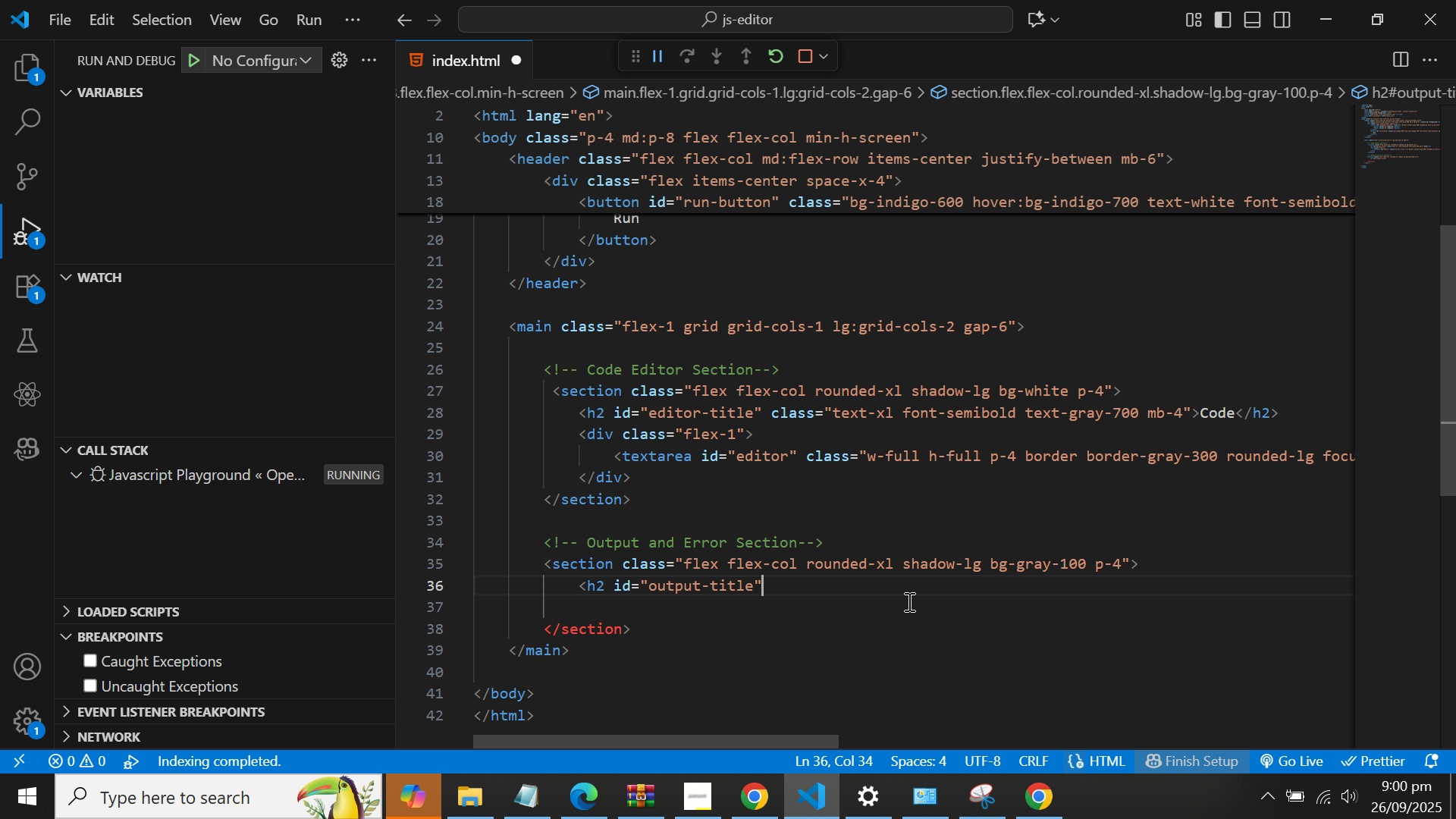 
key(ArrowRight)
 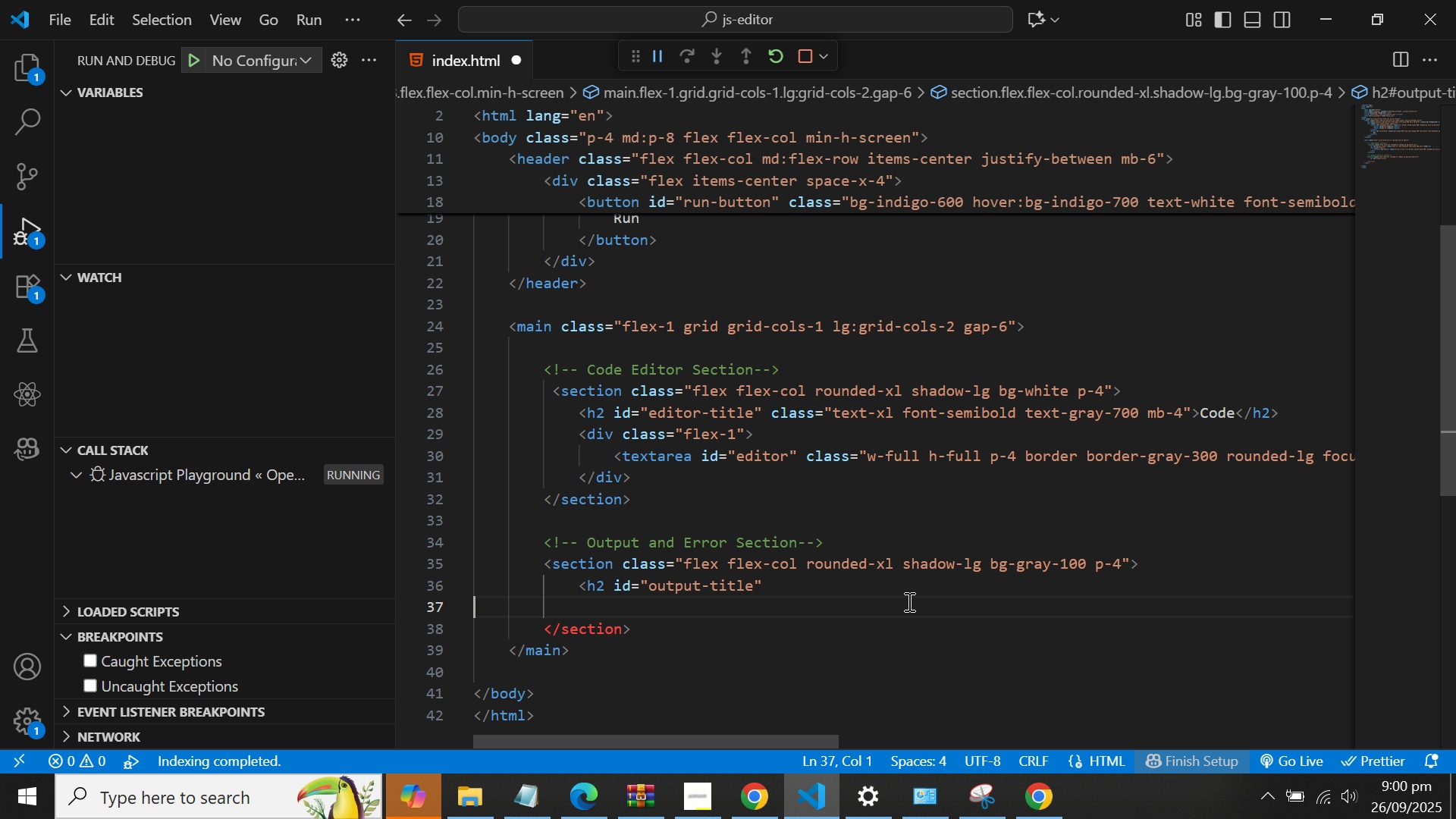 
key(ArrowLeft)
 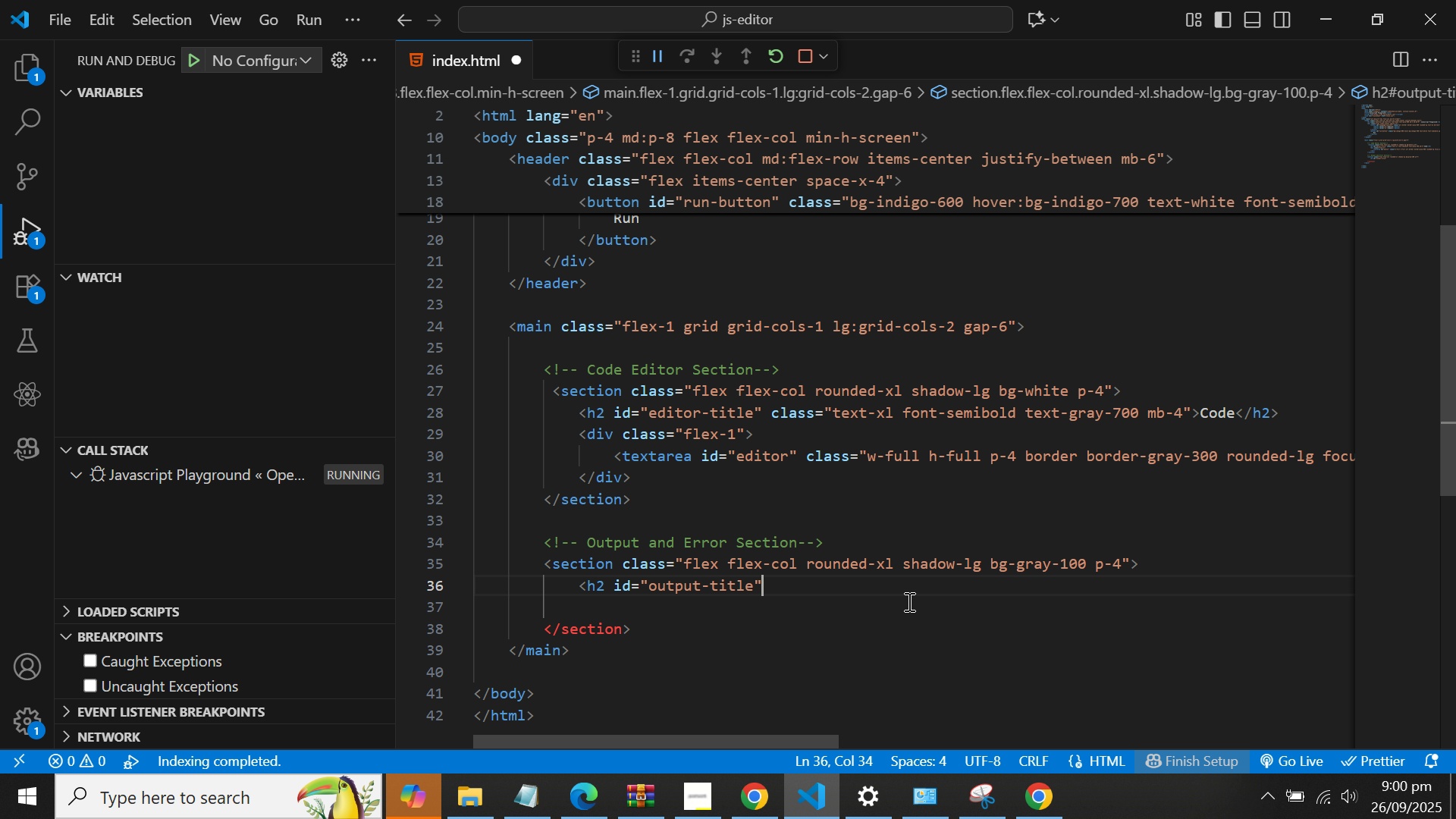 
key(Shift+Period)
 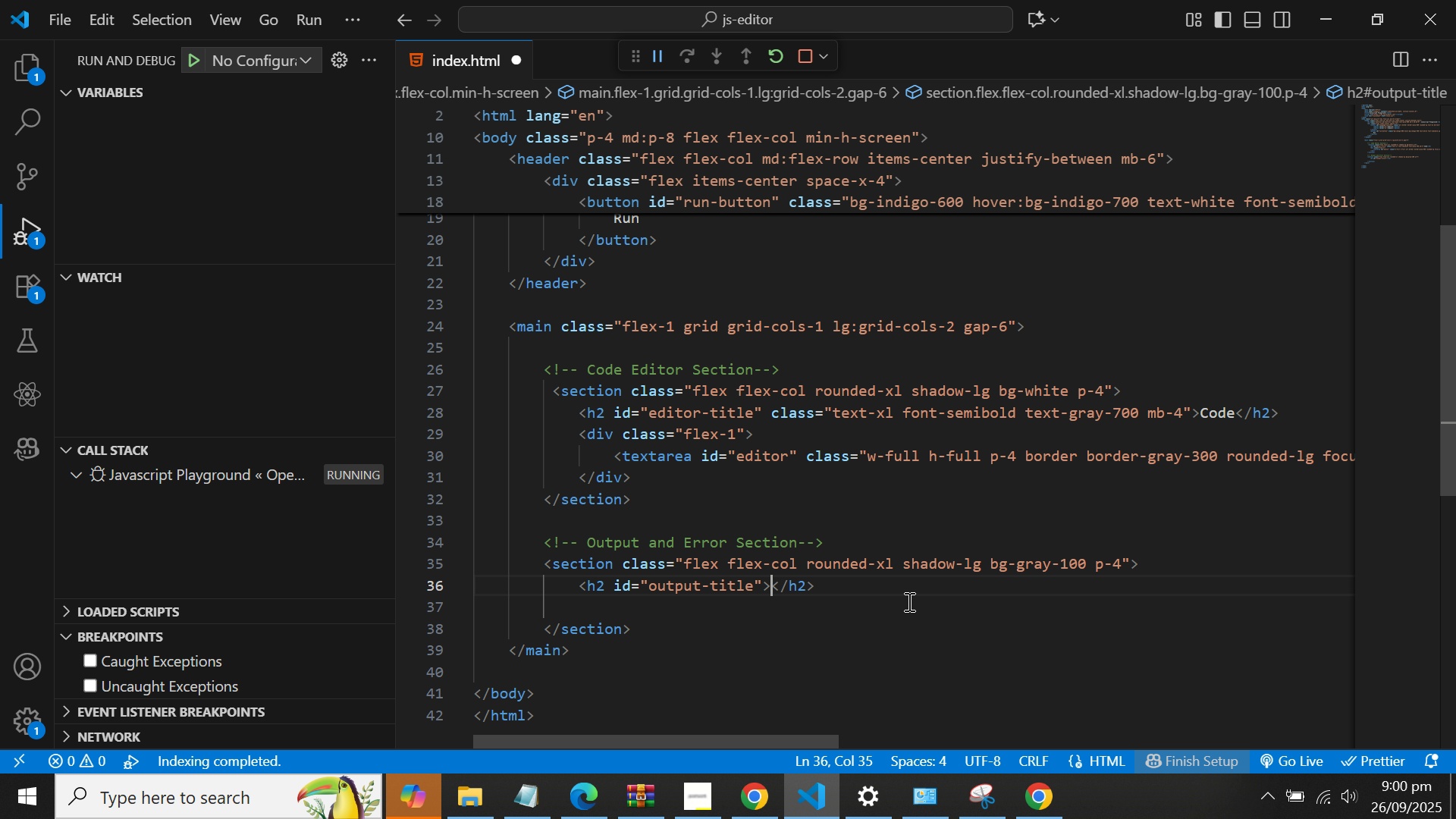 
key(ArrowLeft)
 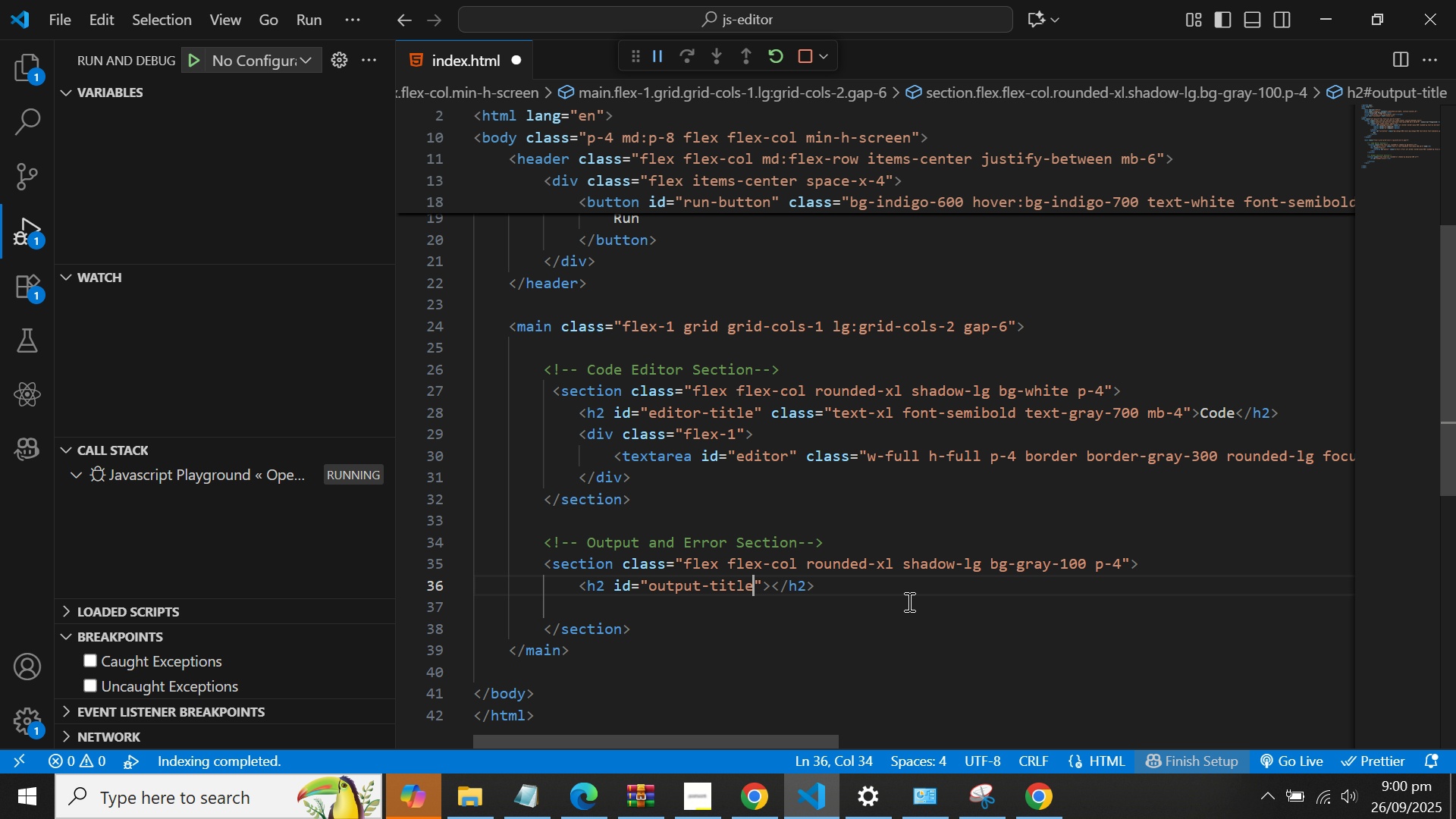 
key(ArrowLeft)
 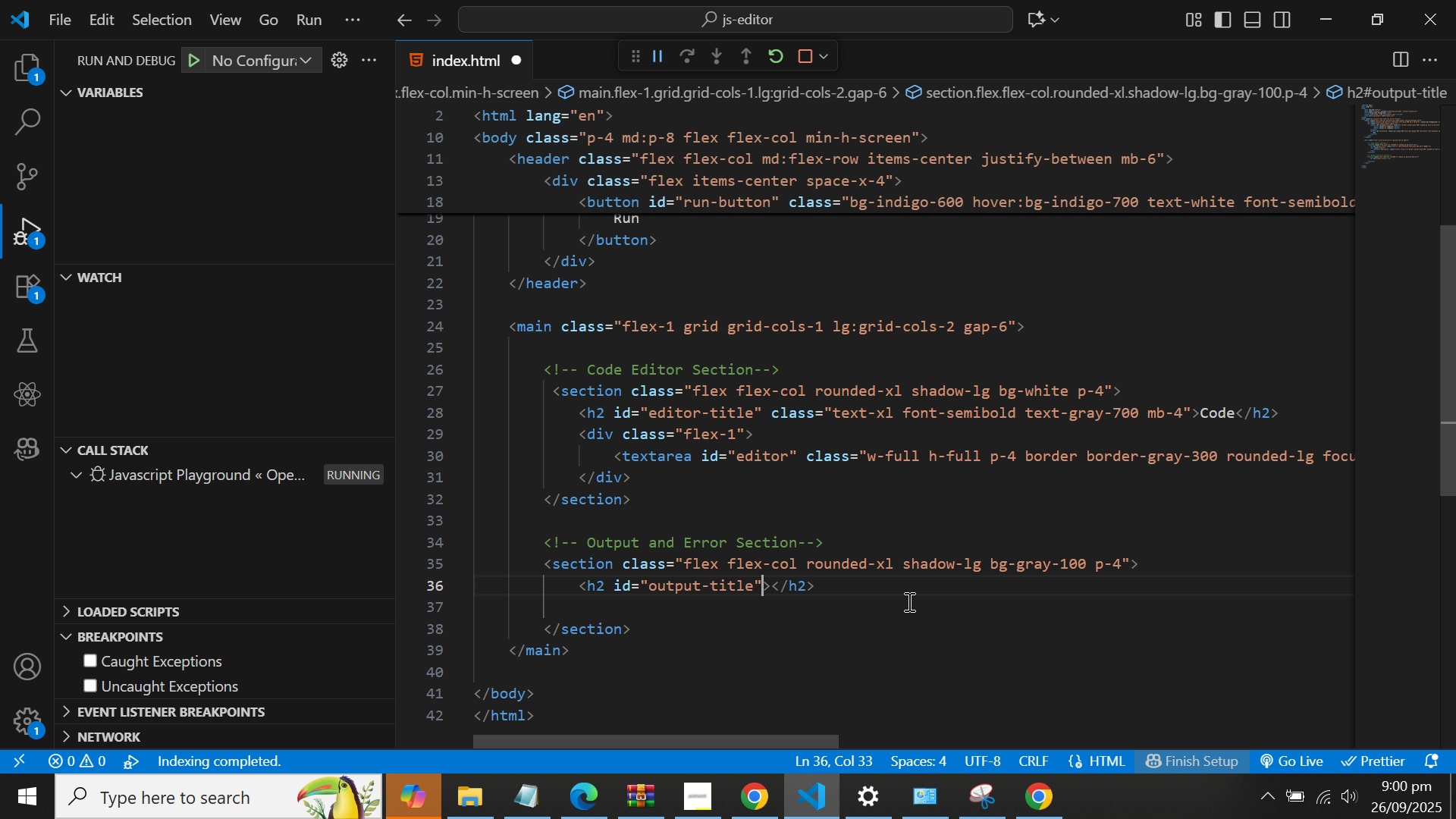 
key(ArrowRight)
 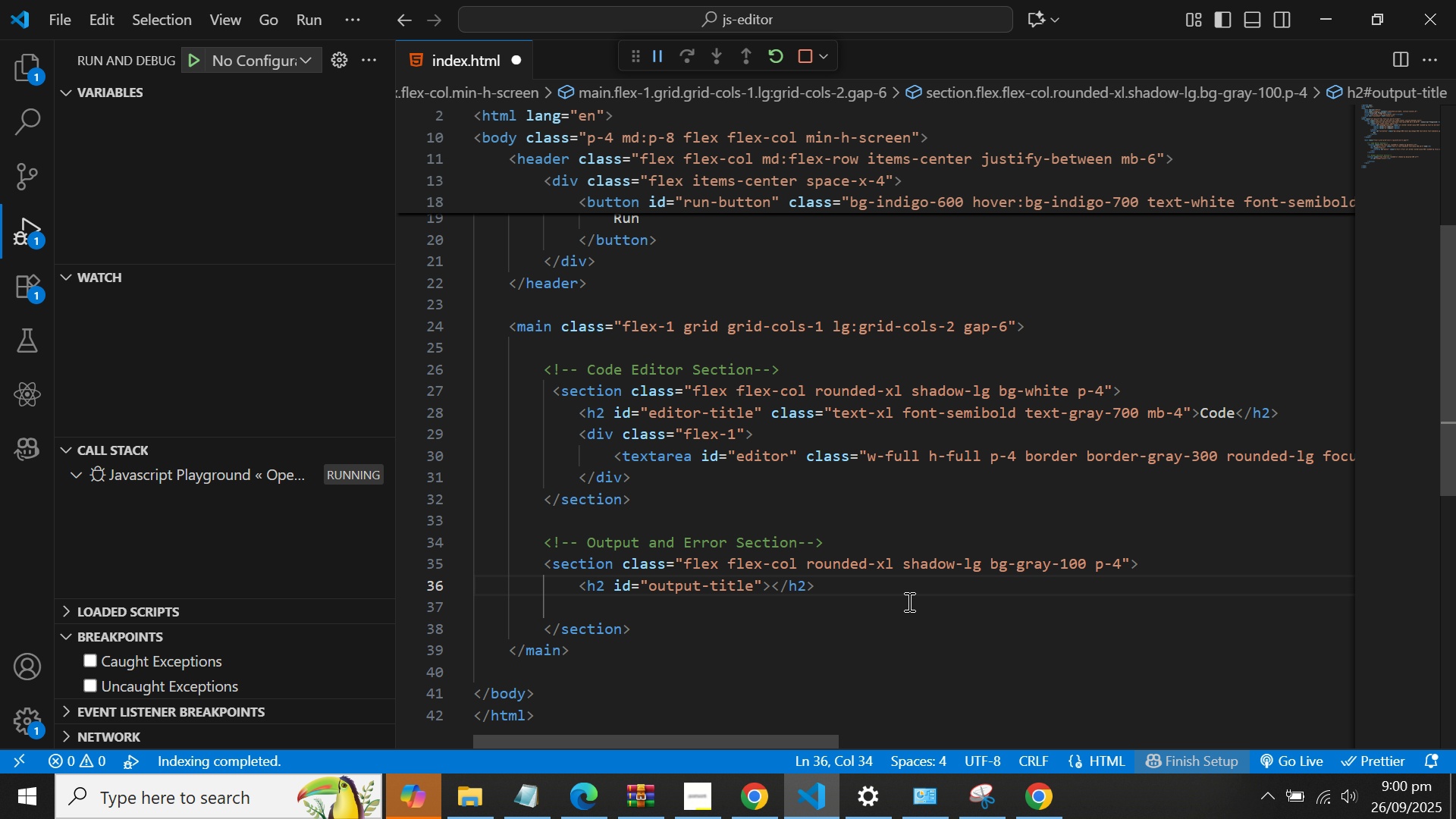 
type( clas)
 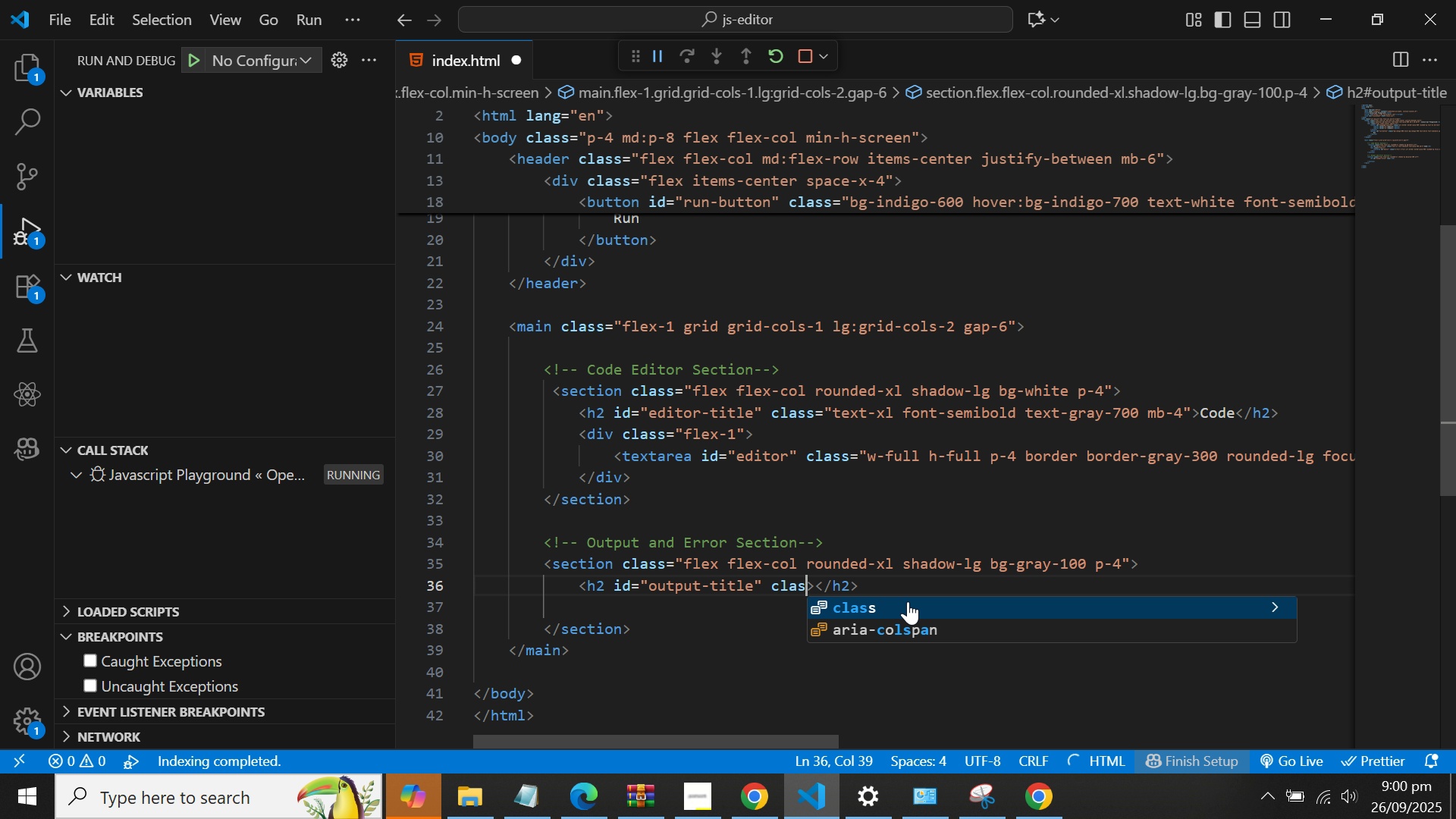 
key(Enter)
 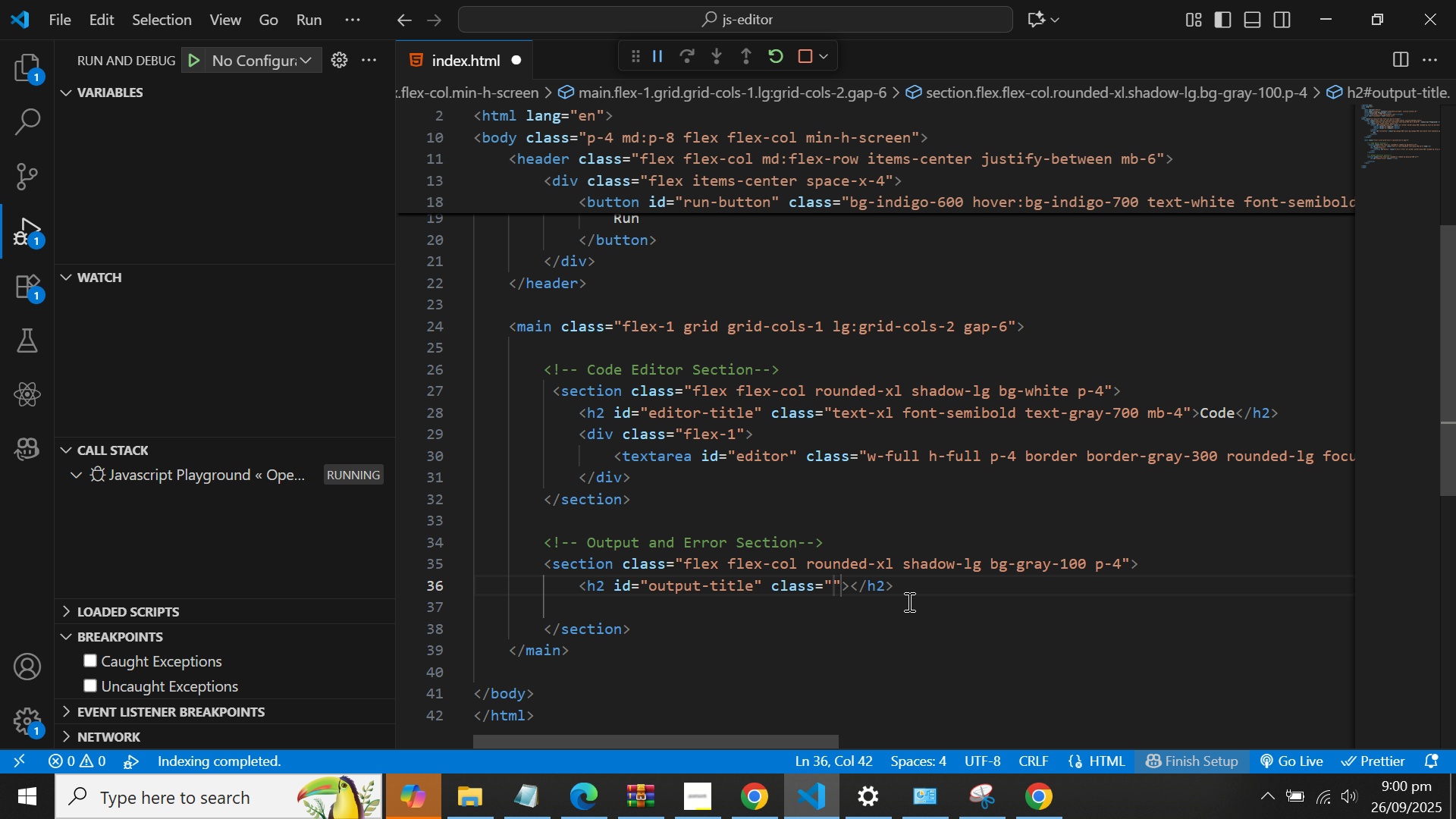 
type(text)
 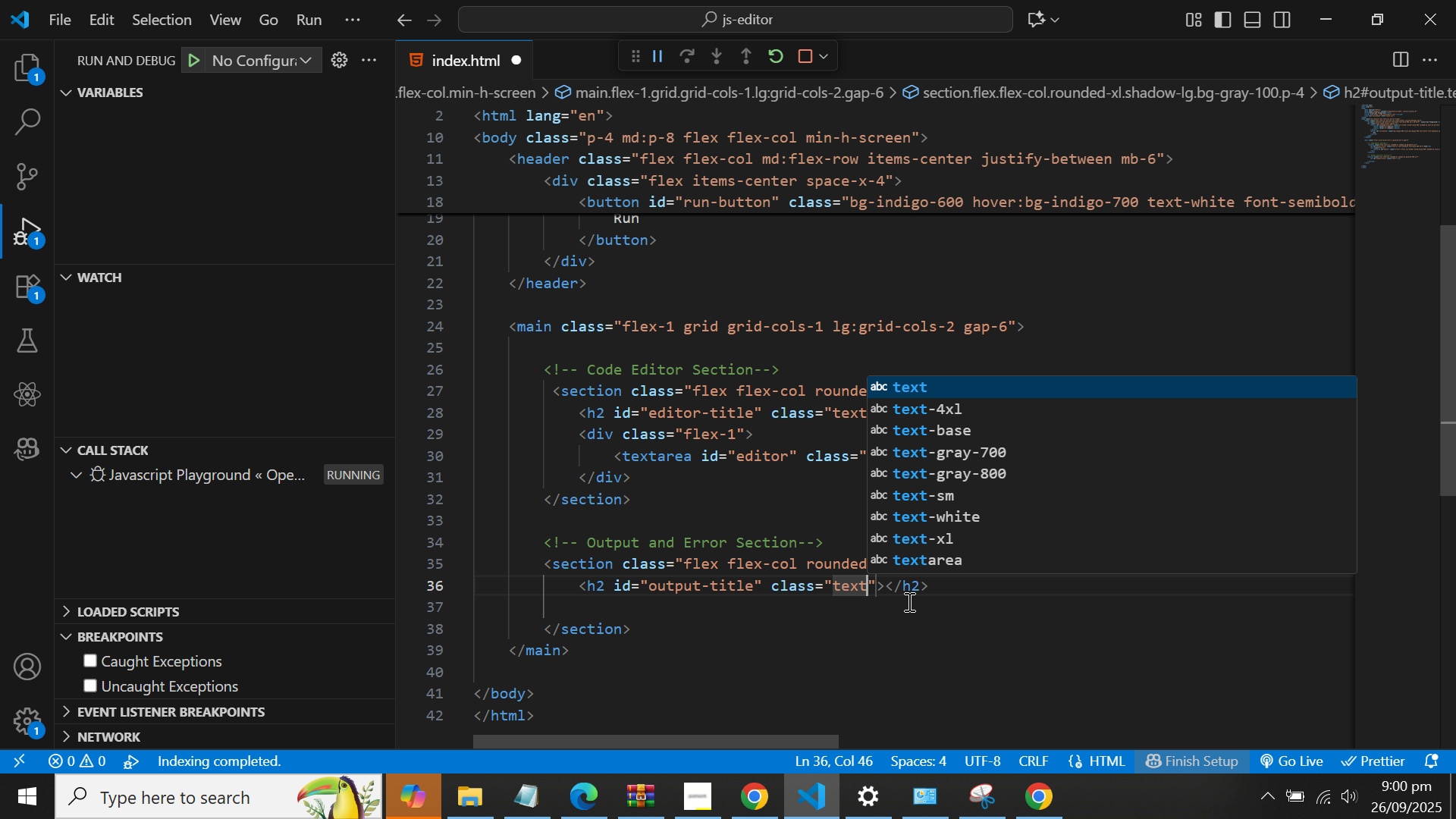 
type(-xl)
 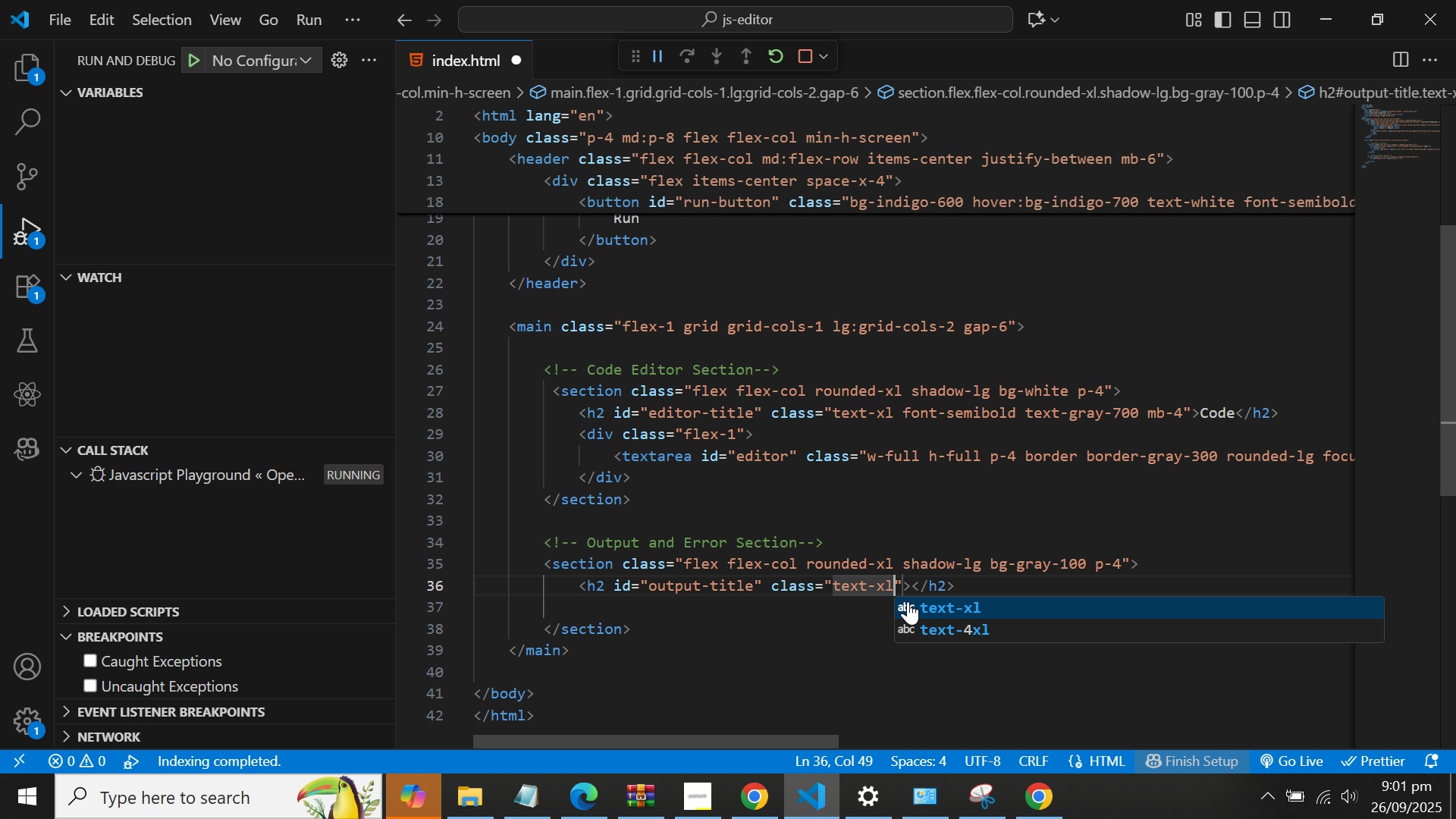 
wait(7.51)
 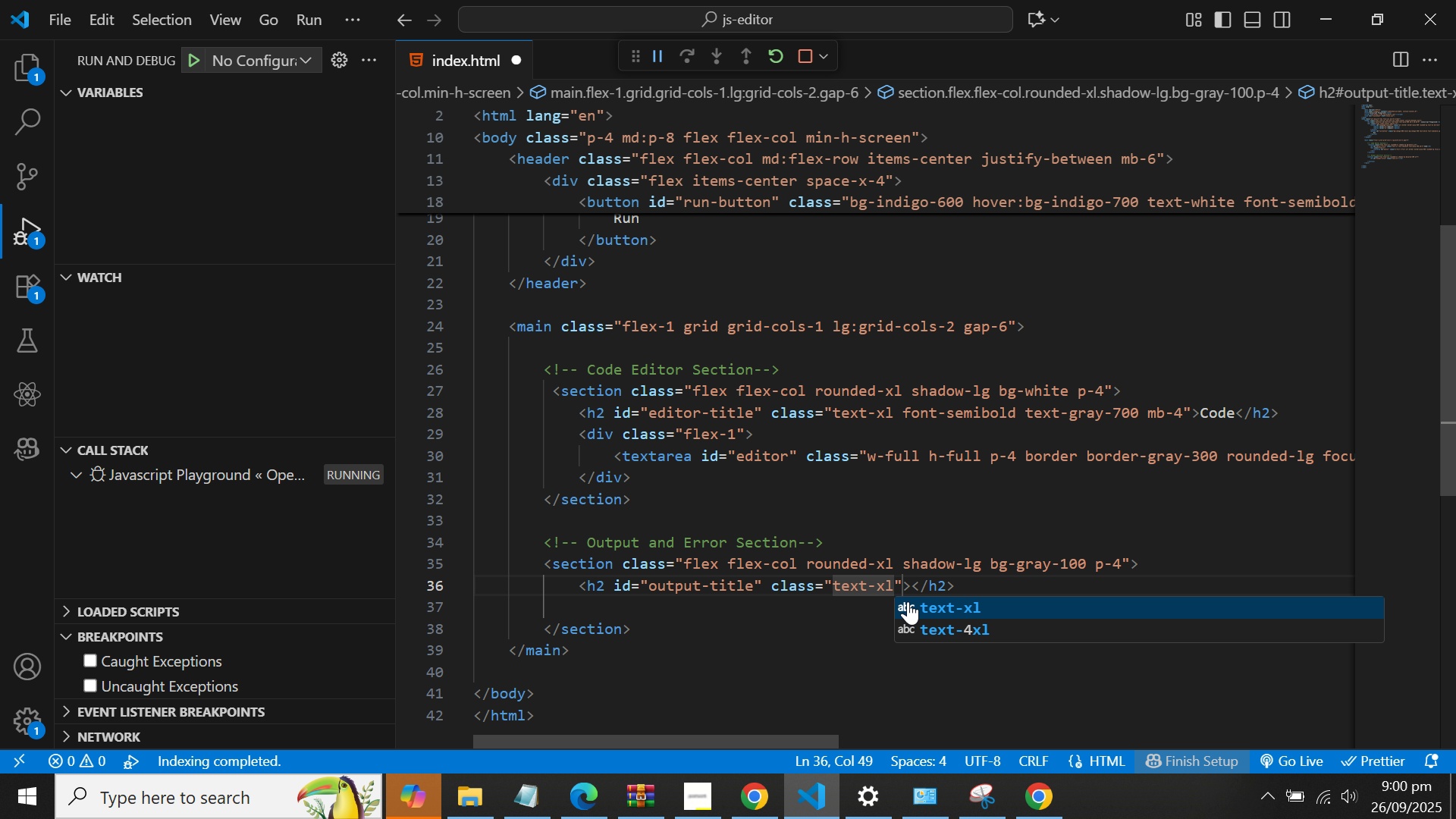 
key(Enter)
 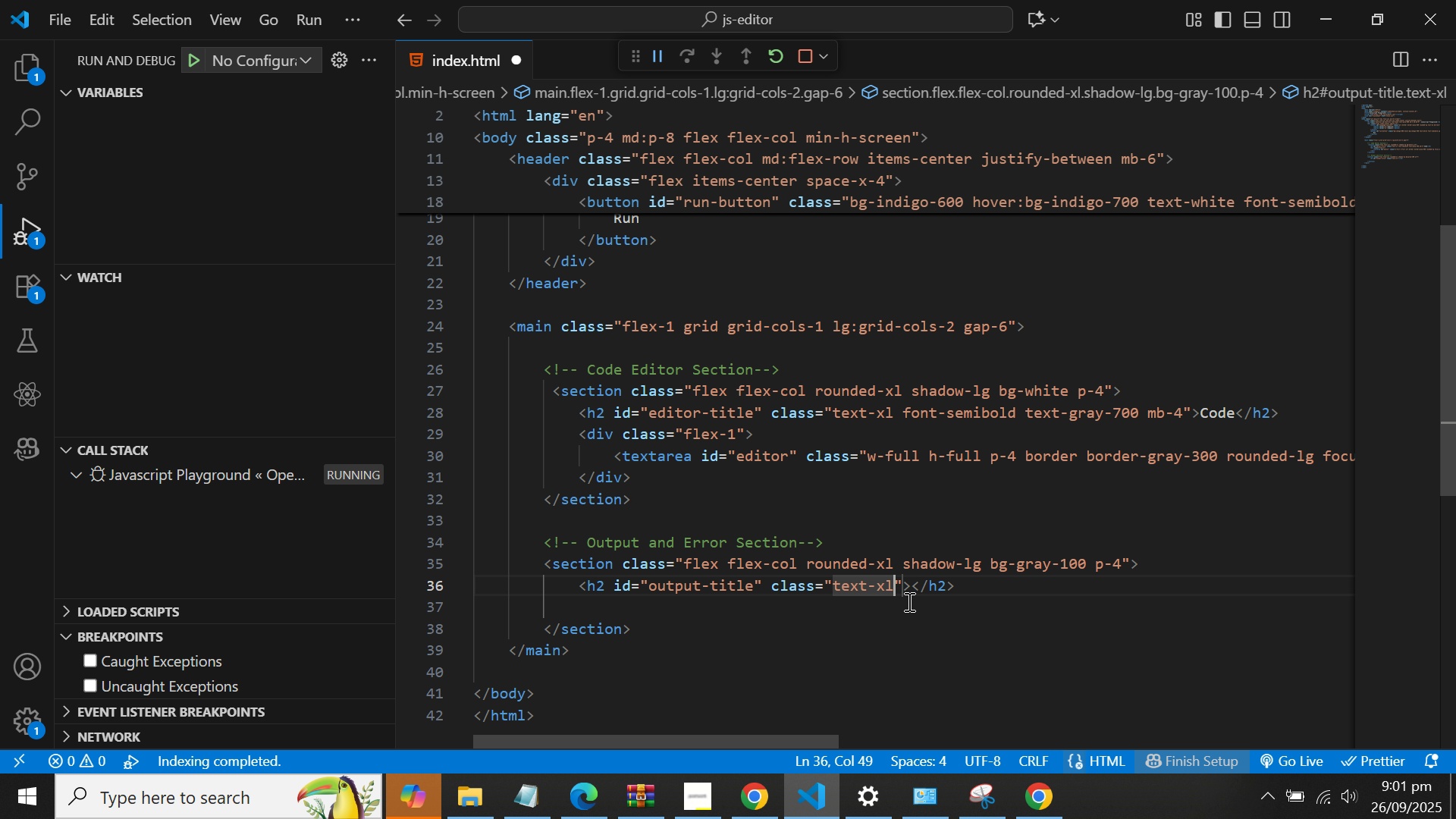 
type( se)
 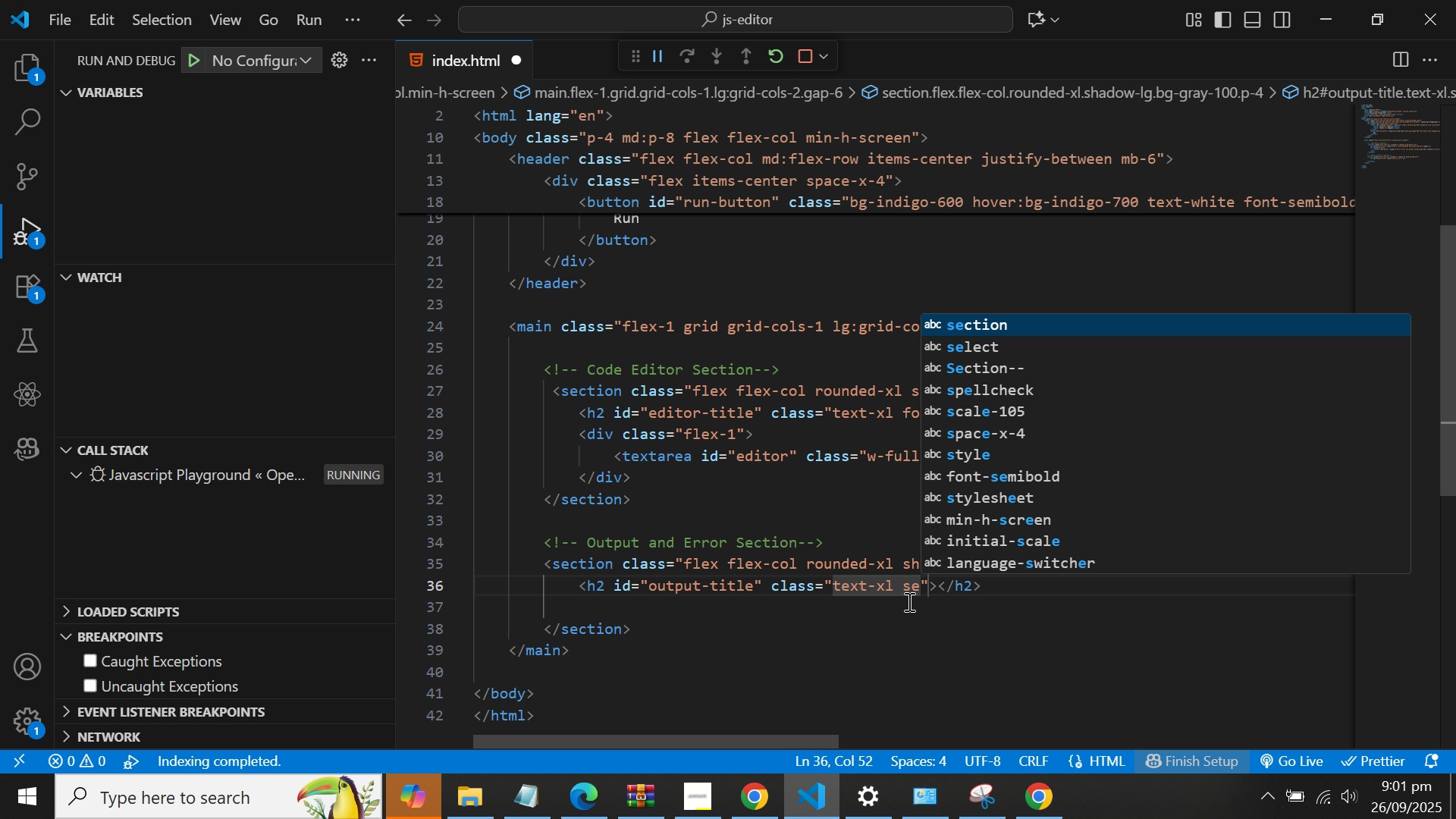 
key(Backspace)
key(Backspace)
key(Backspace)
type( font)
 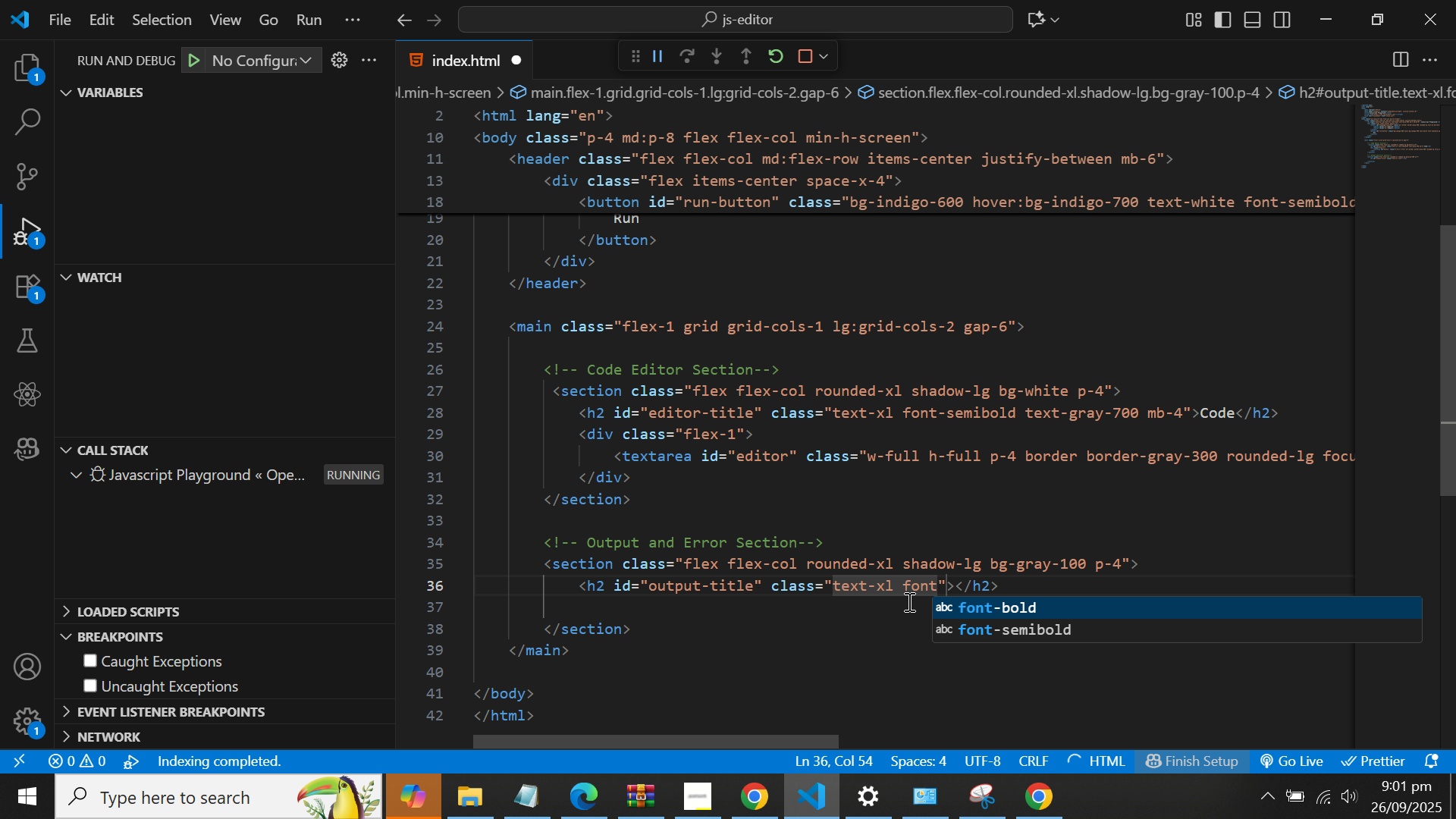 
key(ArrowDown)
 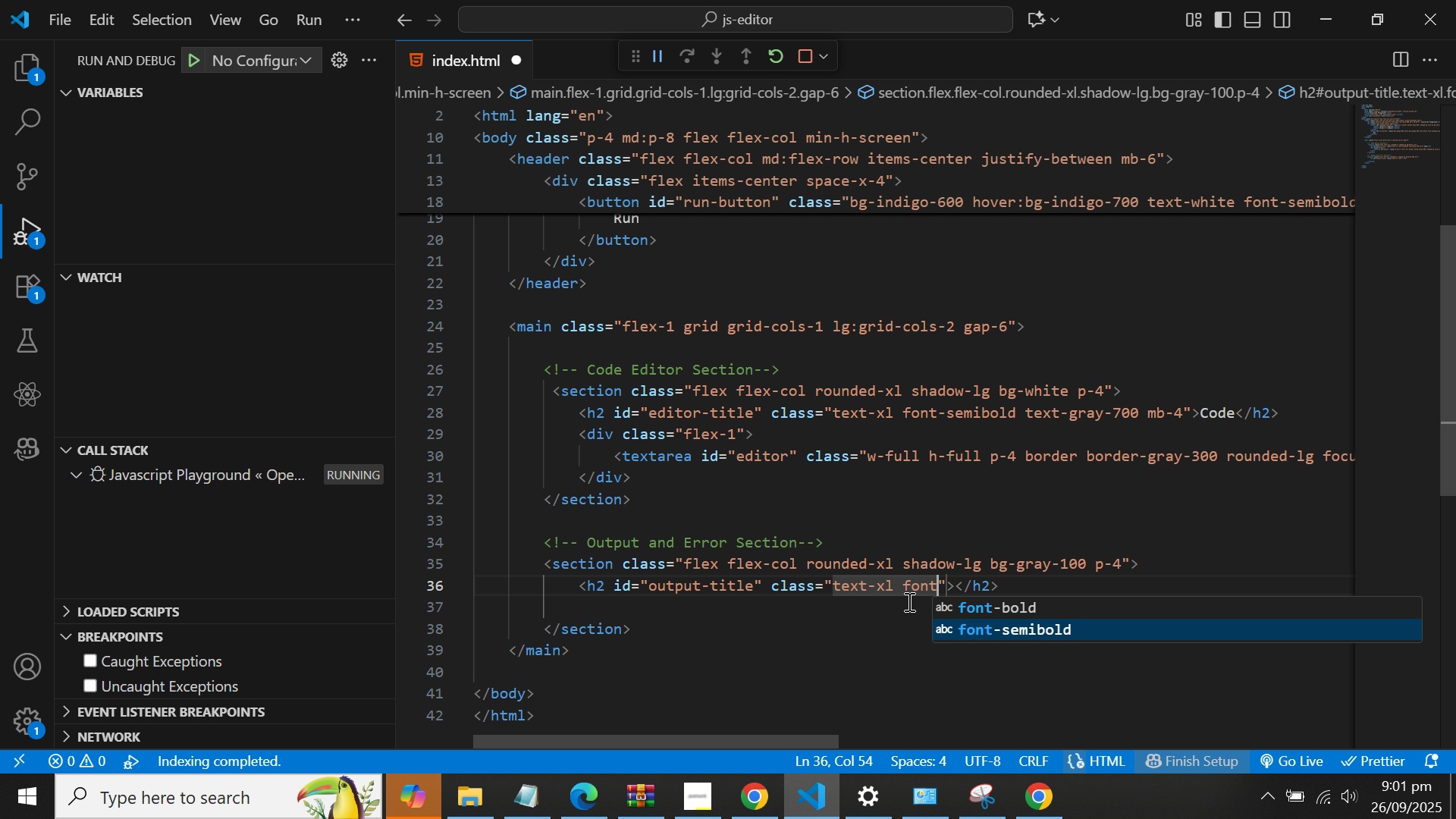 
key(Enter)
 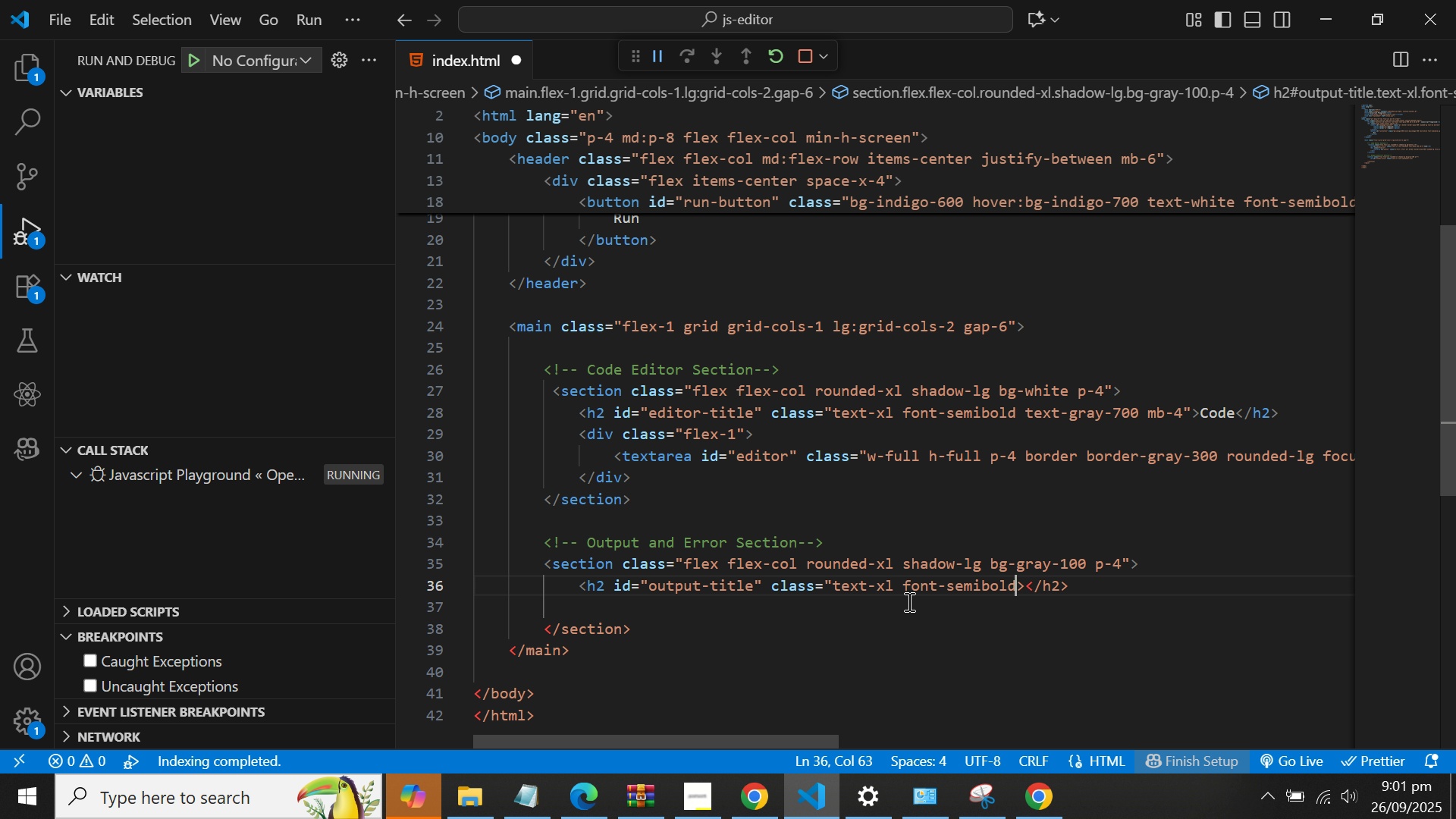 
wait(8.36)
 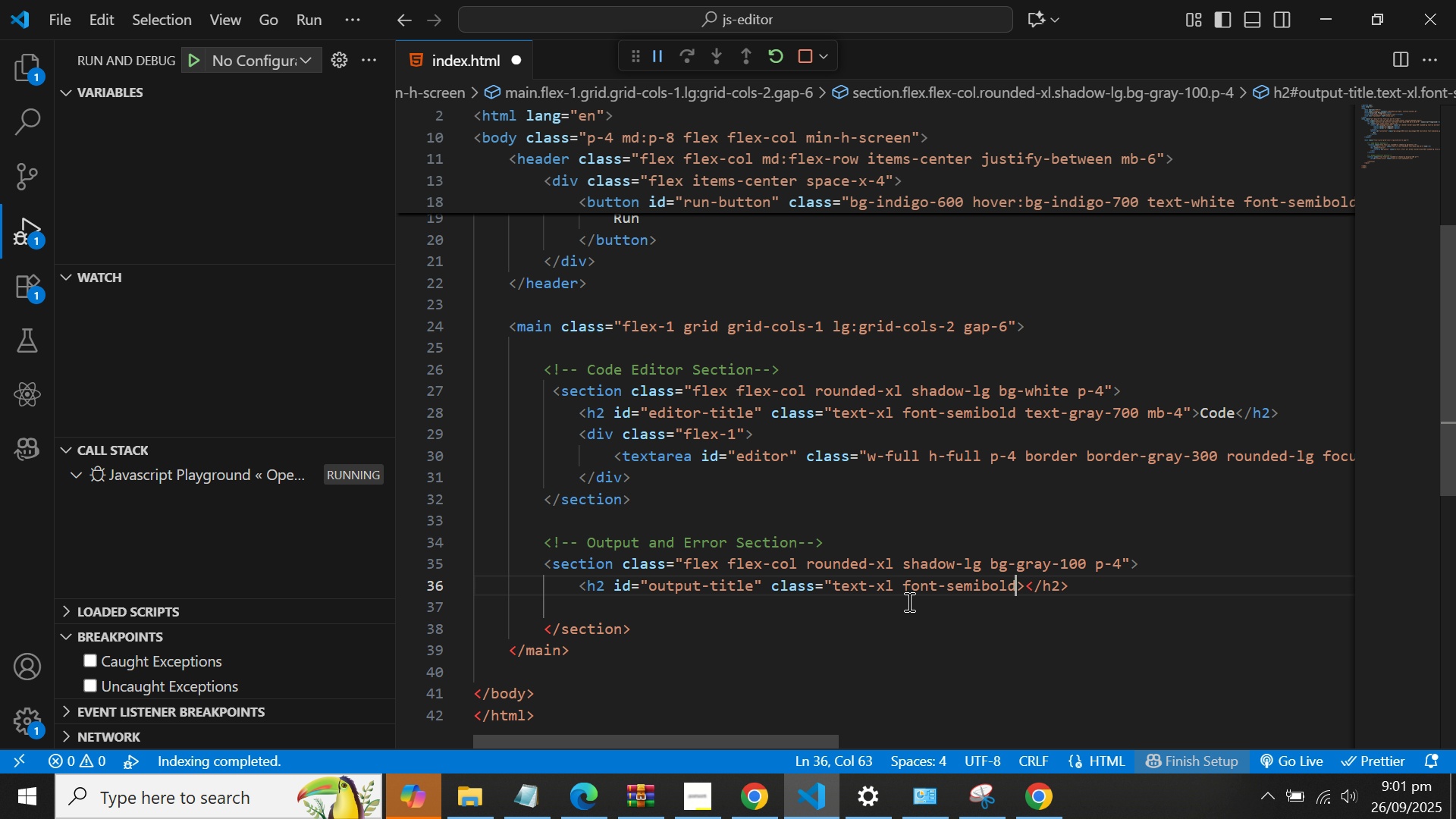 
type( text)
 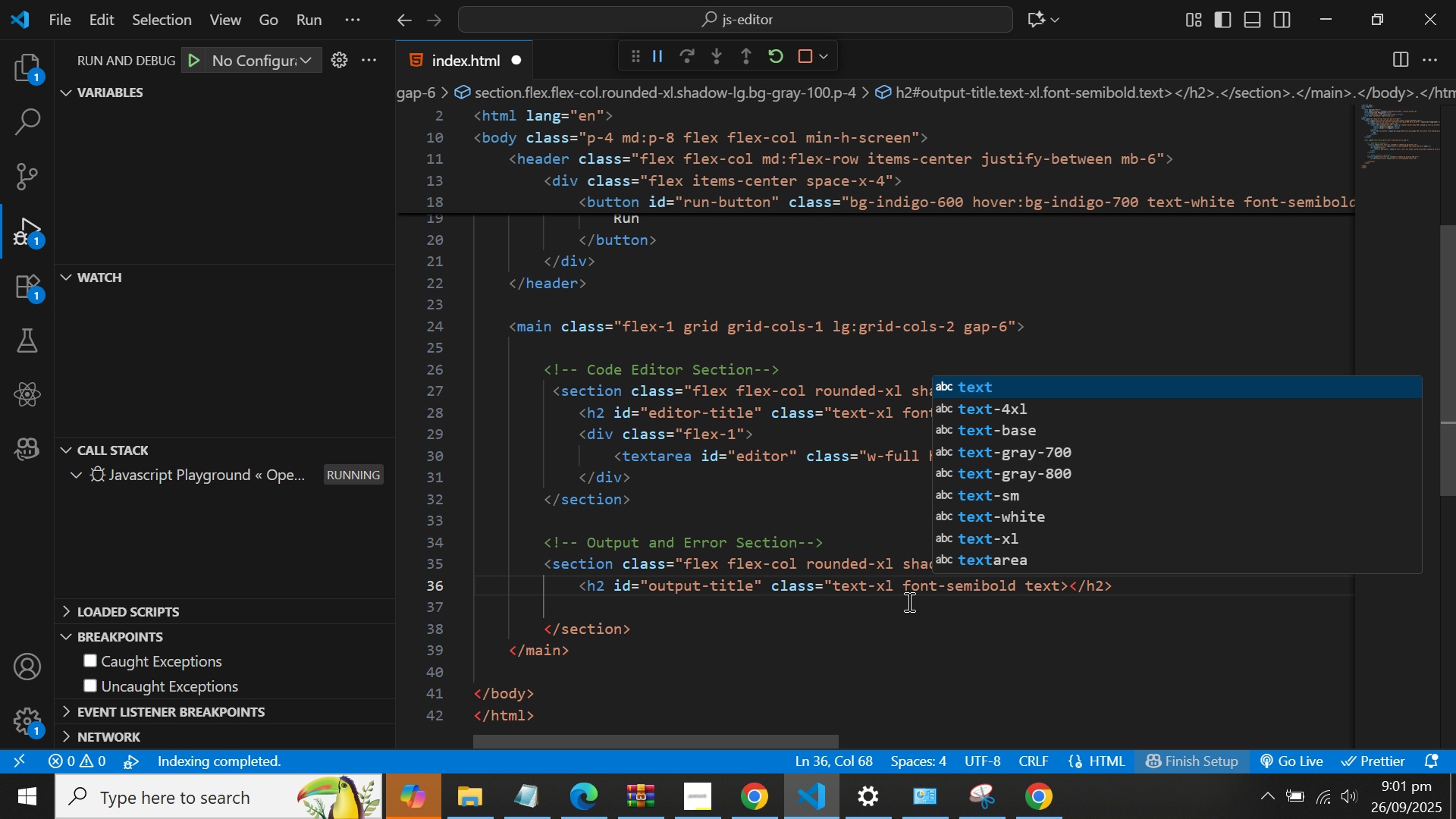 
key(ArrowDown)
 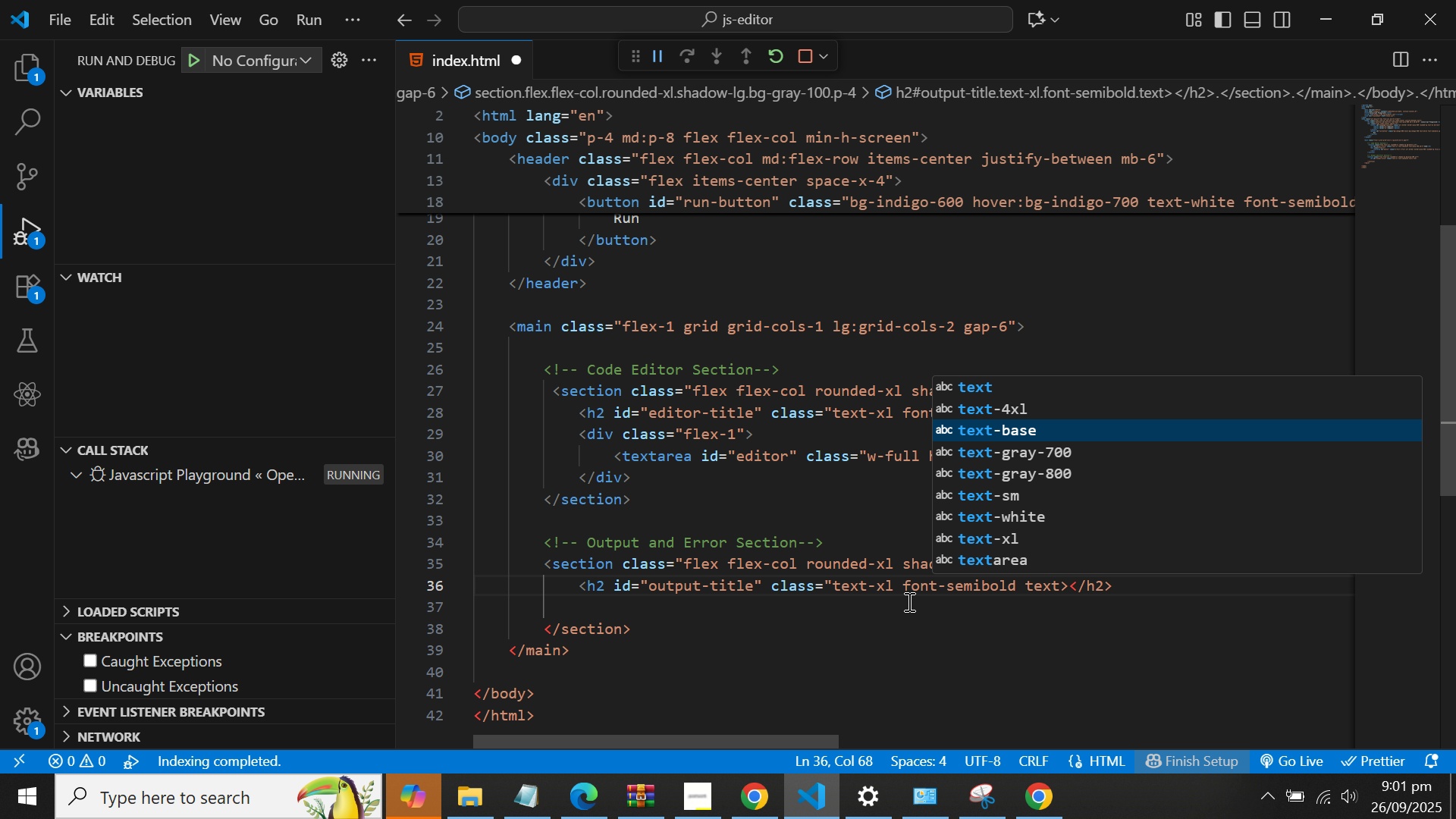 
key(ArrowDown)
 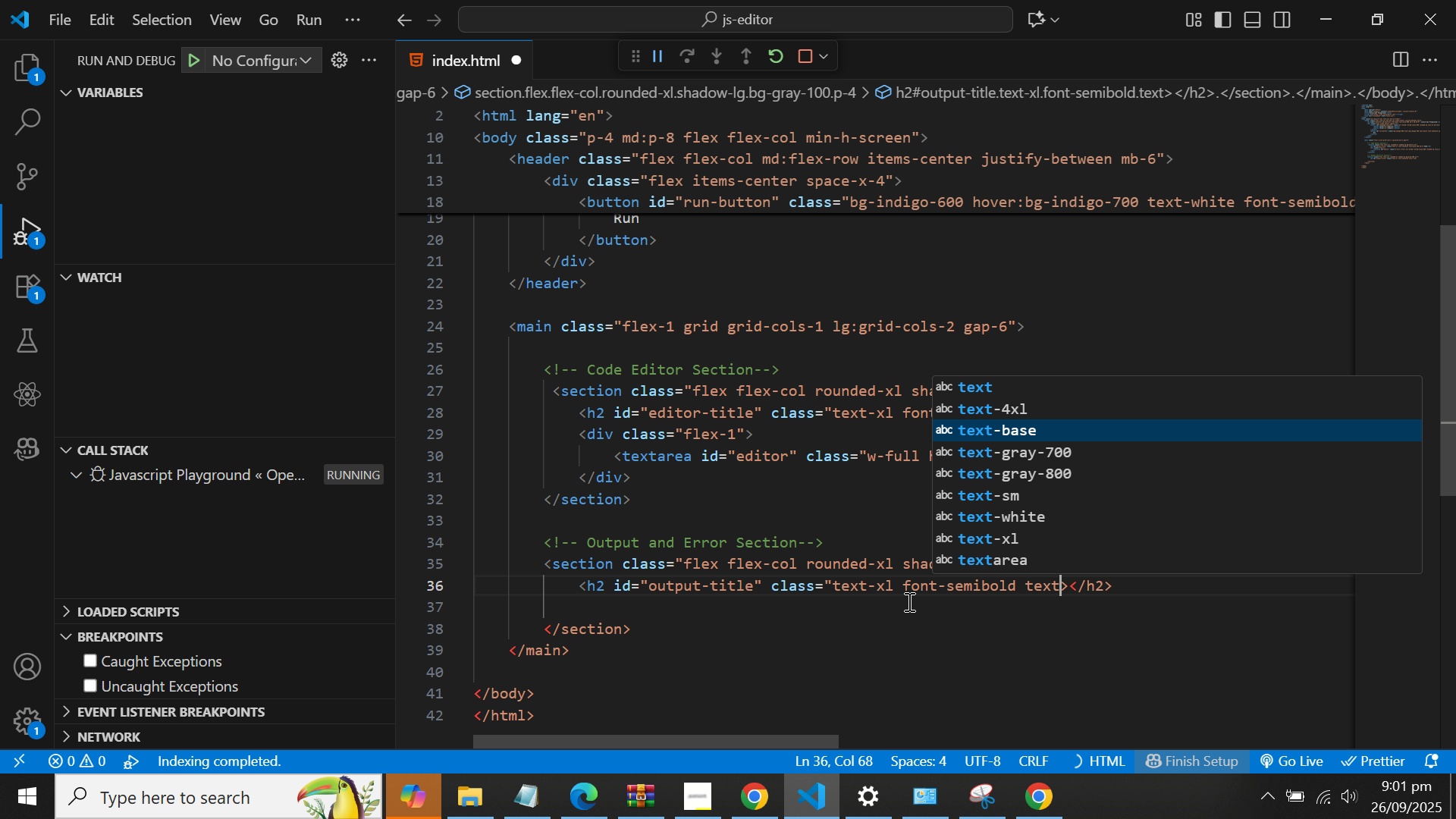 
key(ArrowDown)
 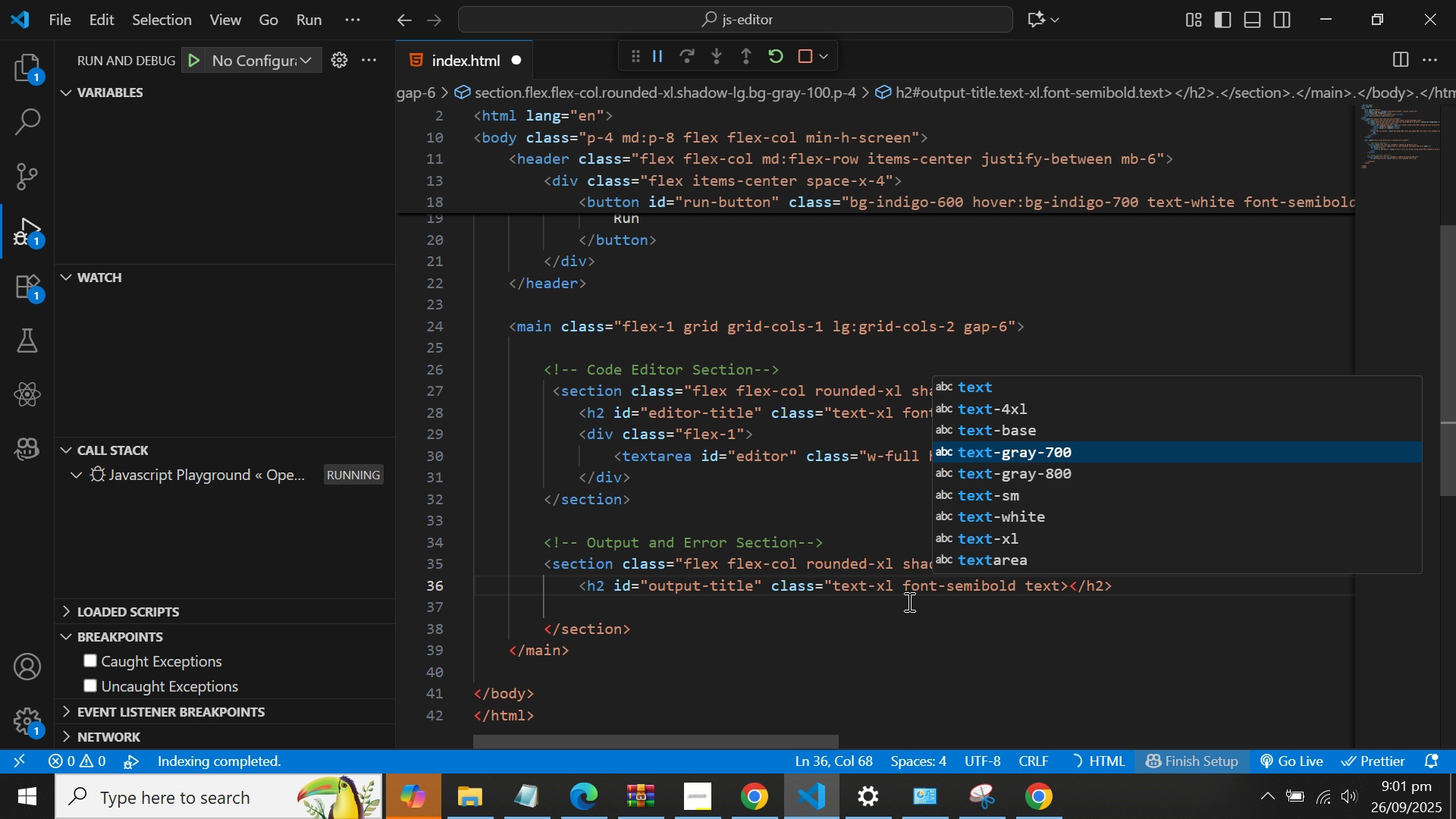 
key(Enter)
 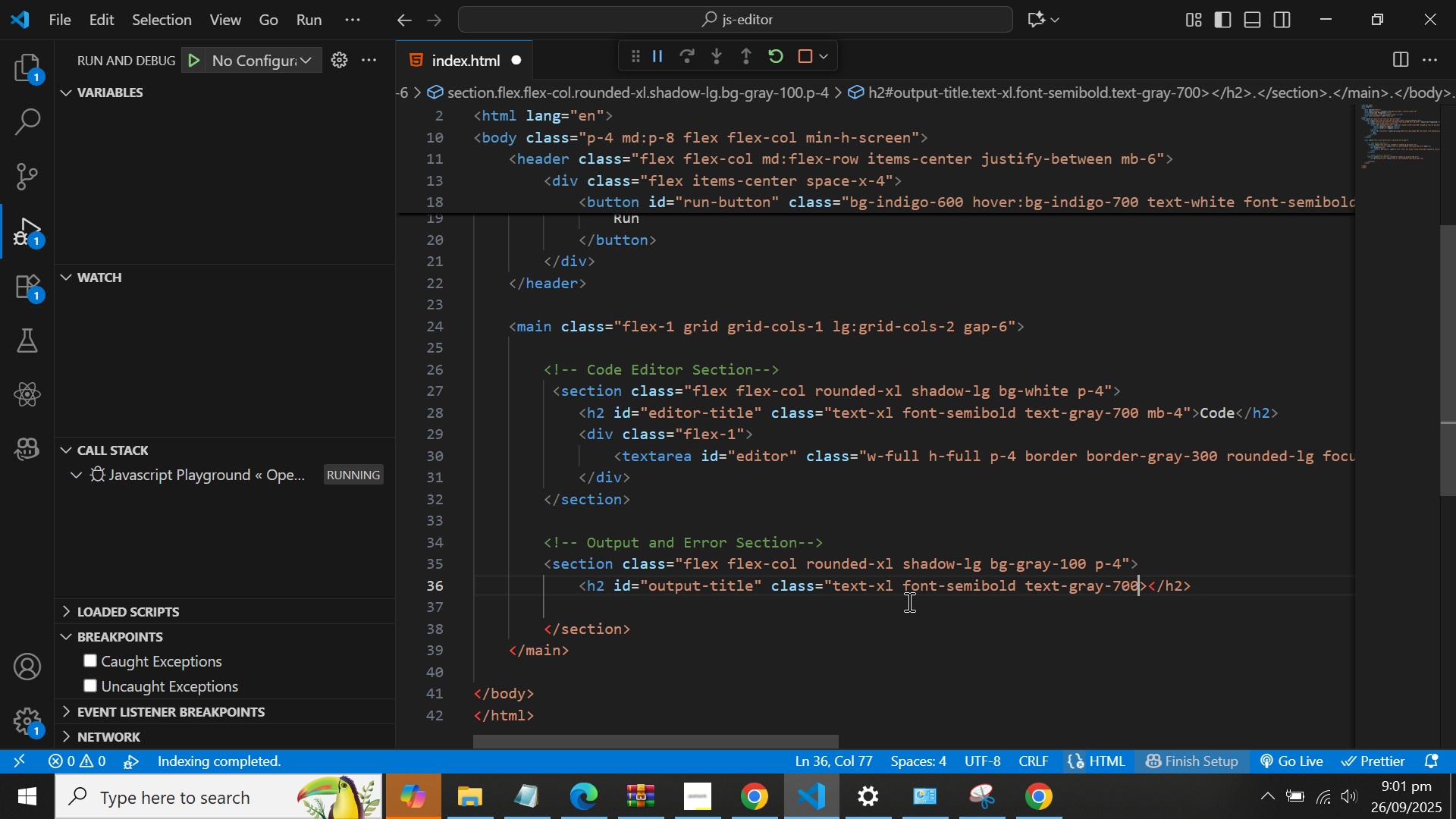 
key(Space)
 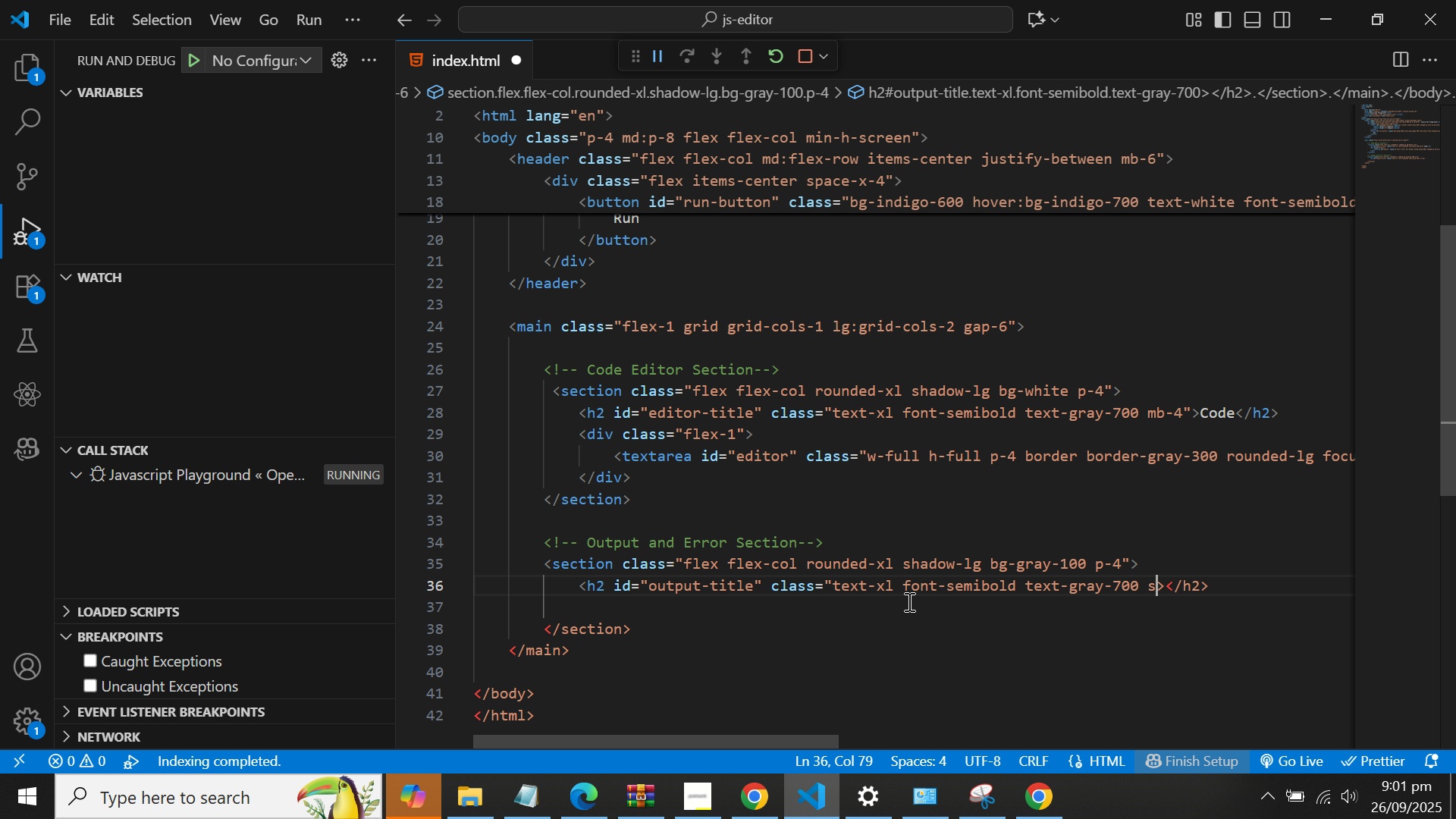 
key(S)
 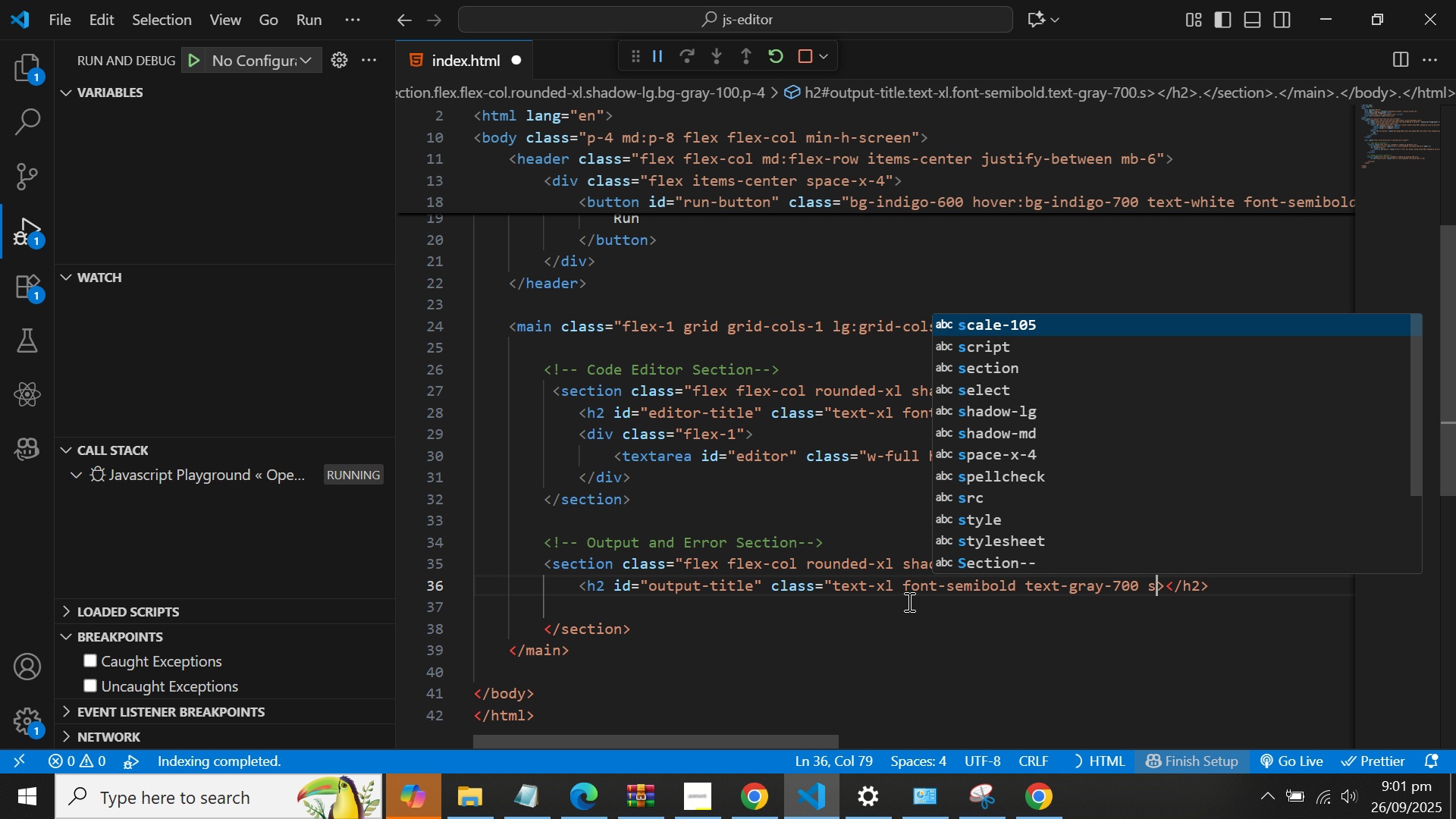 
key(Backspace)
 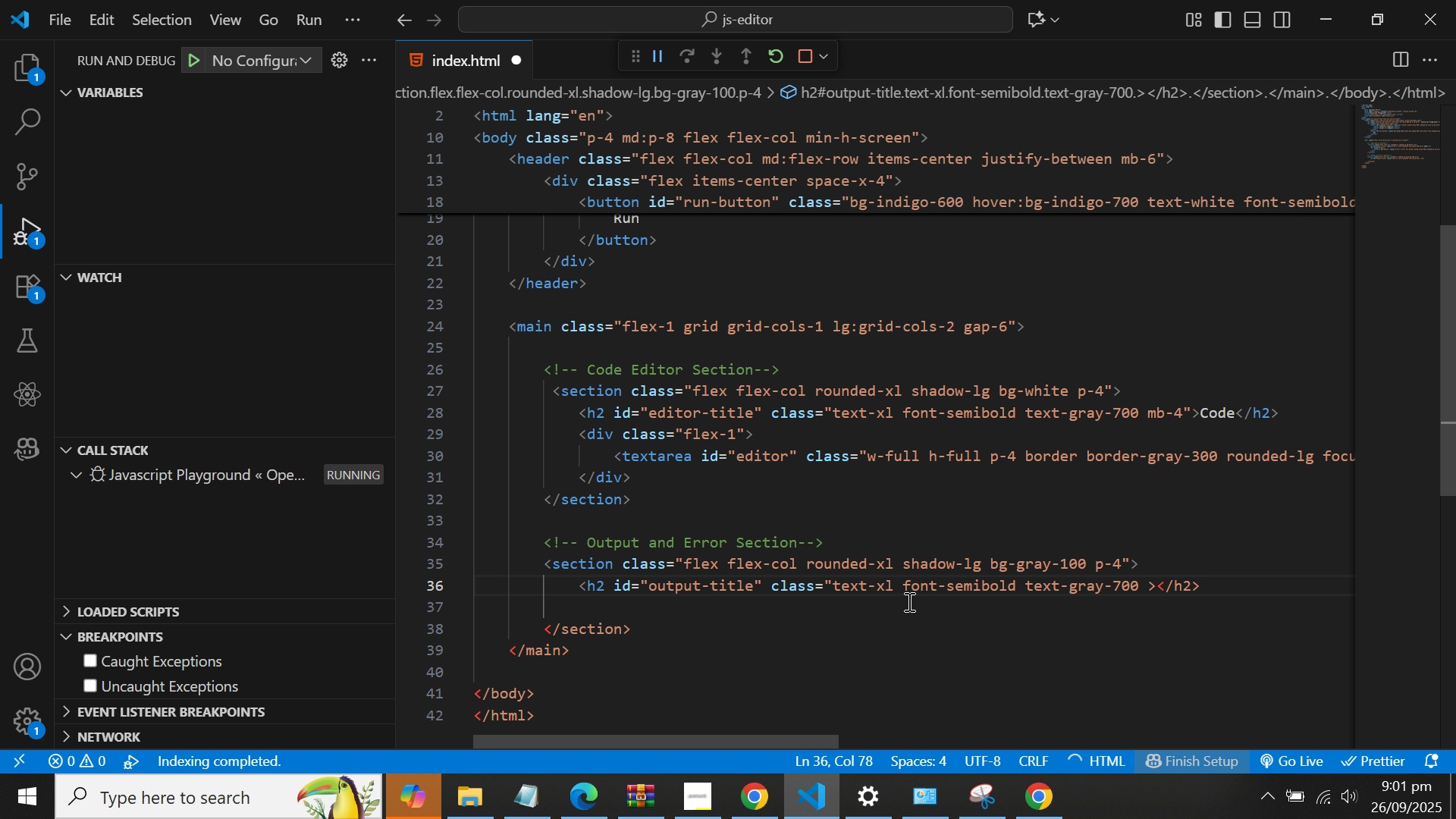 
key(M)
 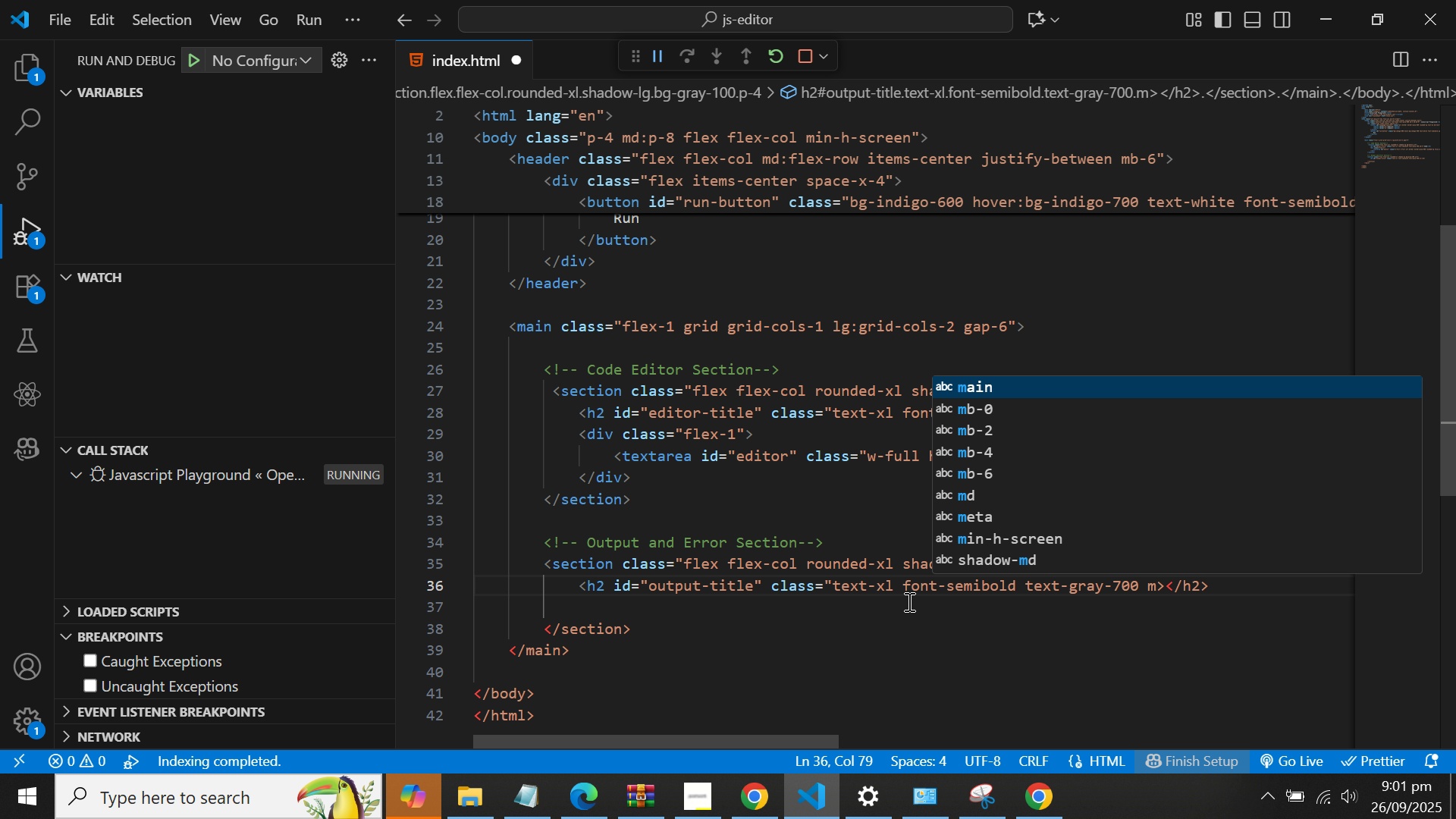 
key(Backspace)
 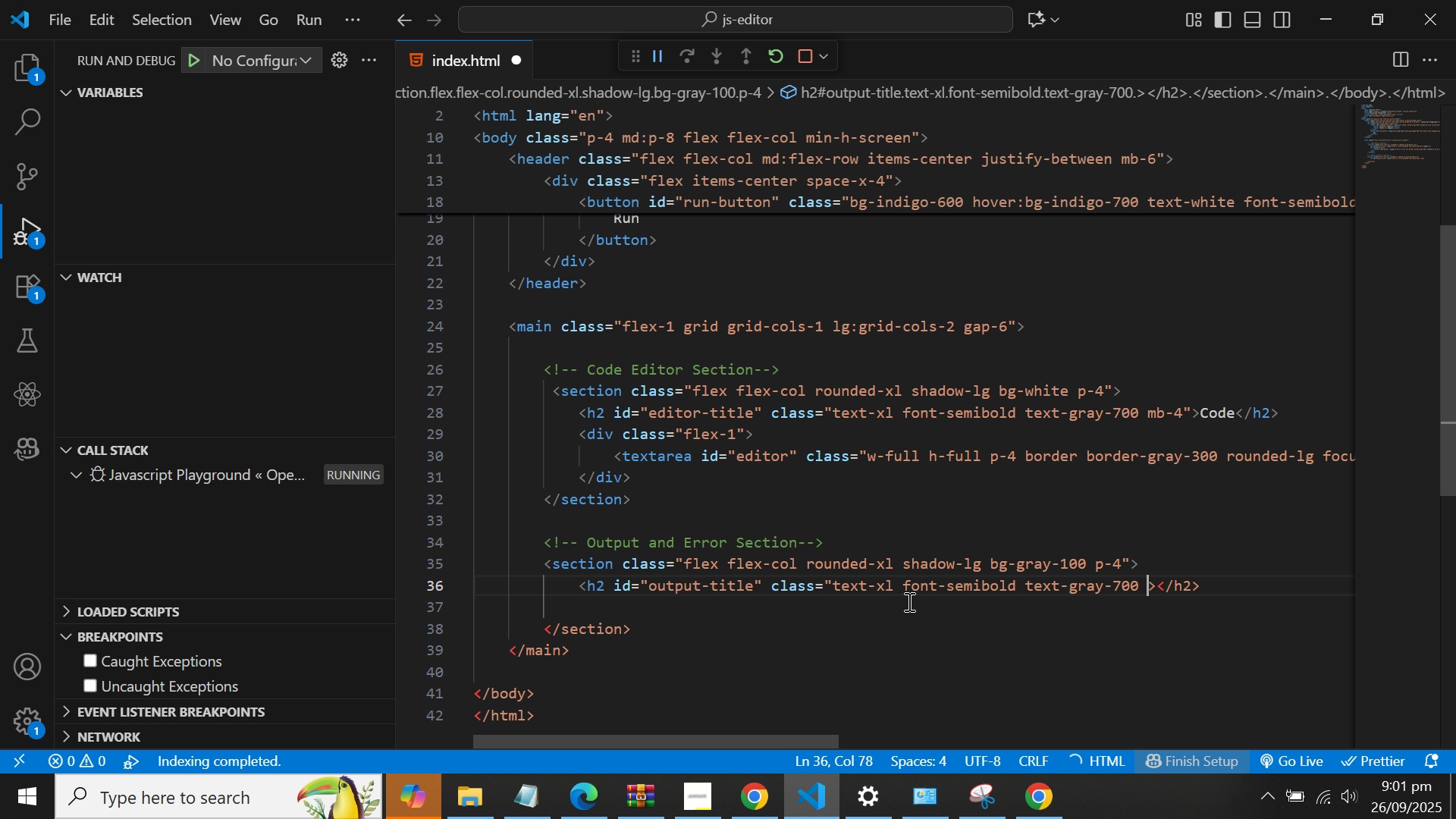 
key(P)
 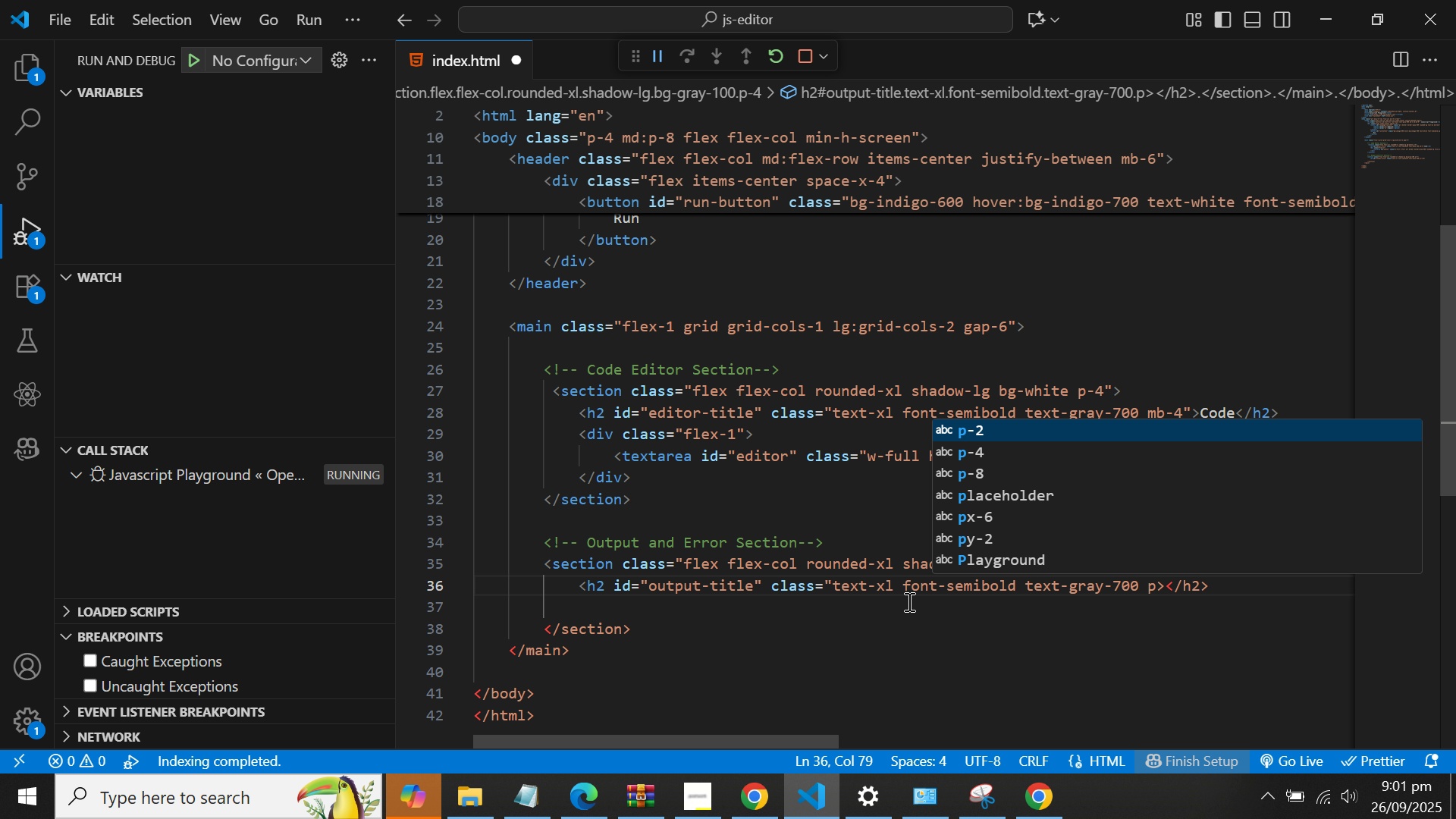 
key(ArrowDown)
 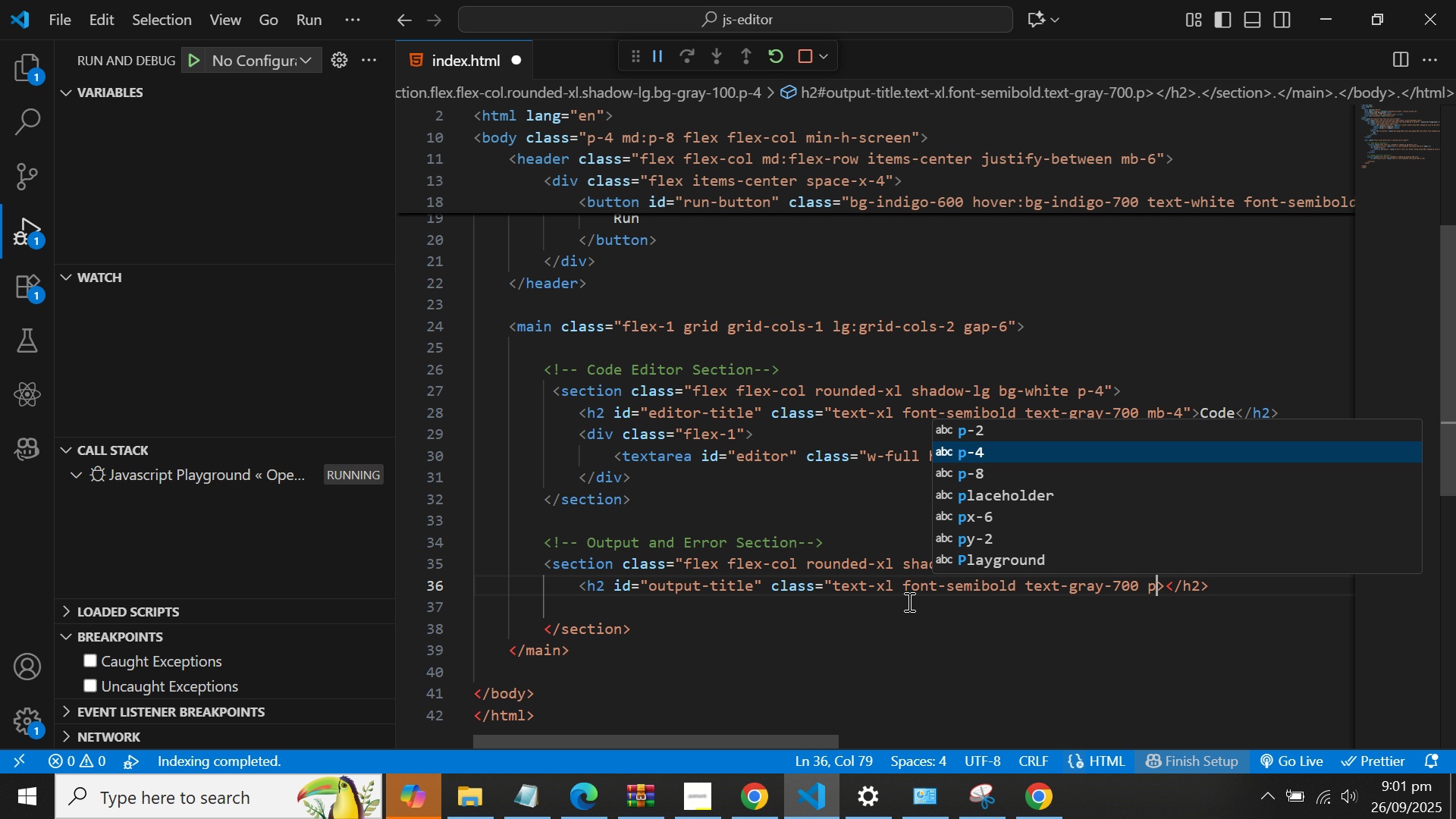 
key(Enter)
 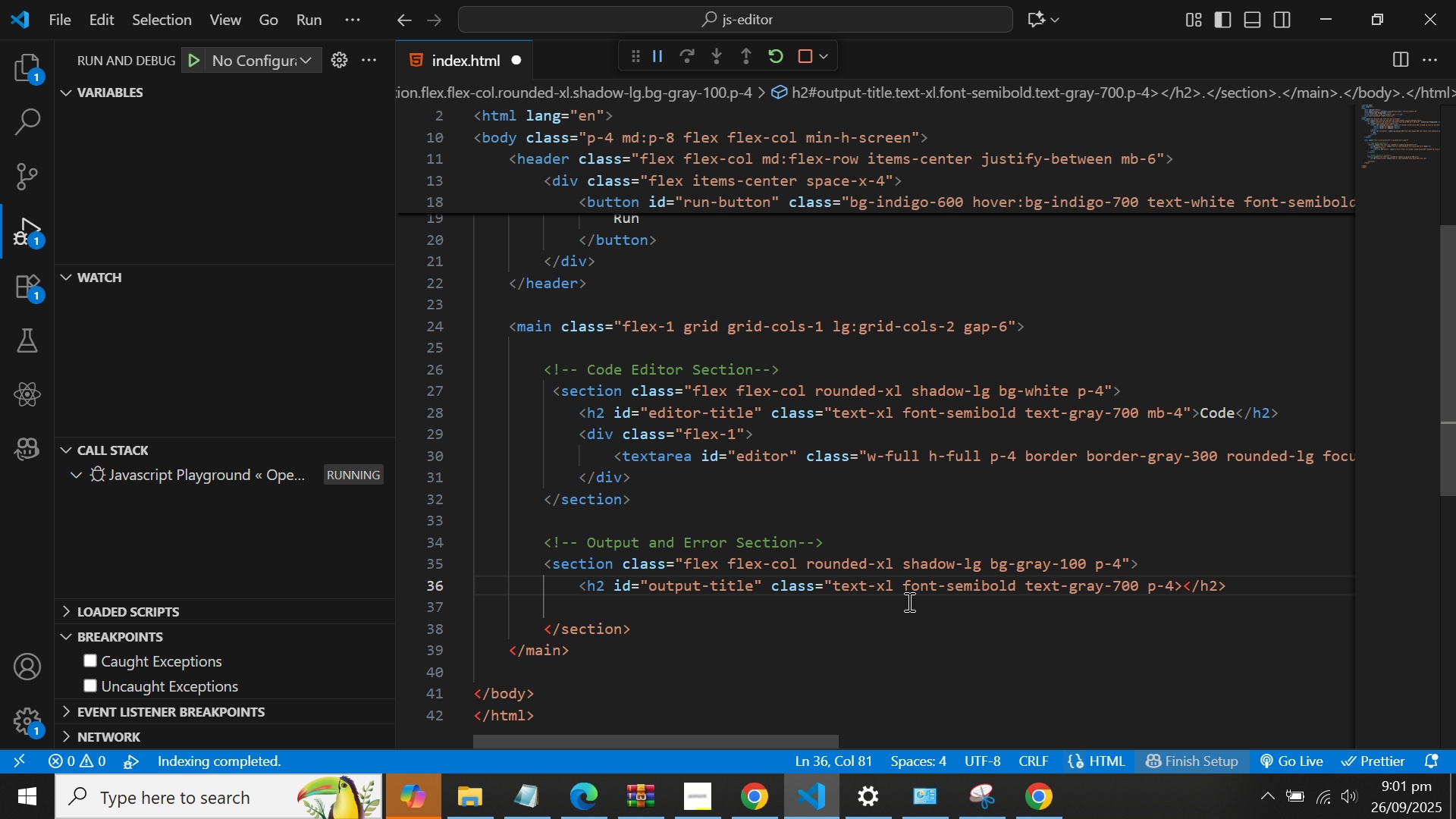 
key(Shift+Quote)
 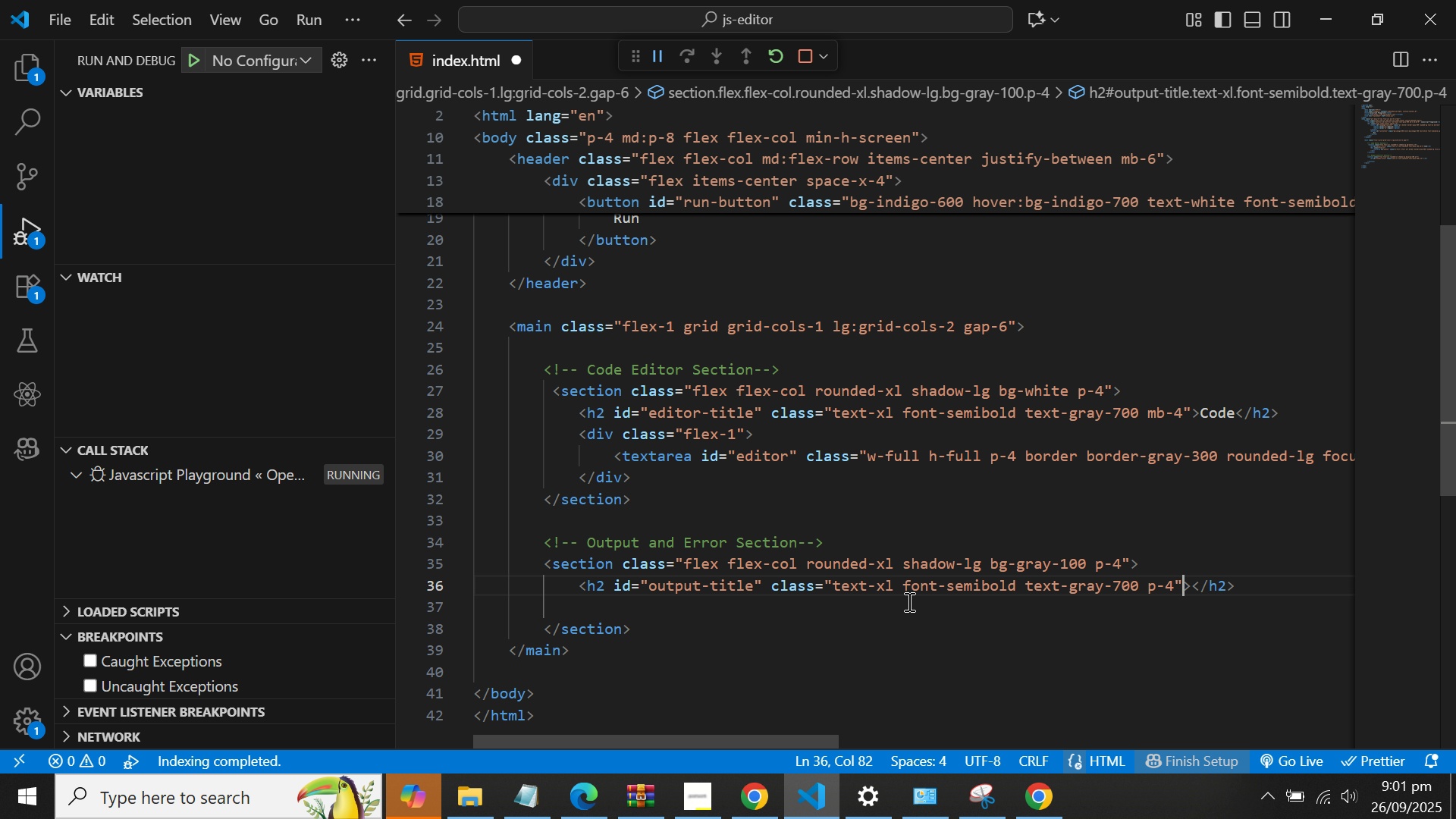 
key(ArrowRight)
 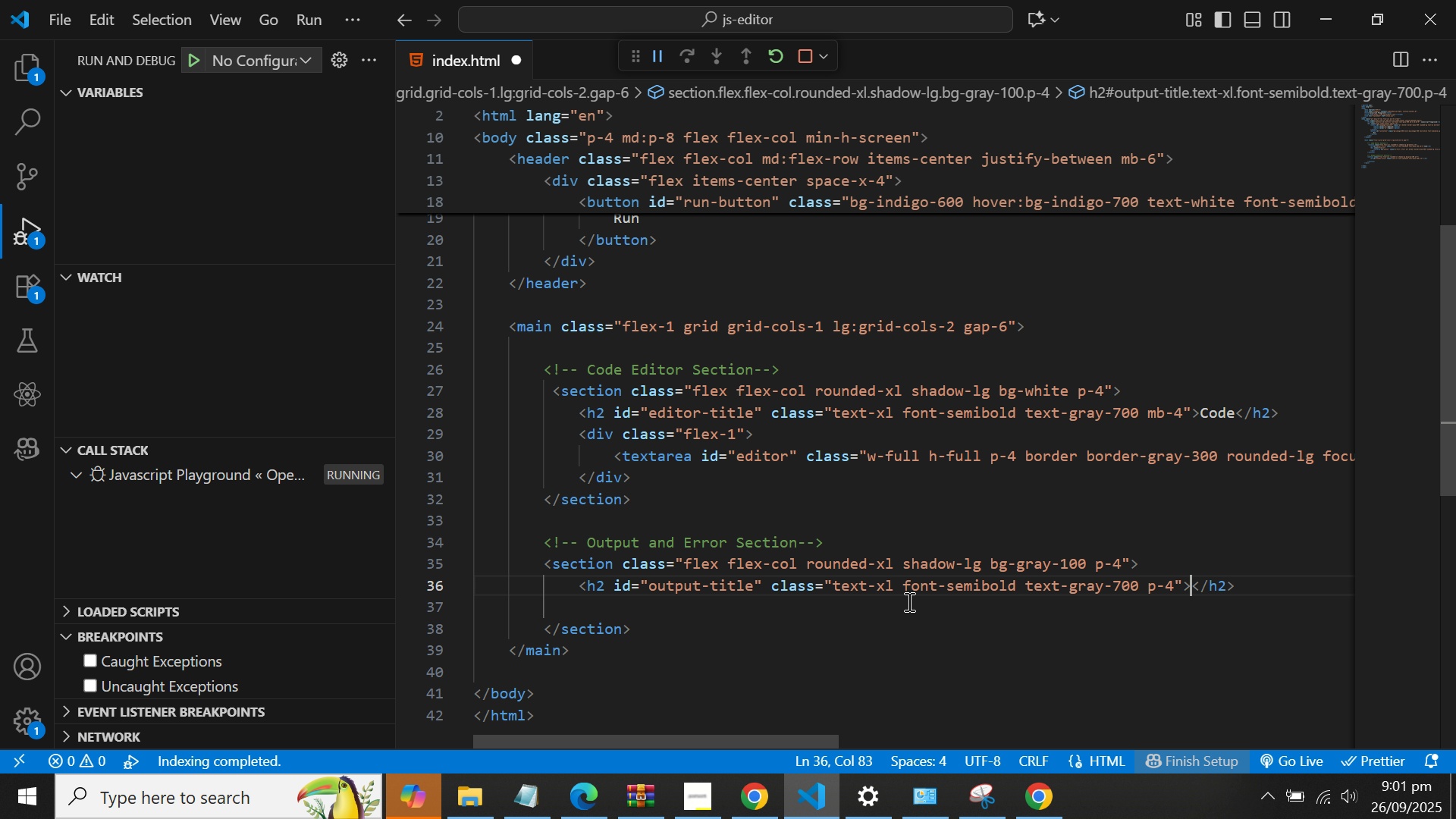 
type(Output)
 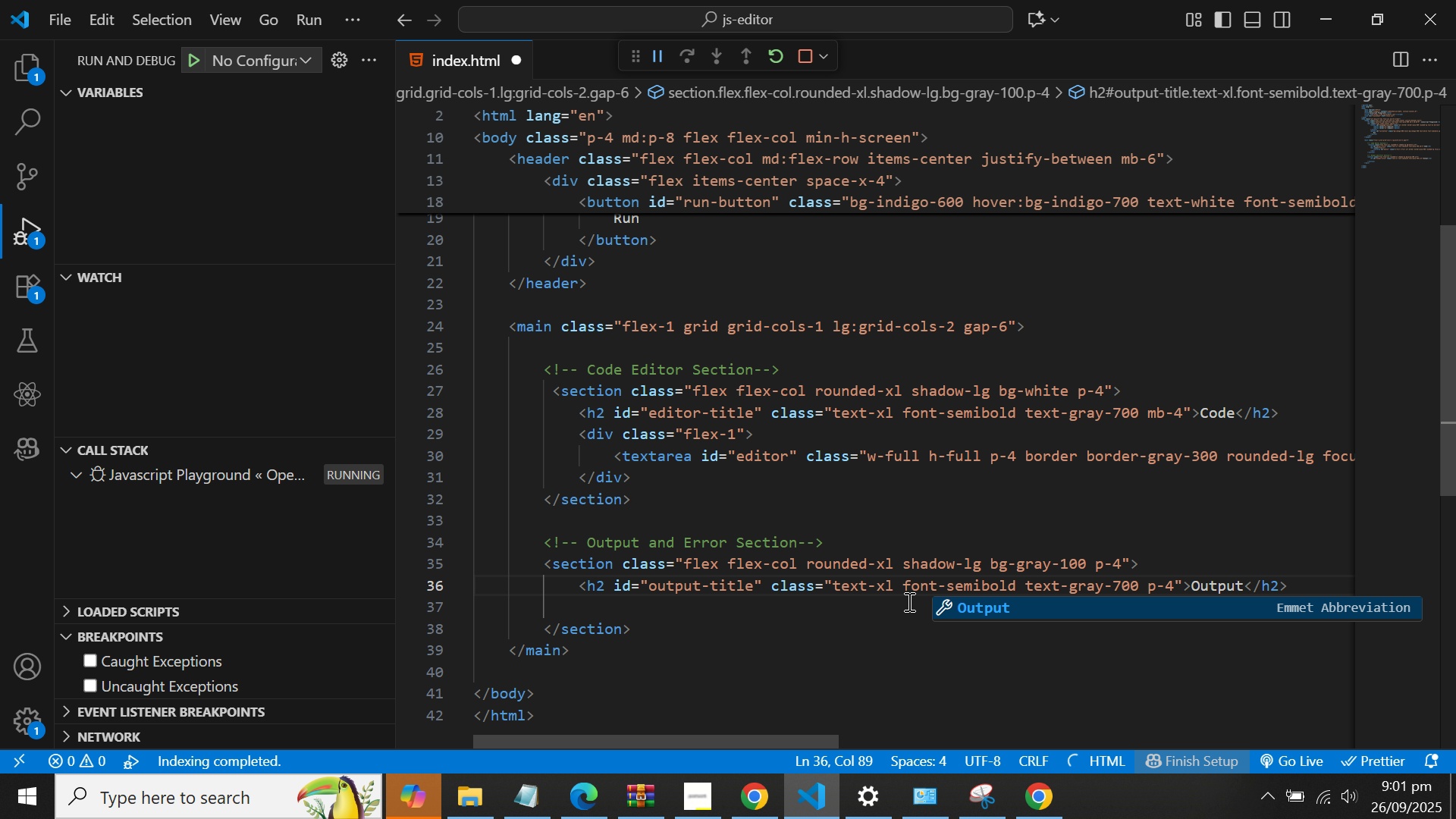 
key(ArrowRight)
 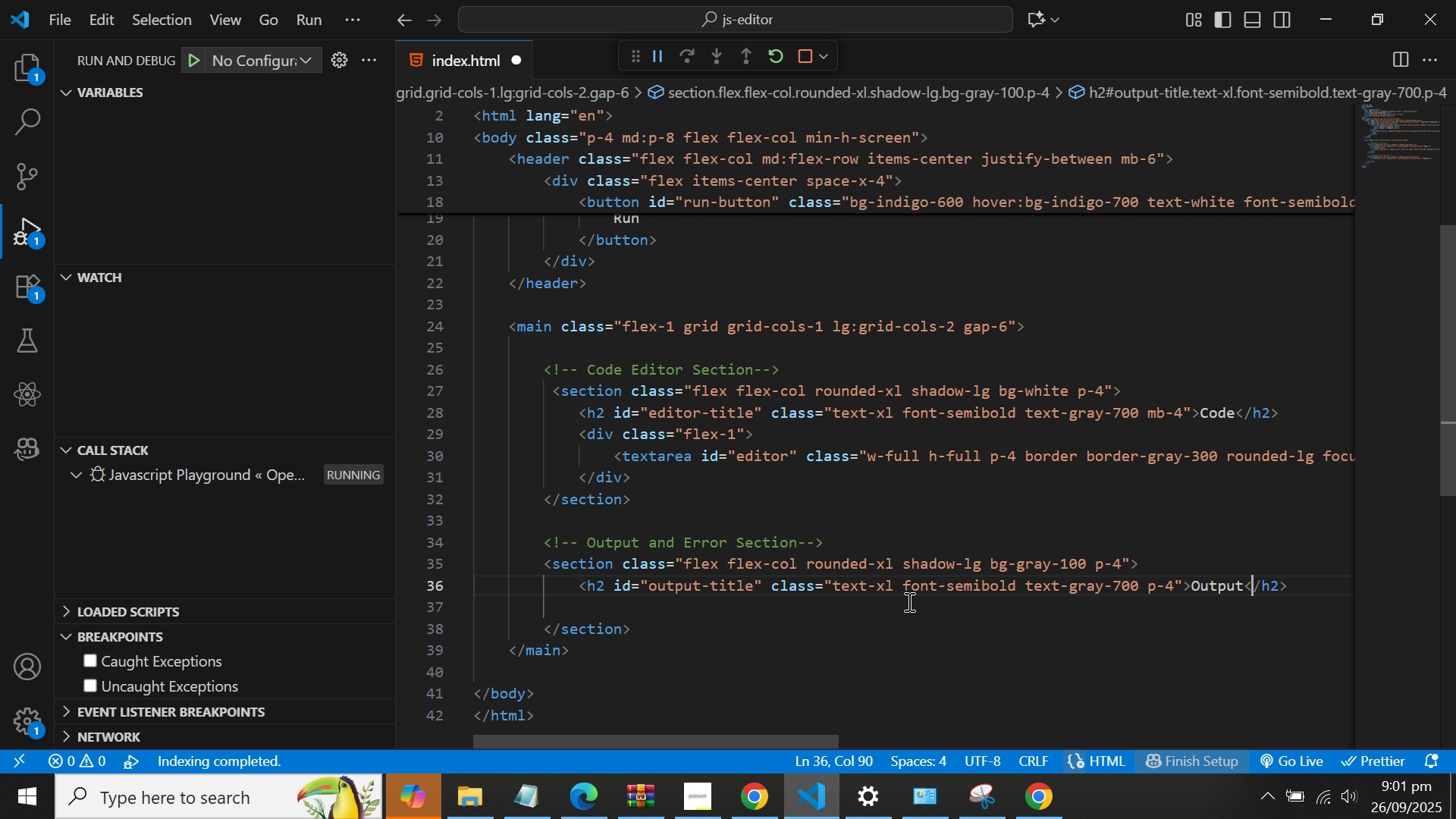 
key(ArrowRight)
 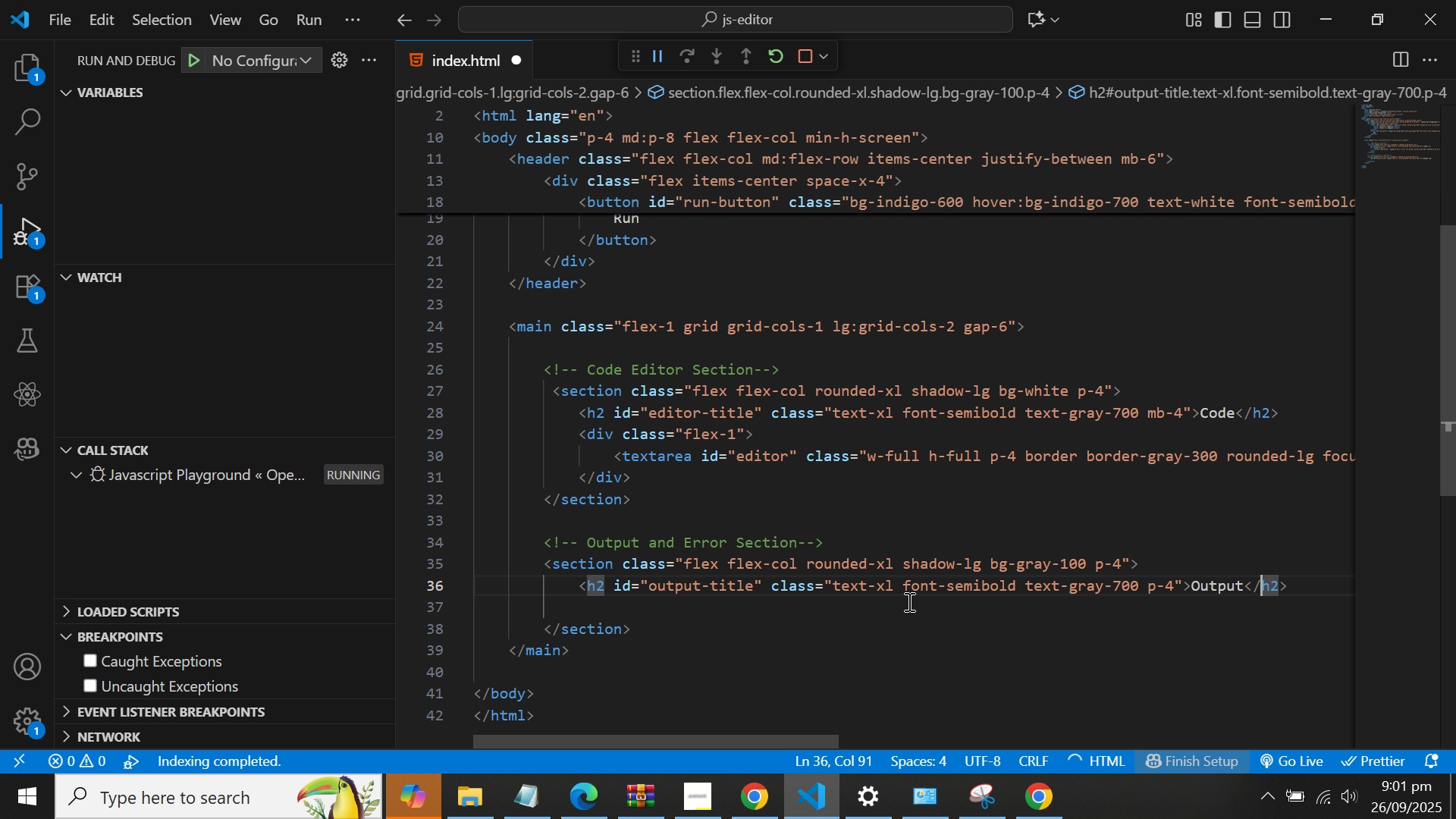 
key(ArrowRight)
 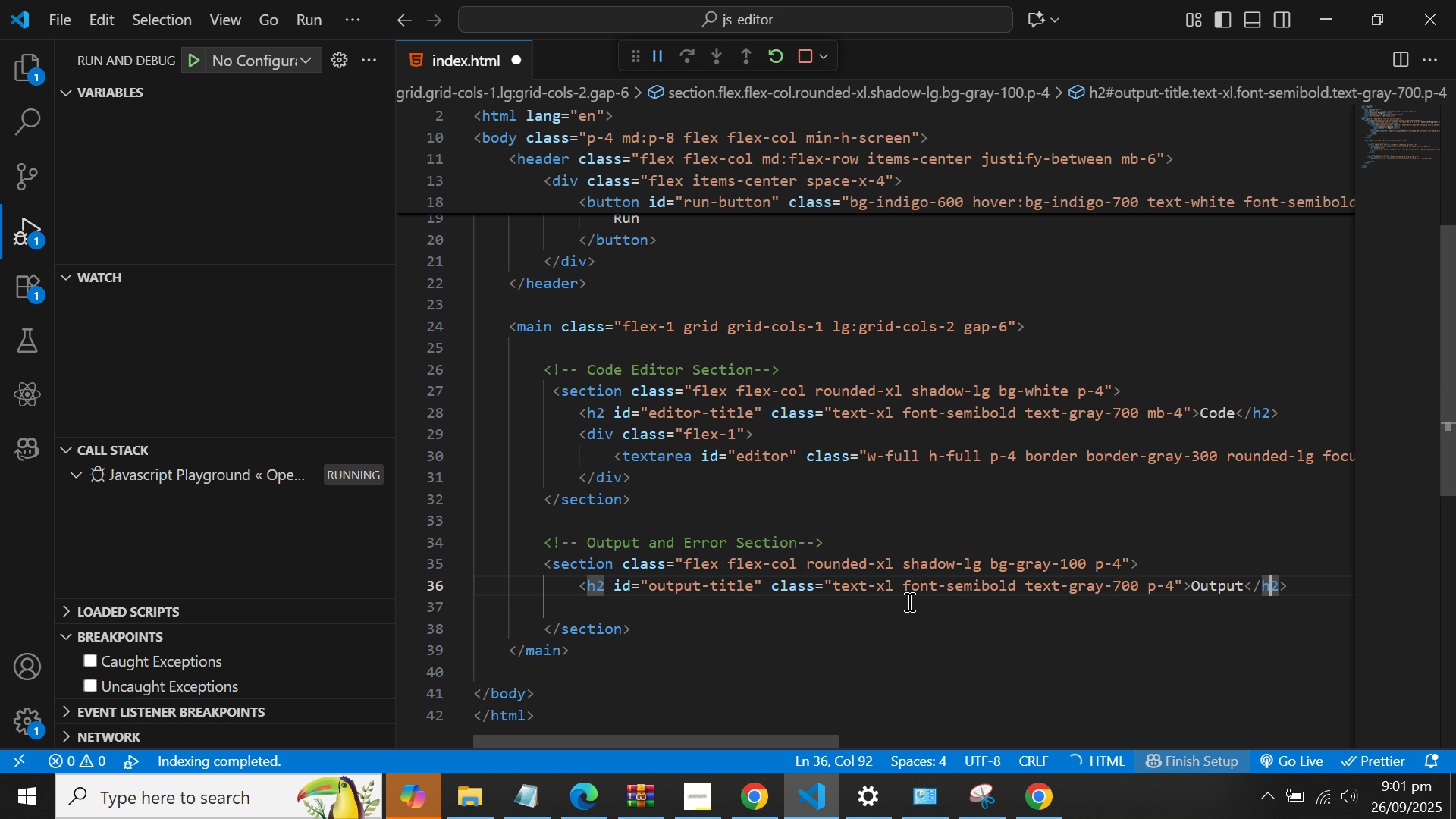 
key(ArrowRight)
 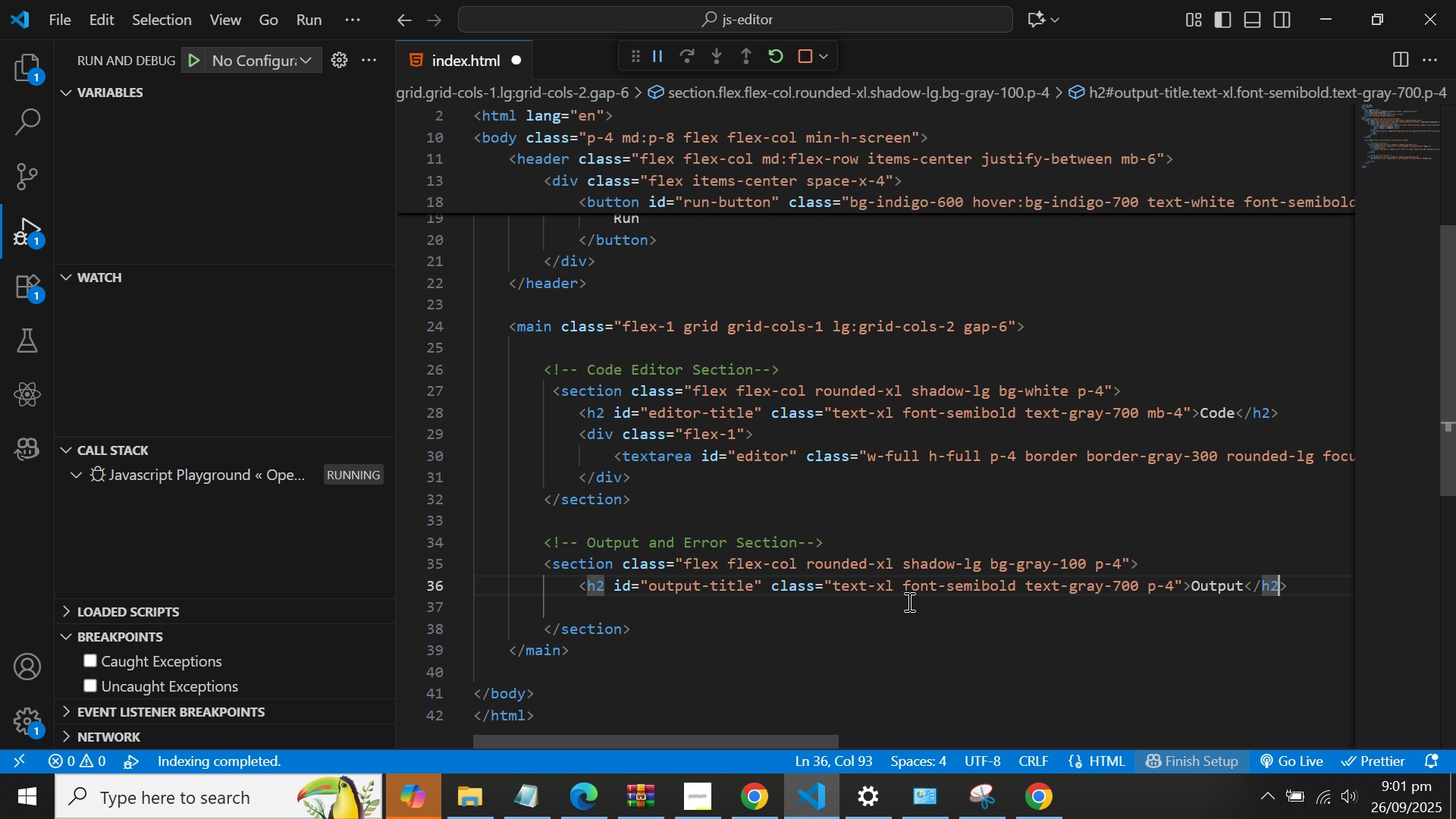 
key(ArrowRight)
 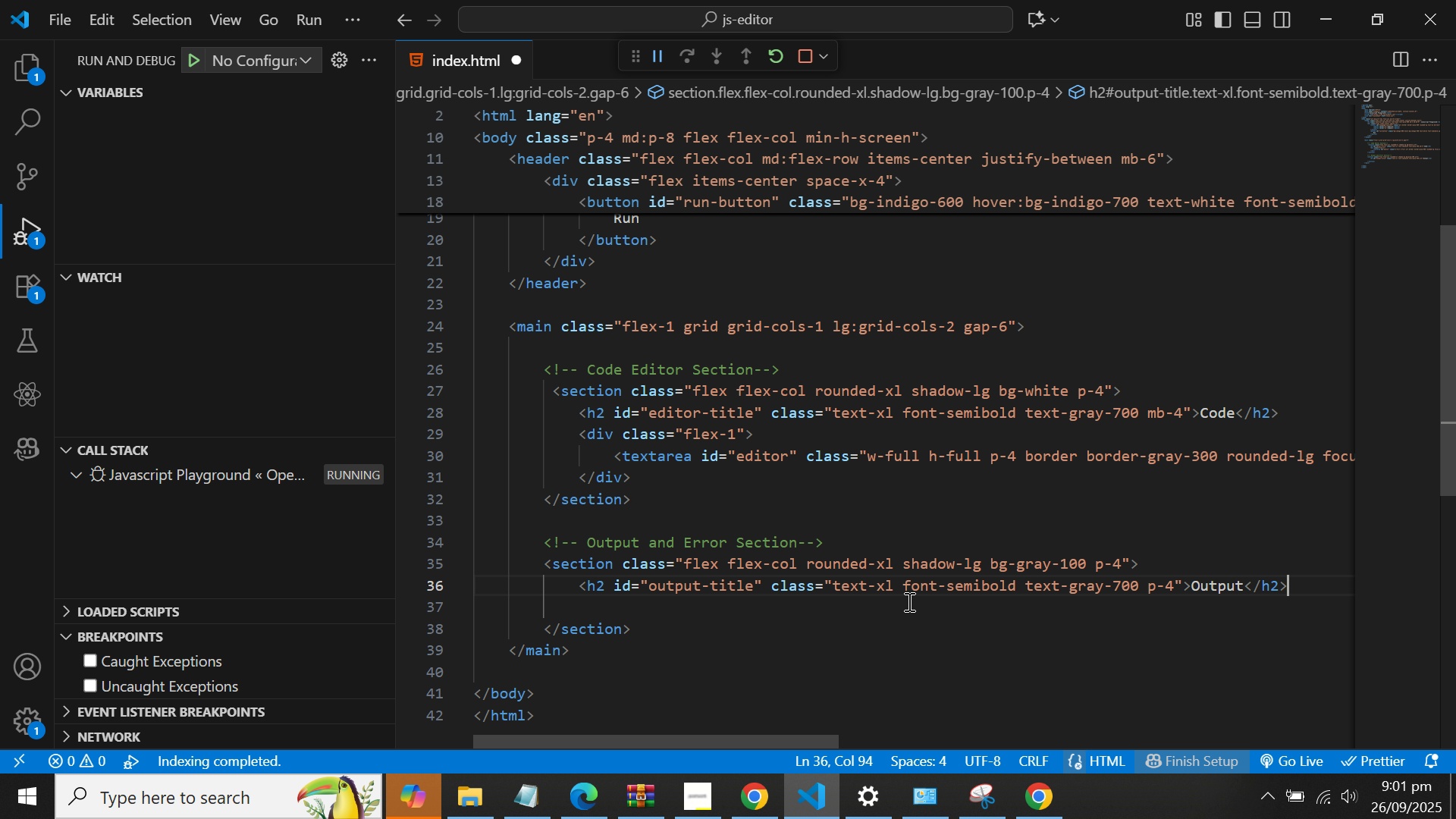 
key(ArrowRight)
 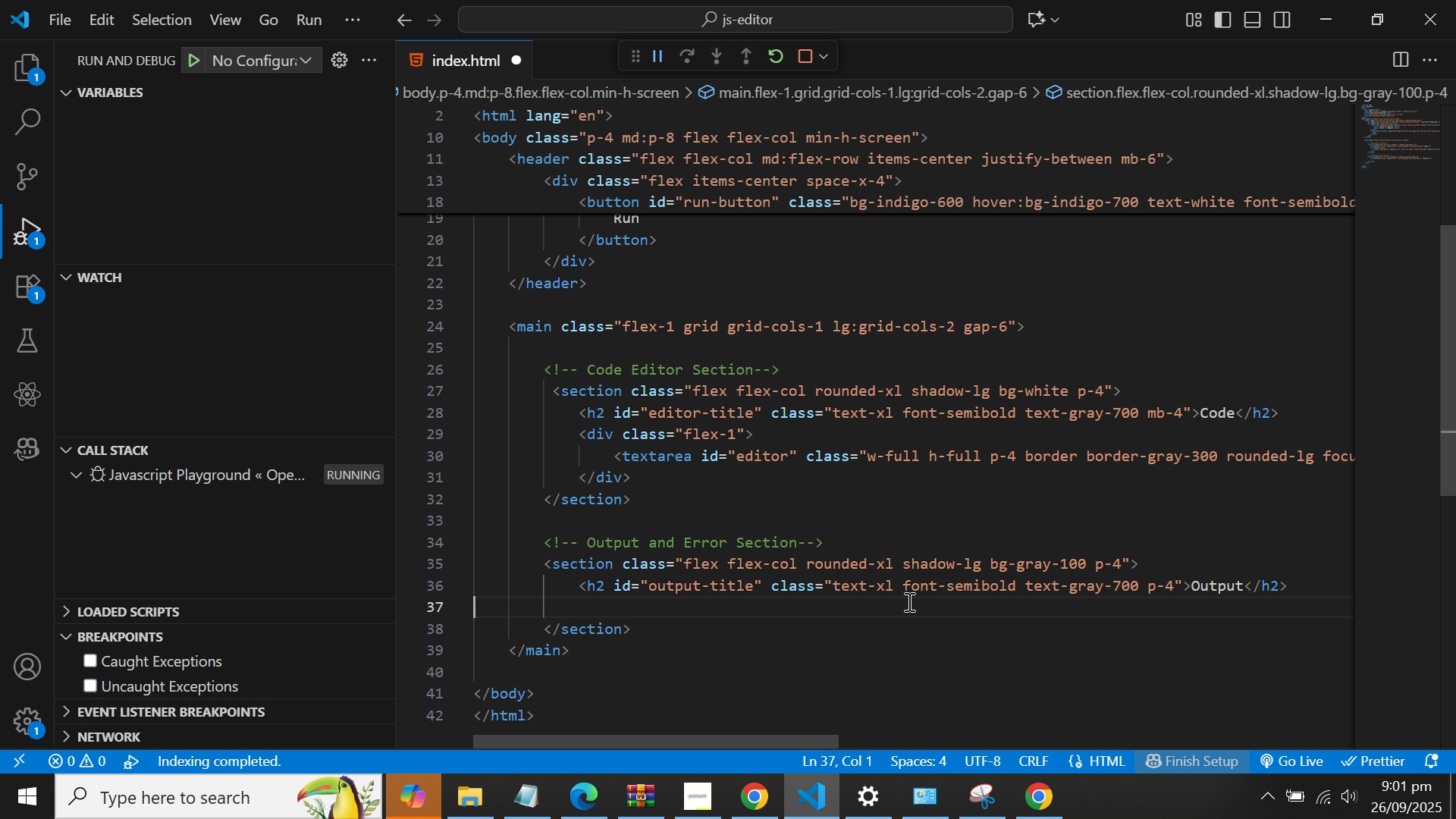 
key(ArrowLeft)
 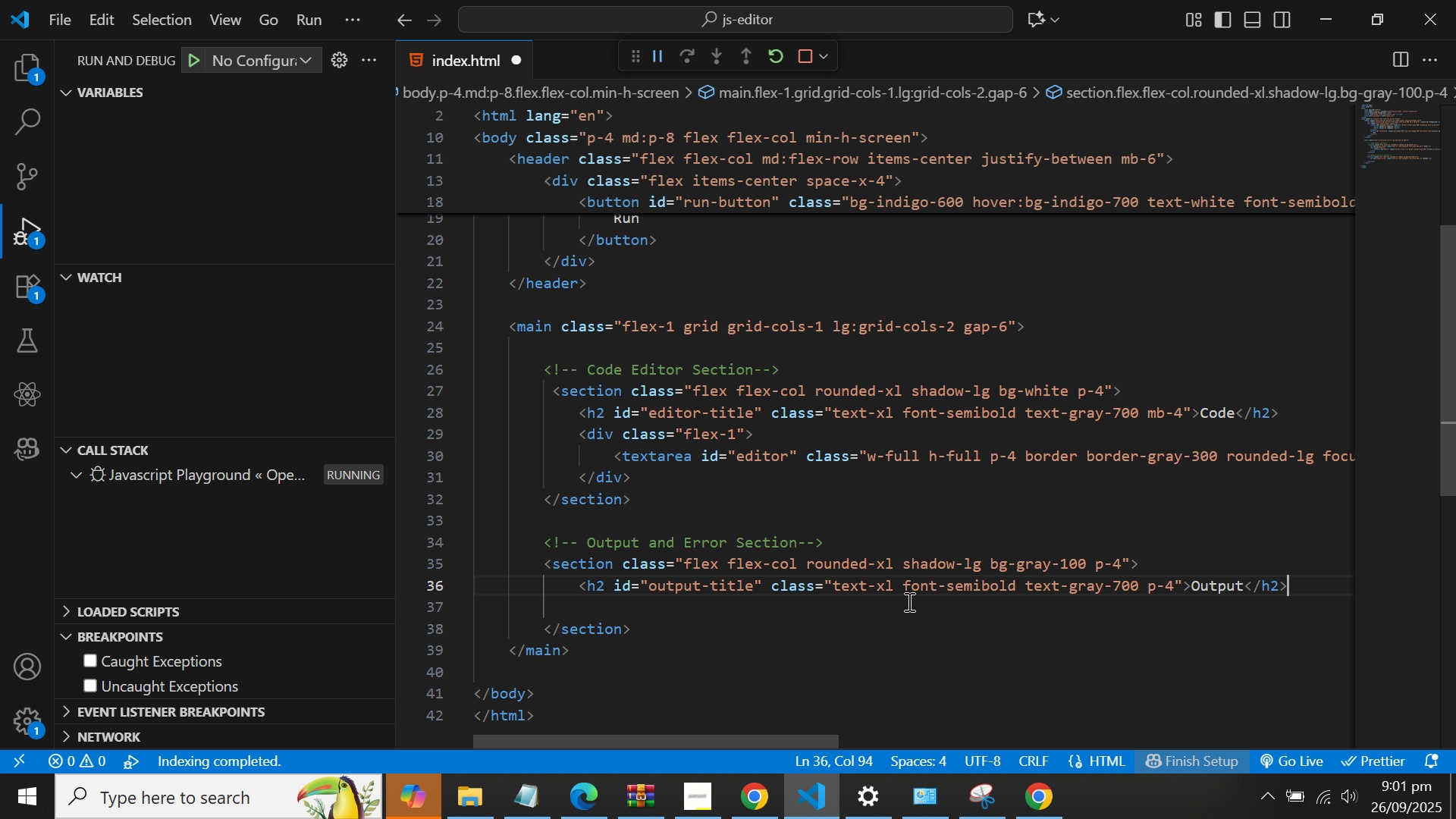 
key(Enter)
 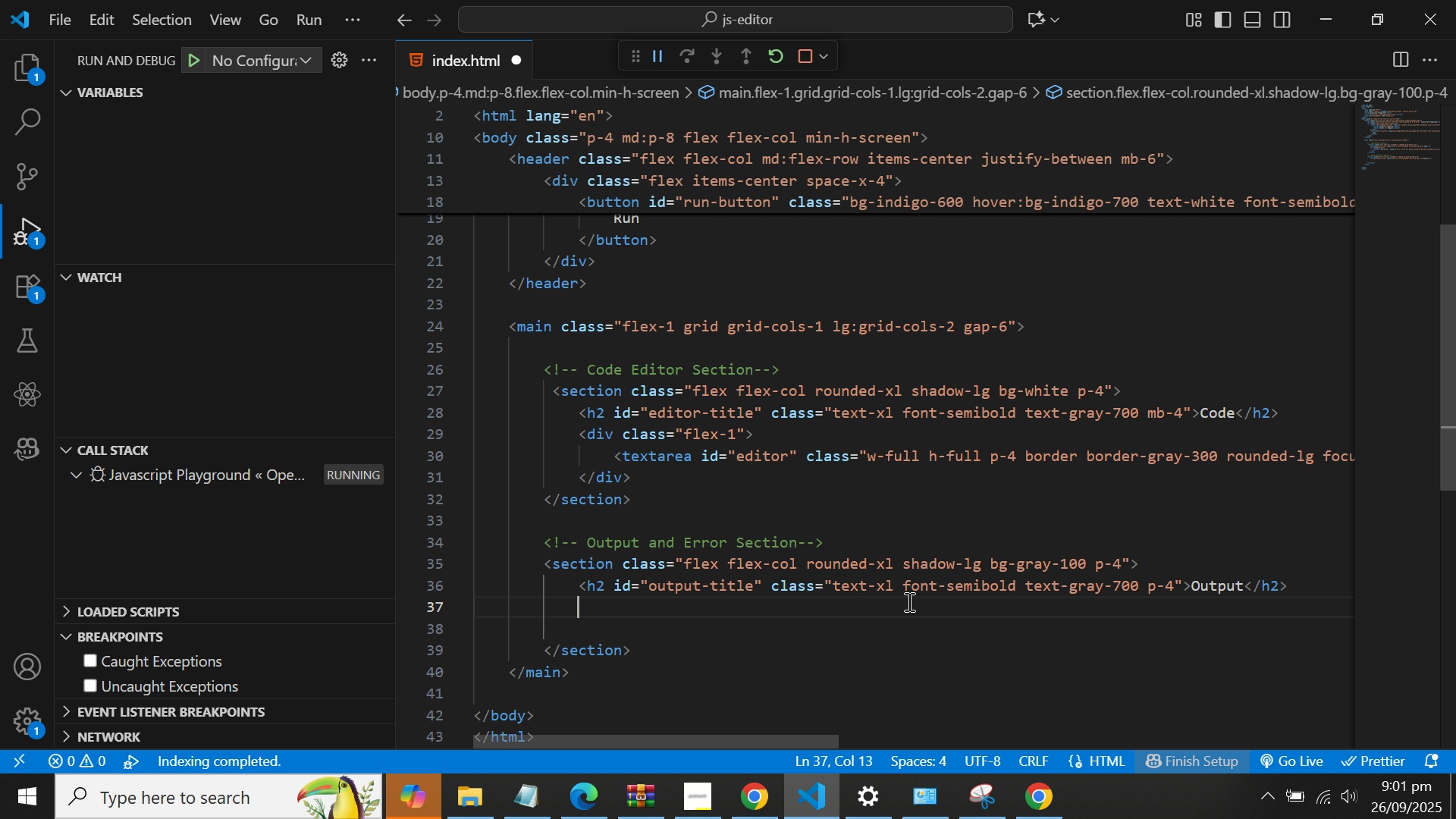 
type(<div)
 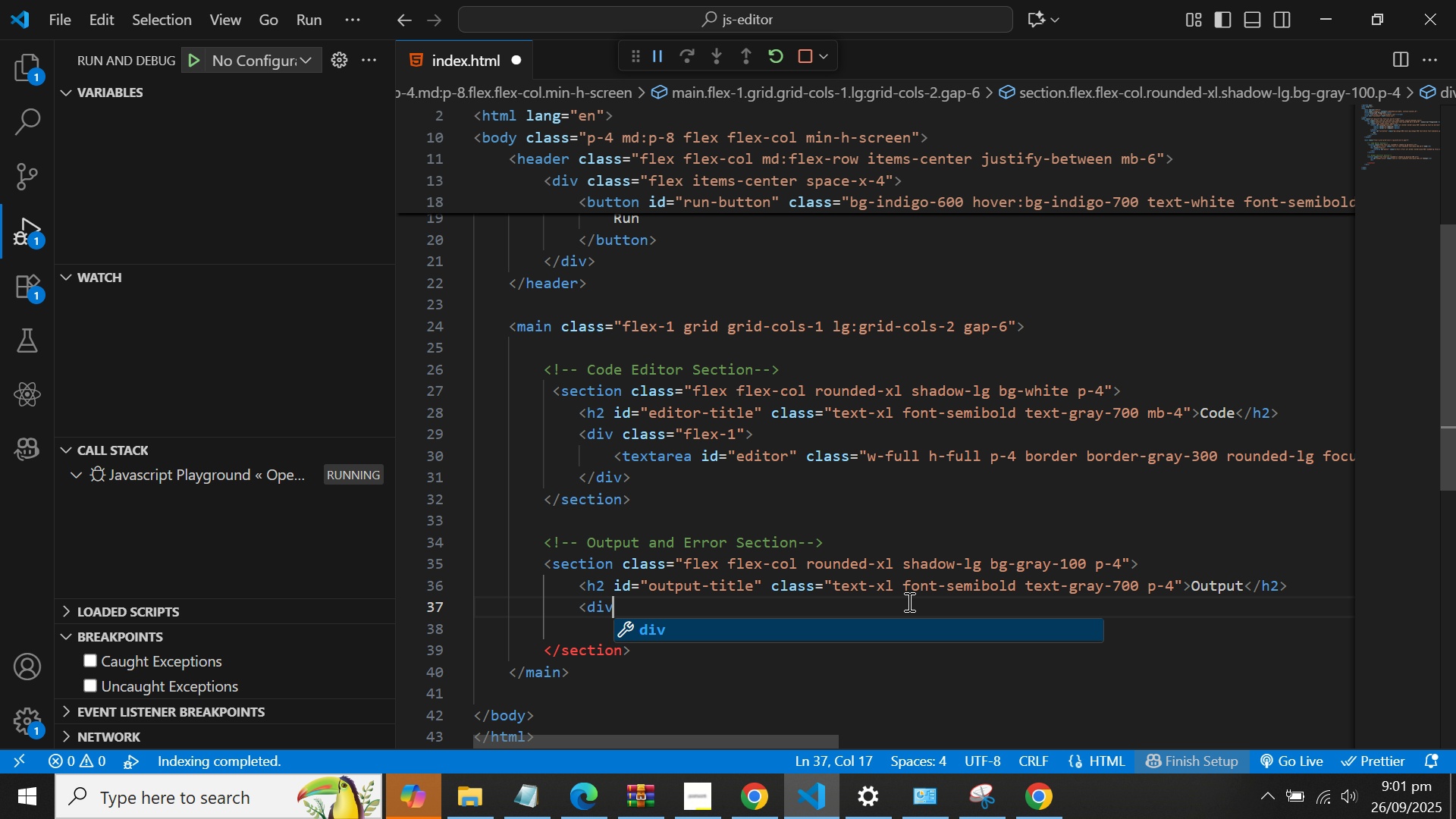 
hold_key(key=ShiftLeft, duration=1.5)
 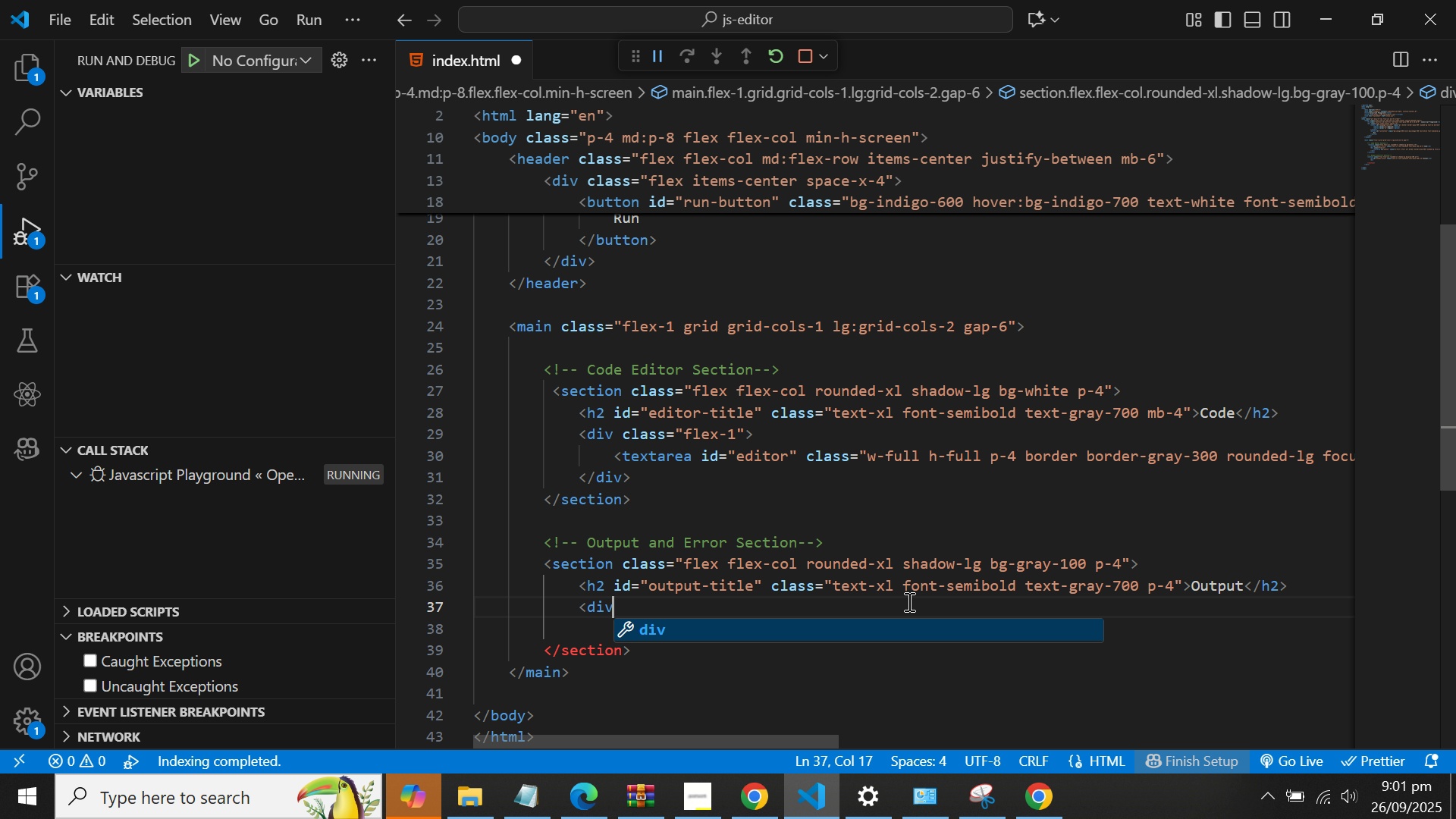 
key(Shift+ShiftLeft)
 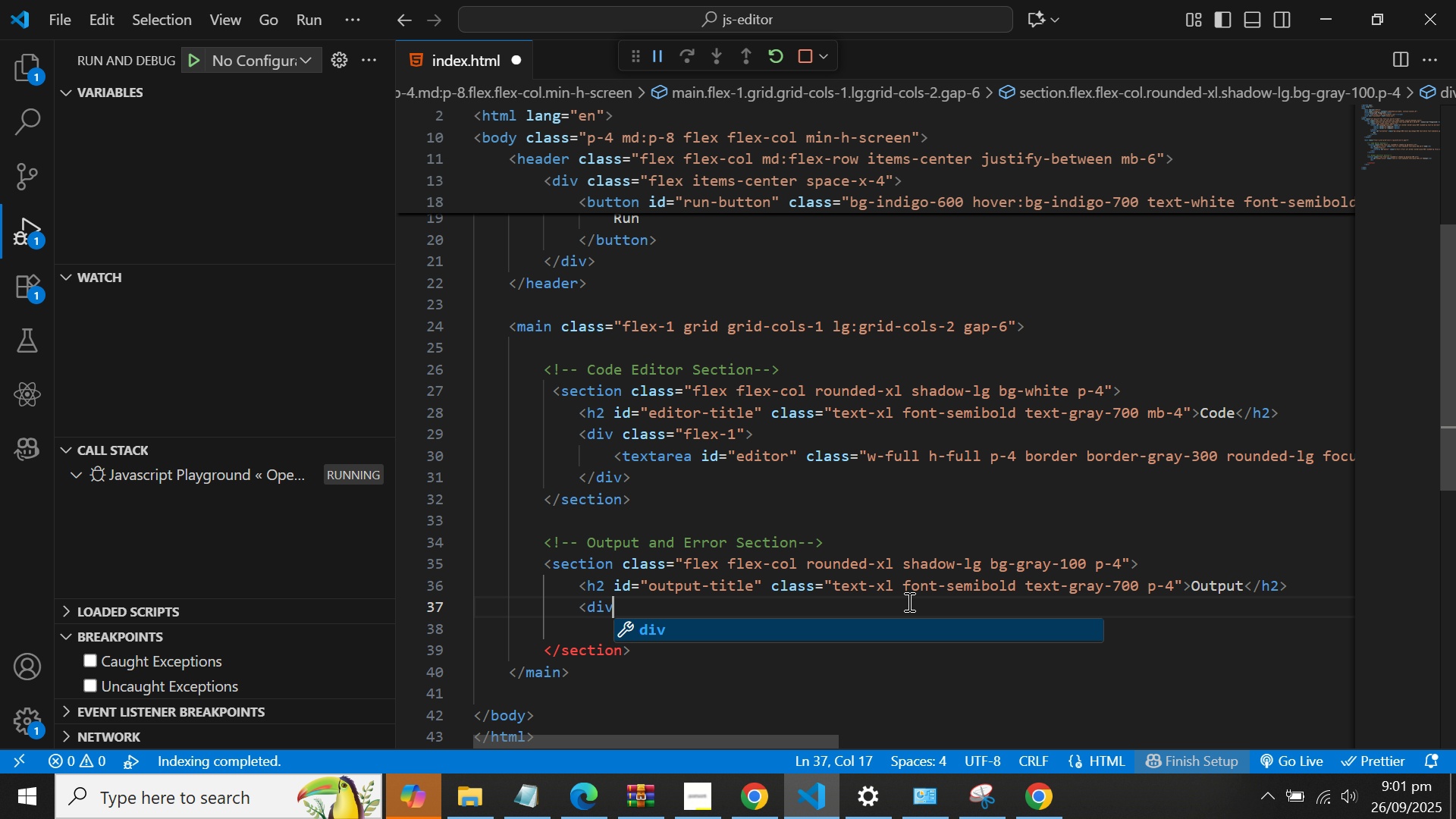 
key(Shift+ShiftLeft)
 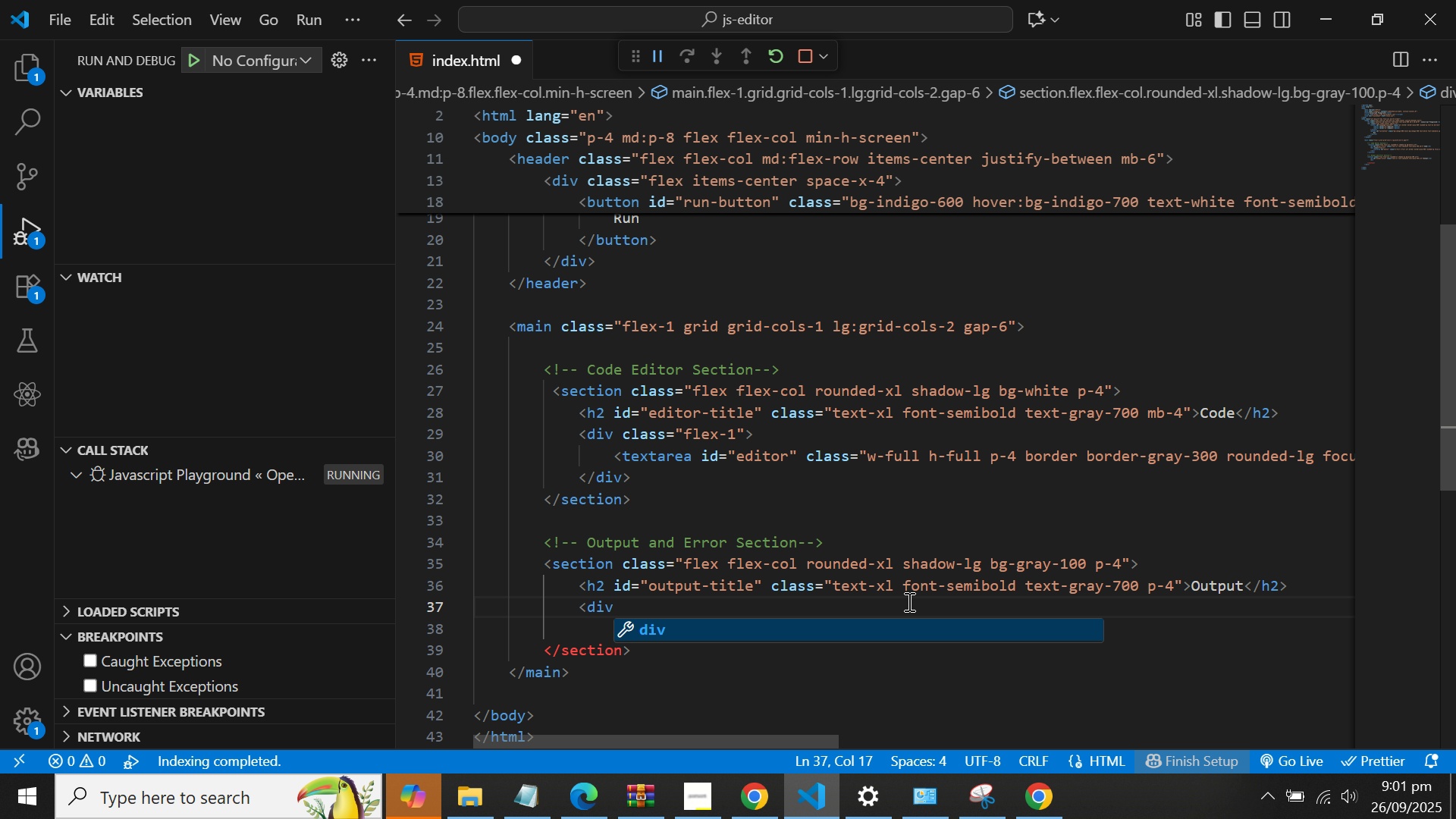 
type( id=")
 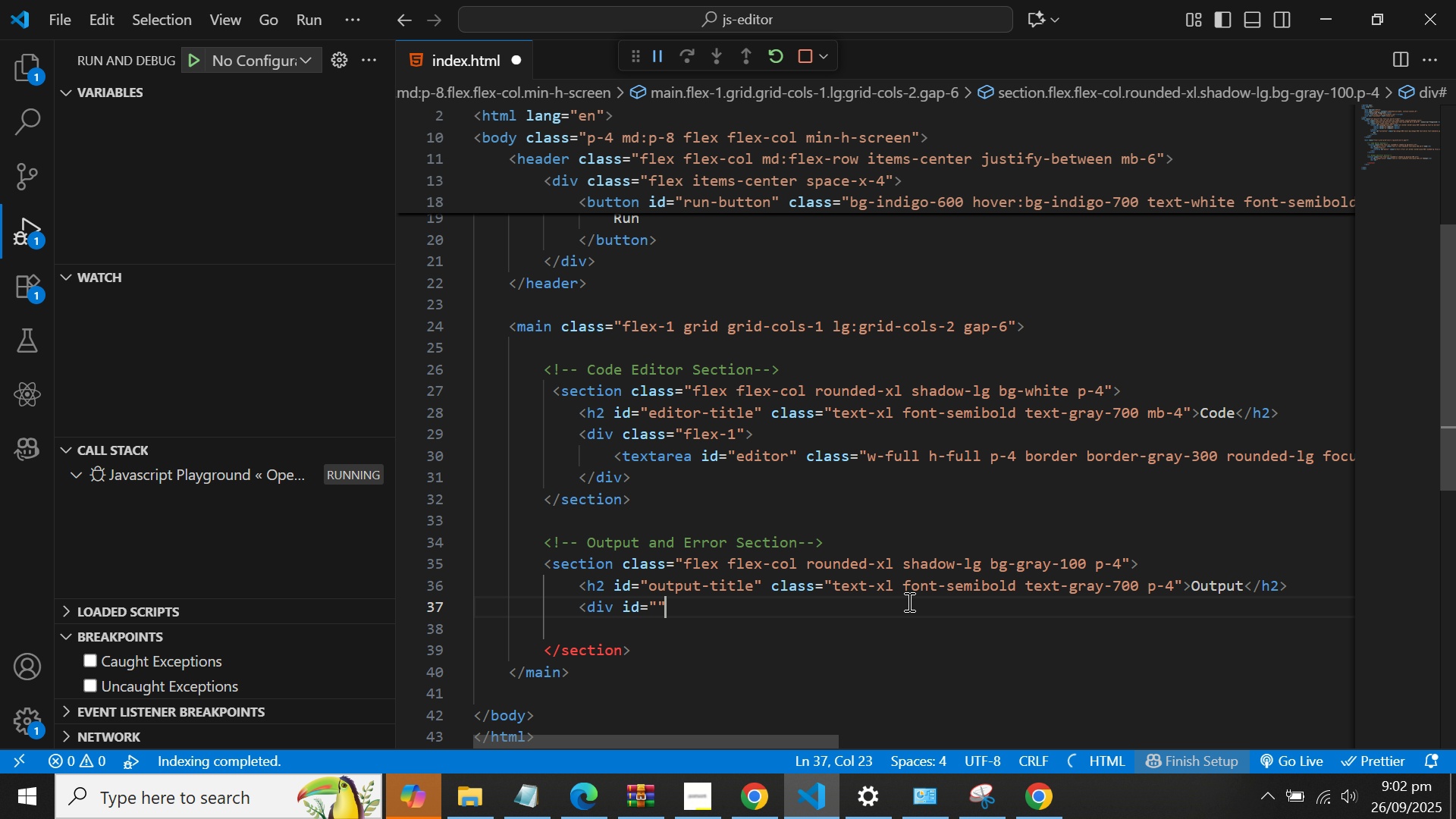 
key(ArrowLeft)
 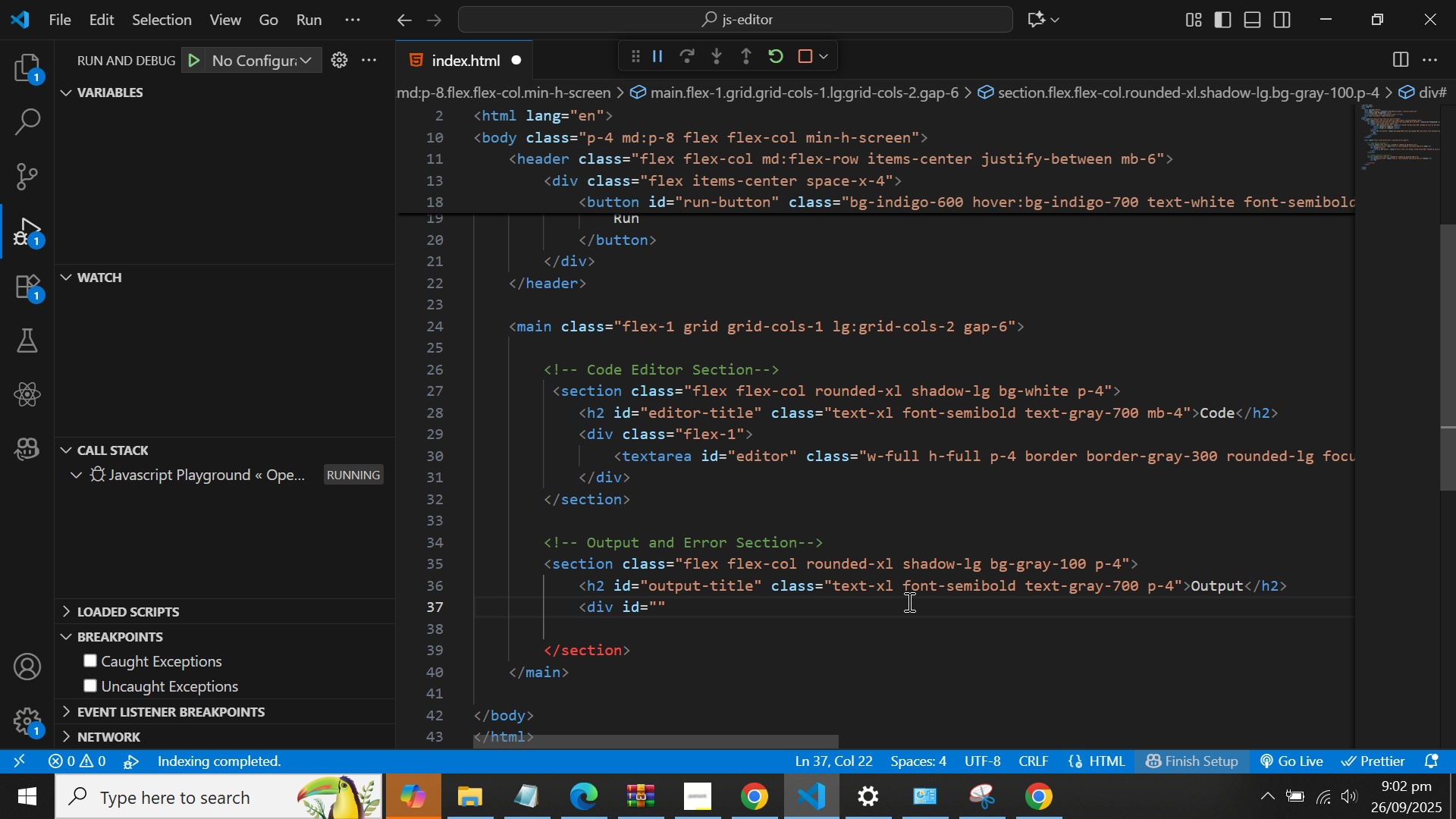 
type(ou)
 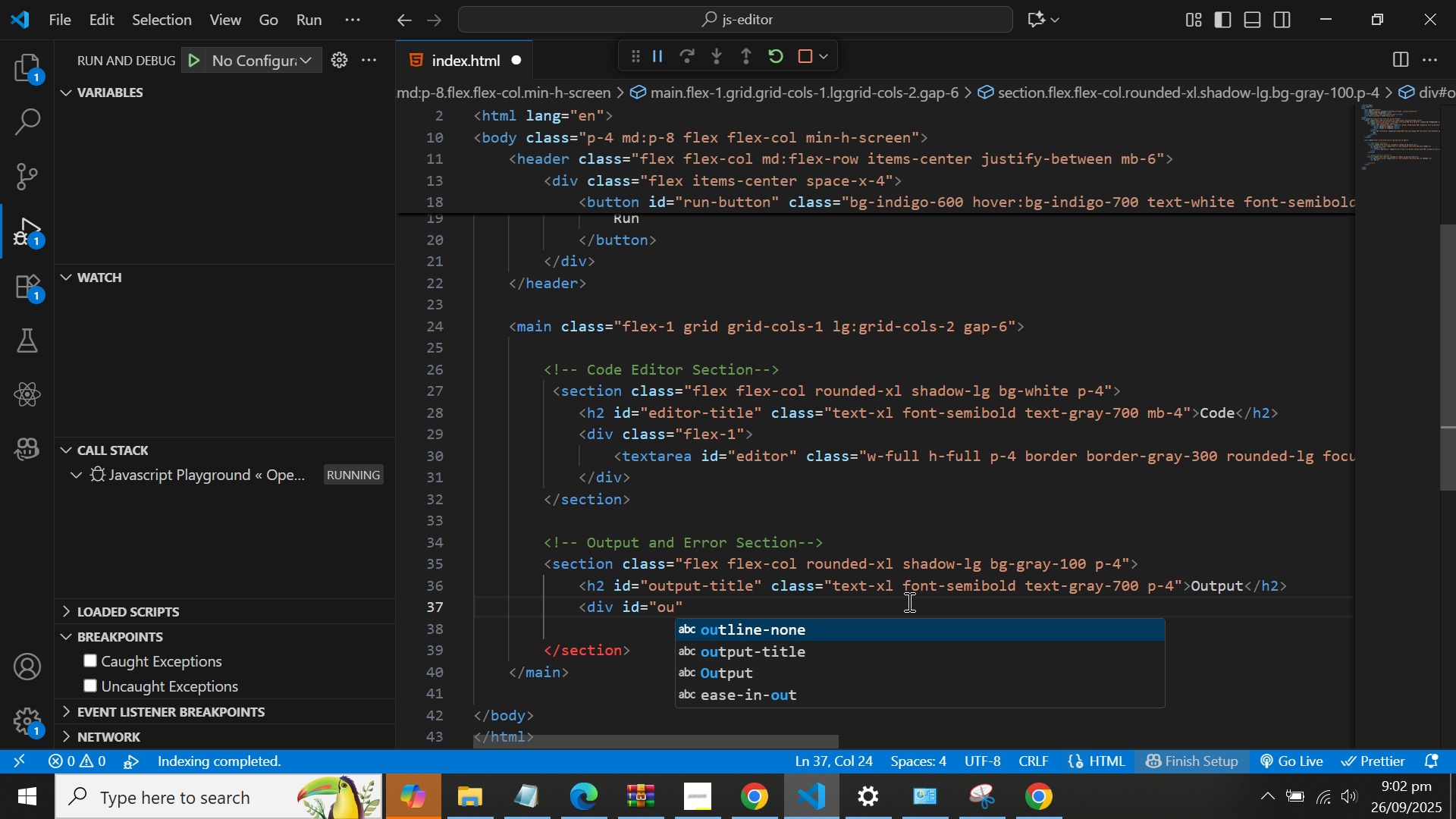 
key(ArrowDown)
 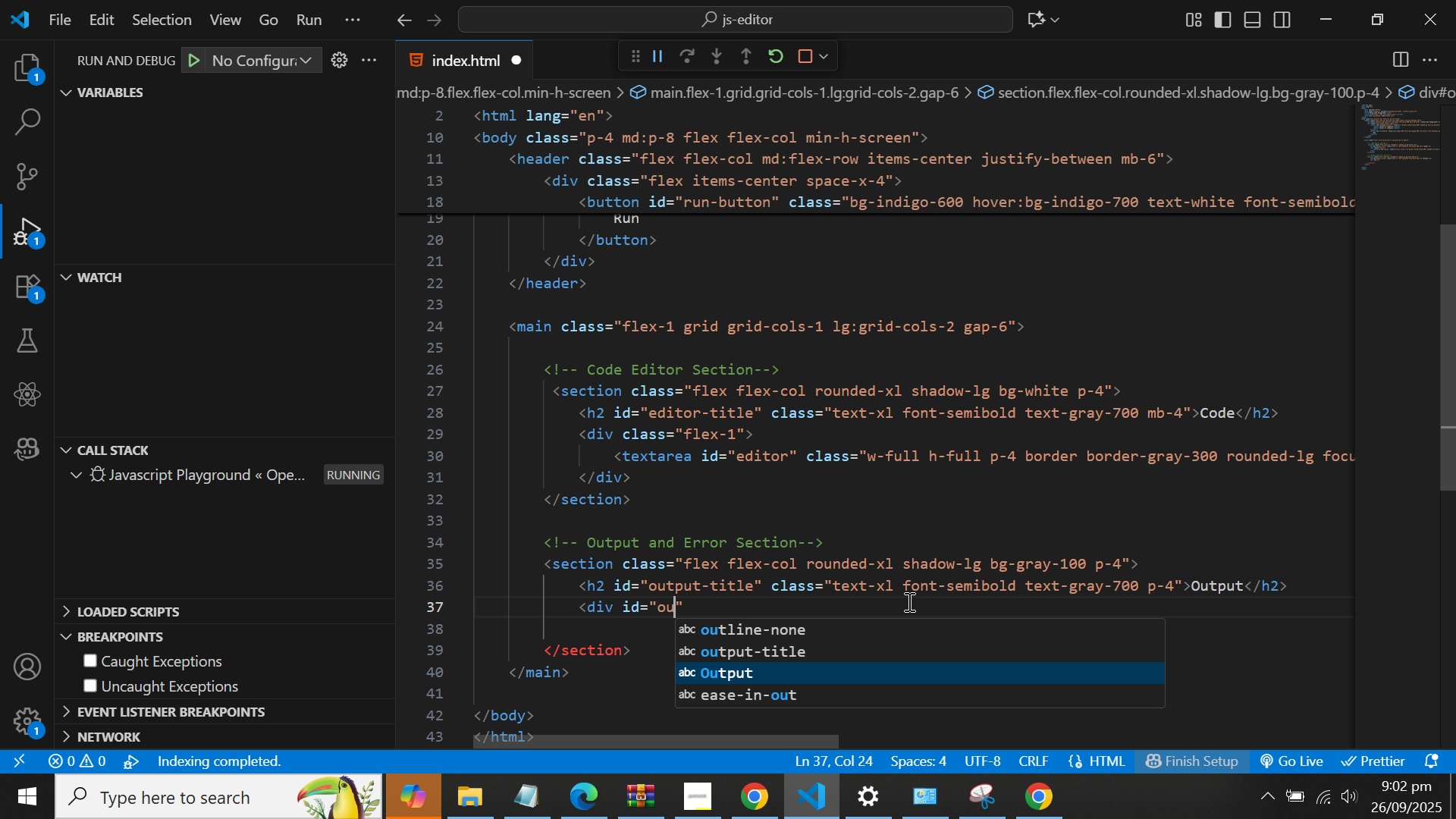 
key(ArrowDown)
 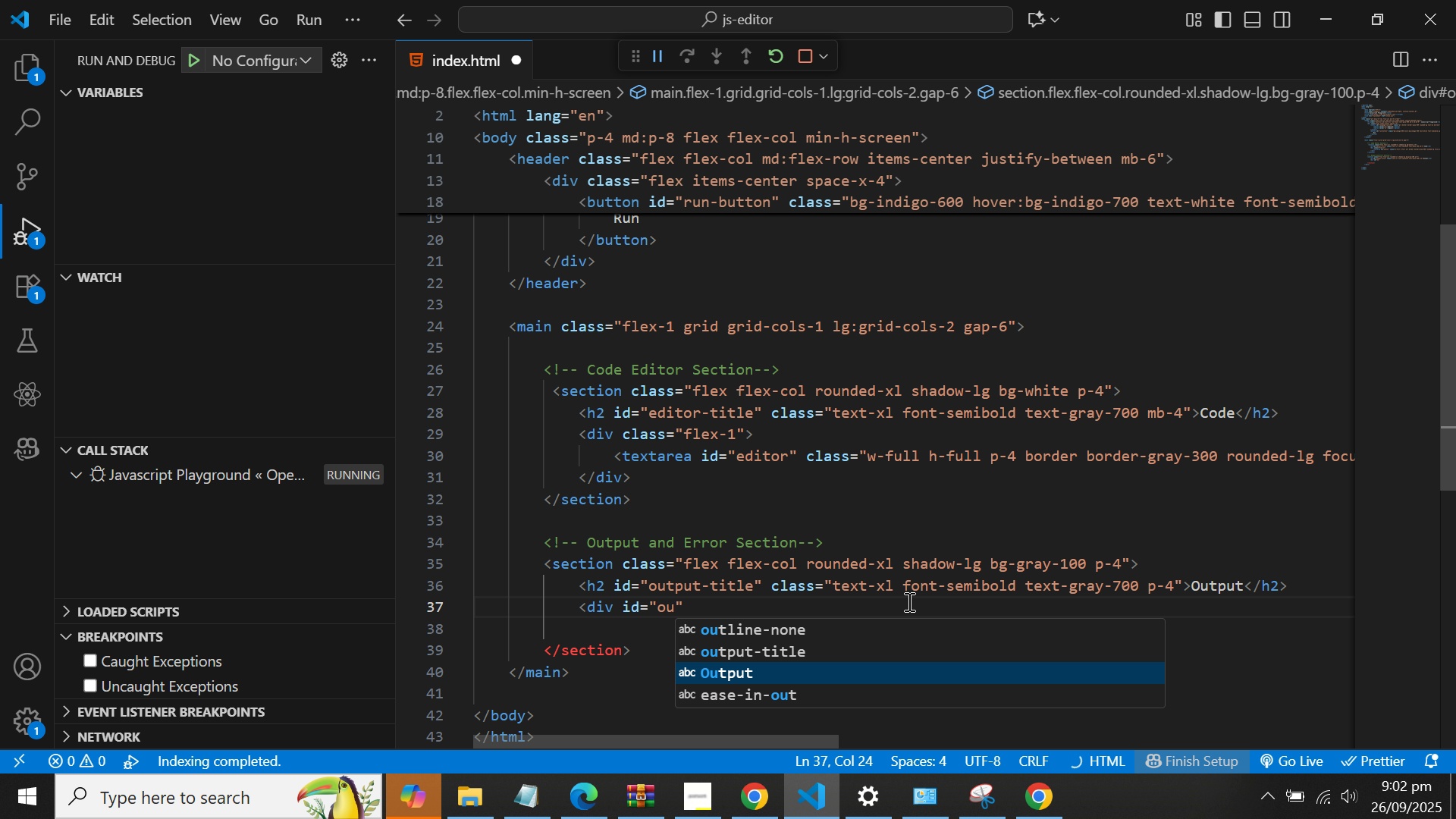 
key(Enter)
 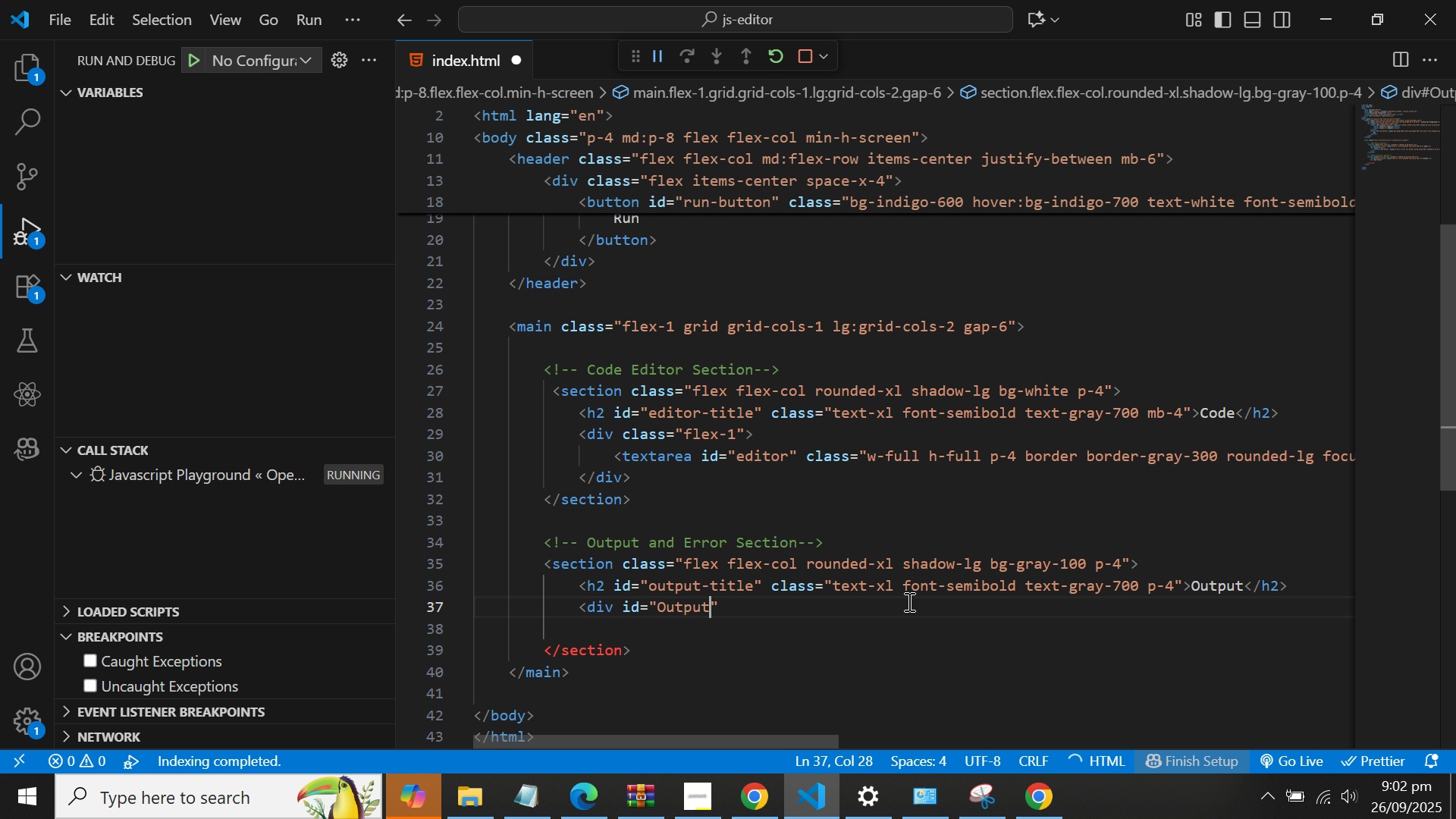 
key(ArrowLeft)
 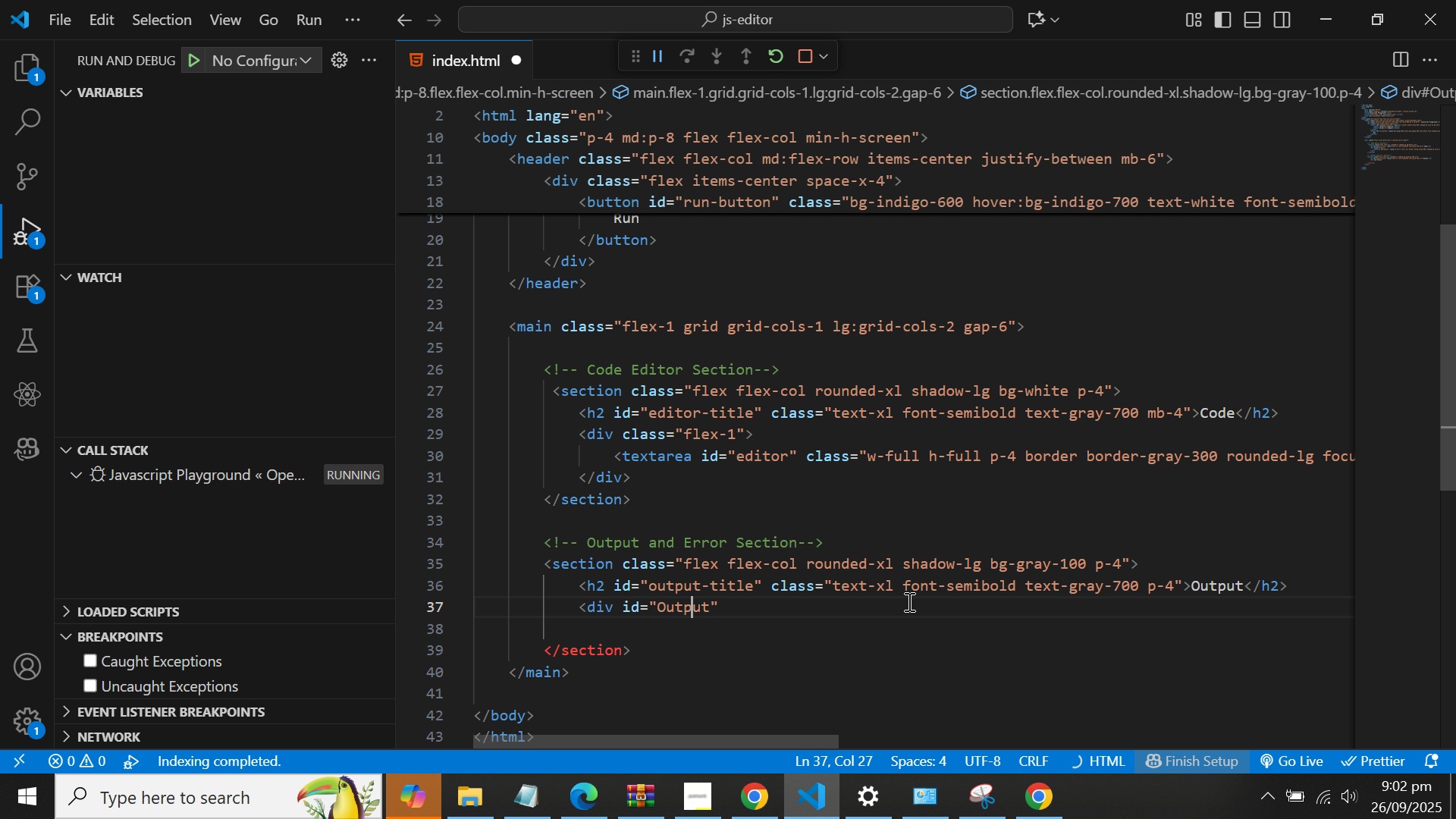 
key(ArrowLeft)
 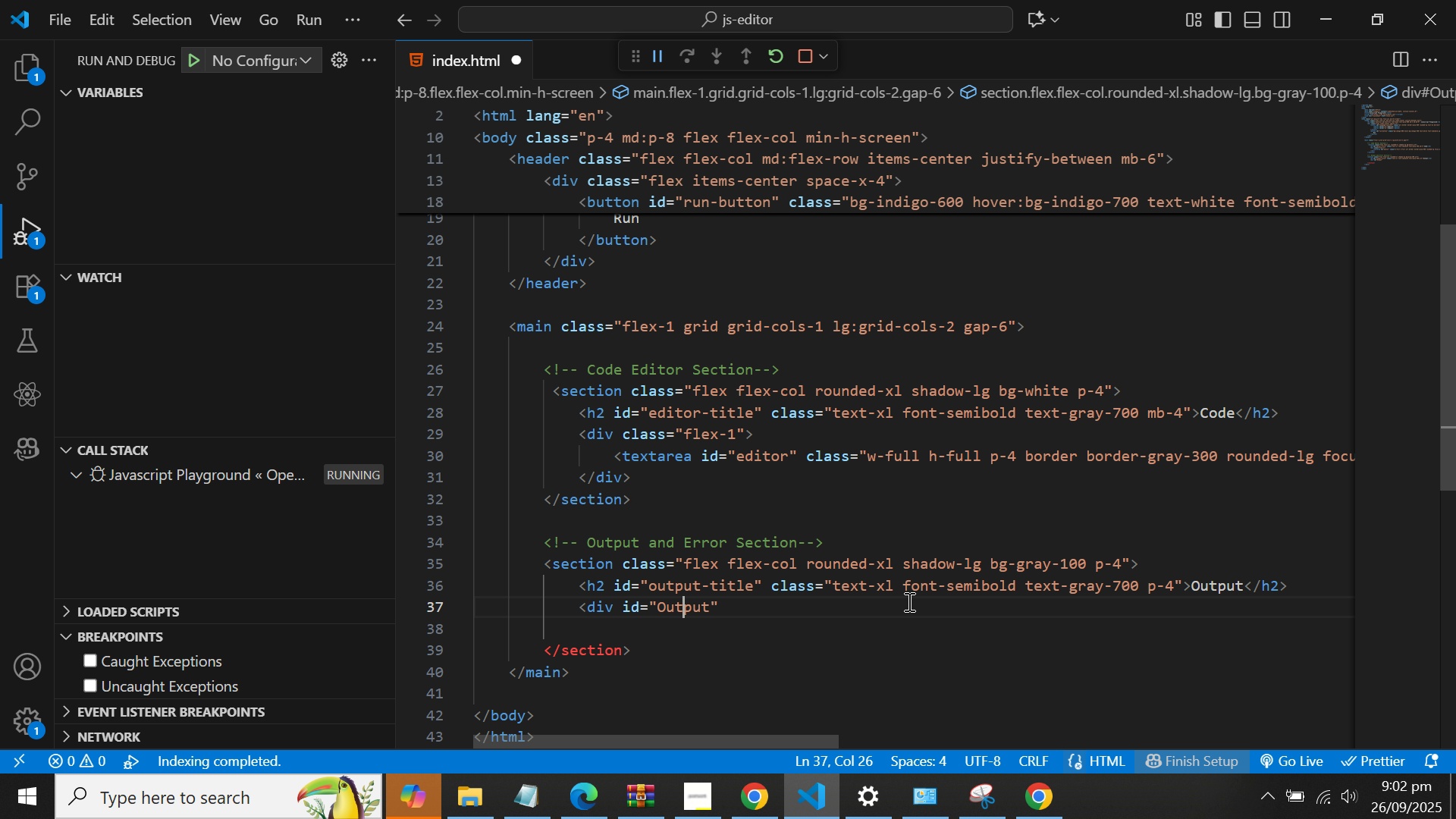 
key(ArrowLeft)
 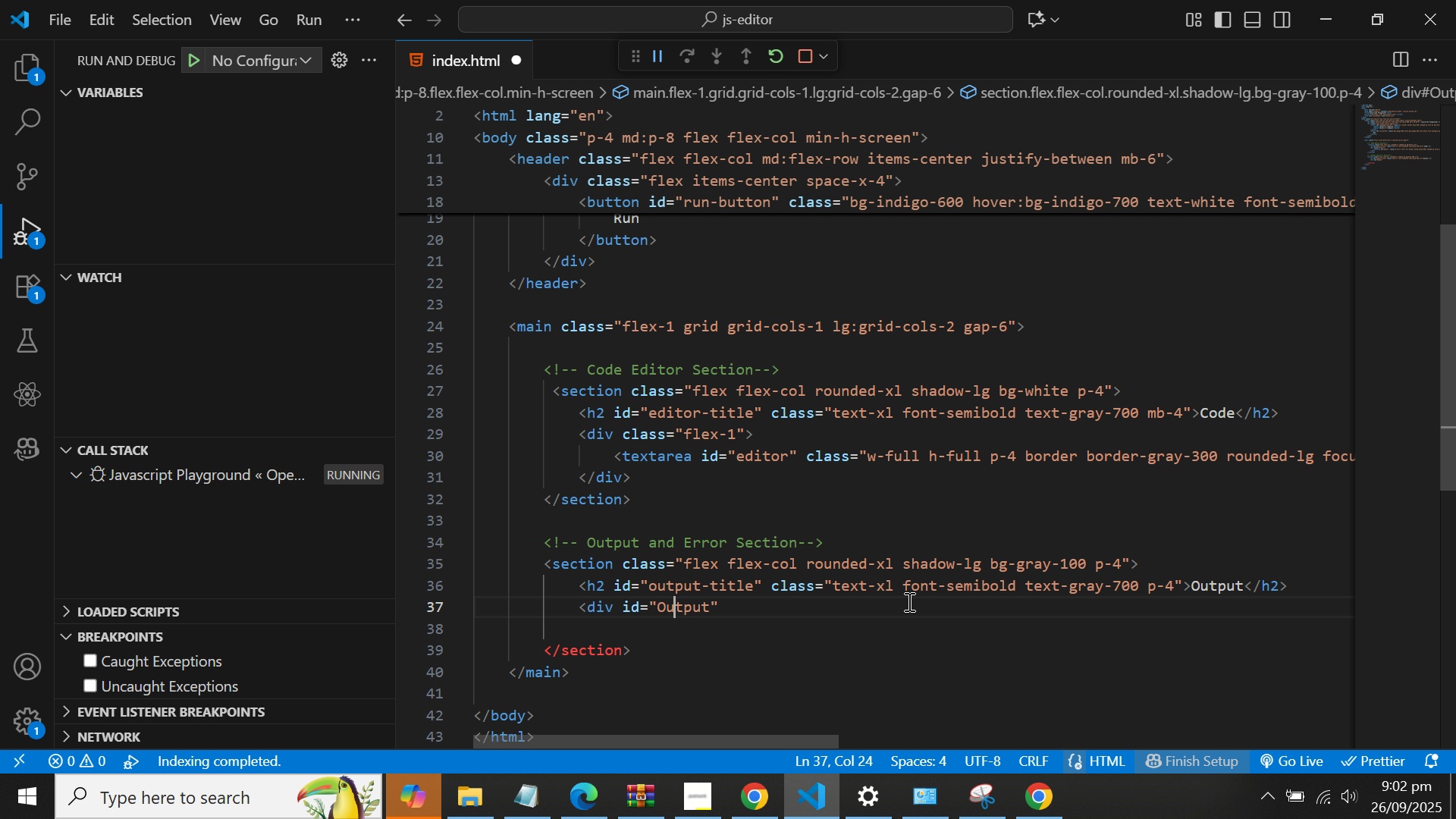 
key(ArrowLeft)
 